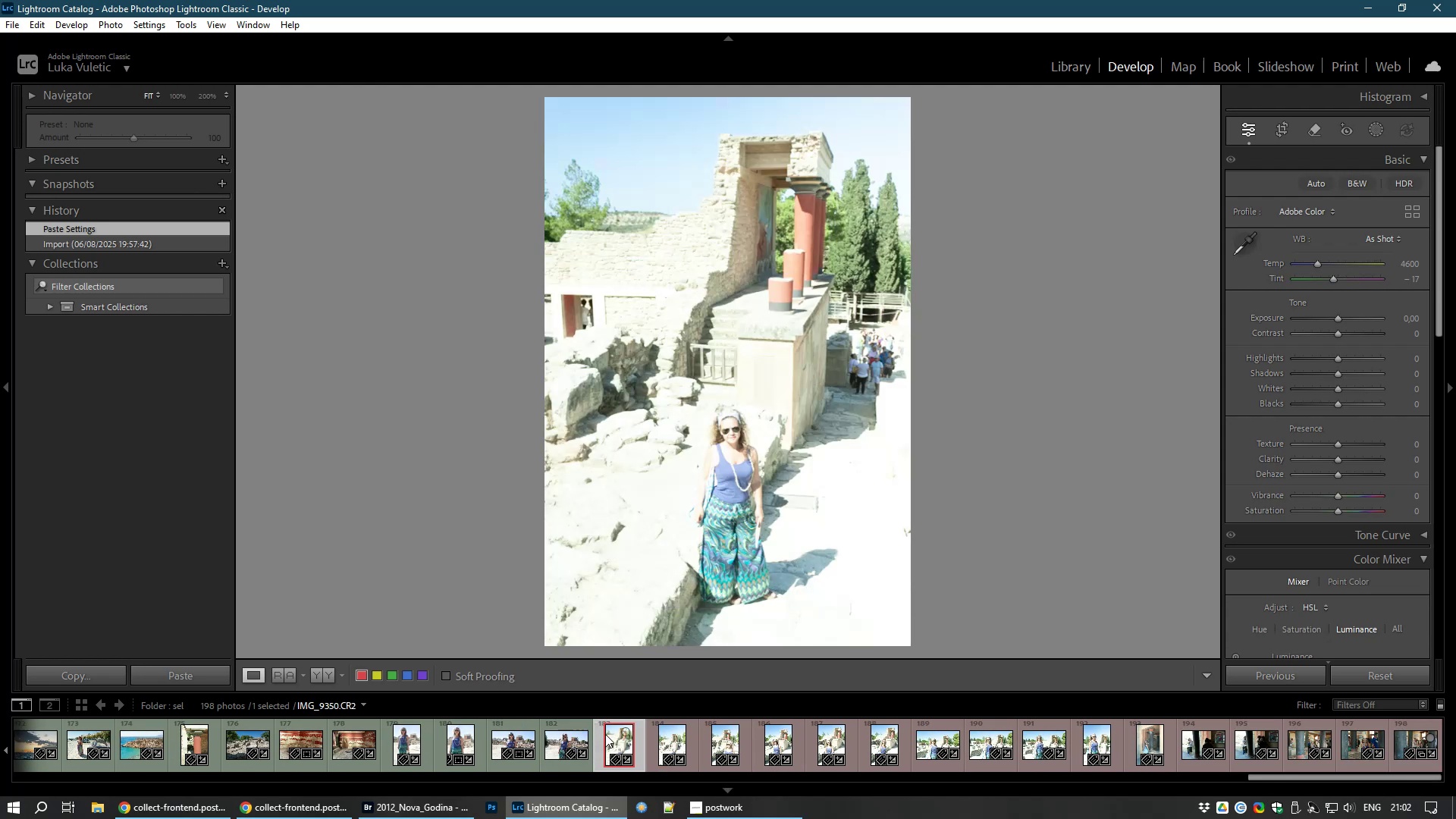 
left_click([676, 741])
 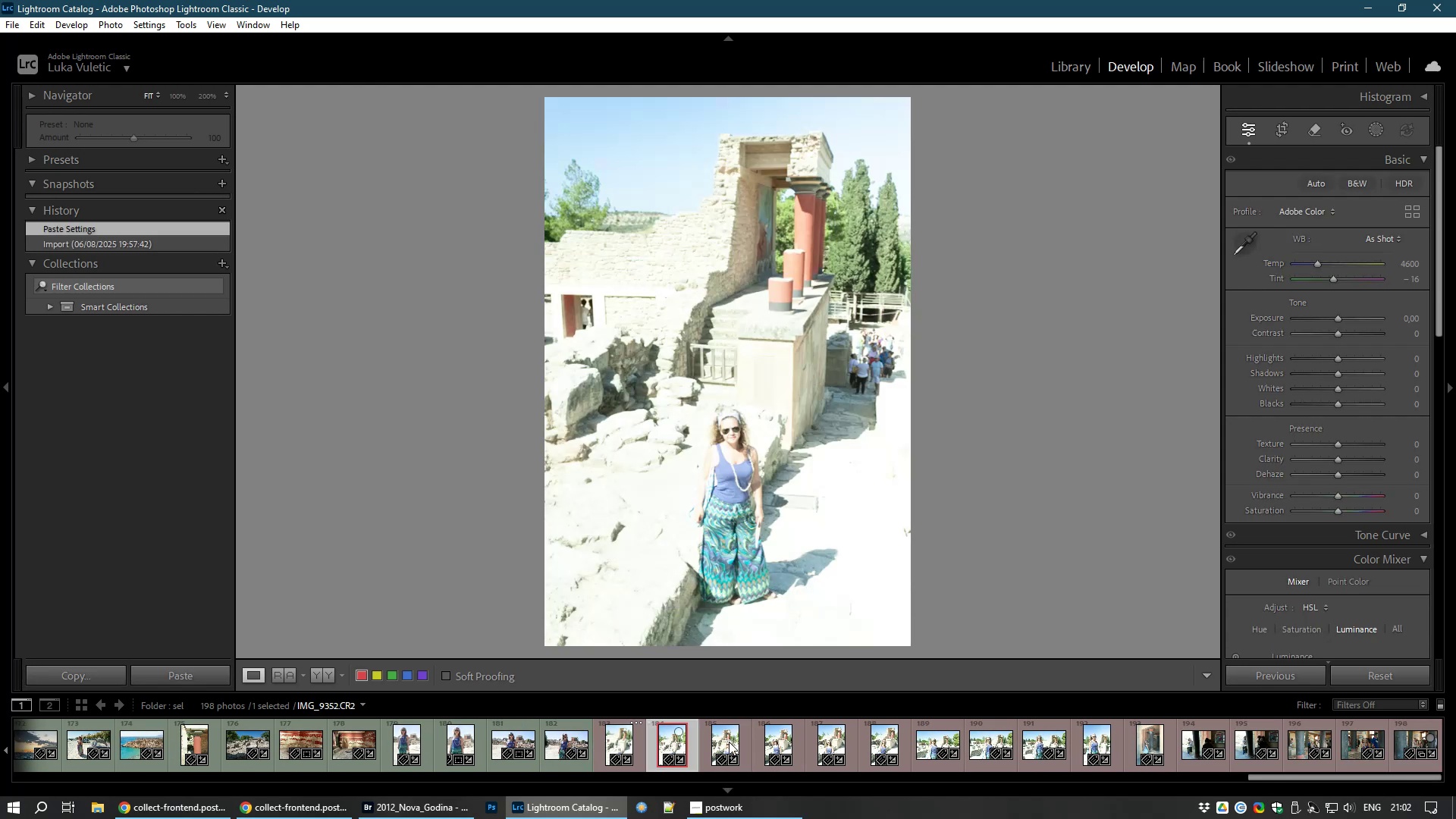 
left_click([729, 742])
 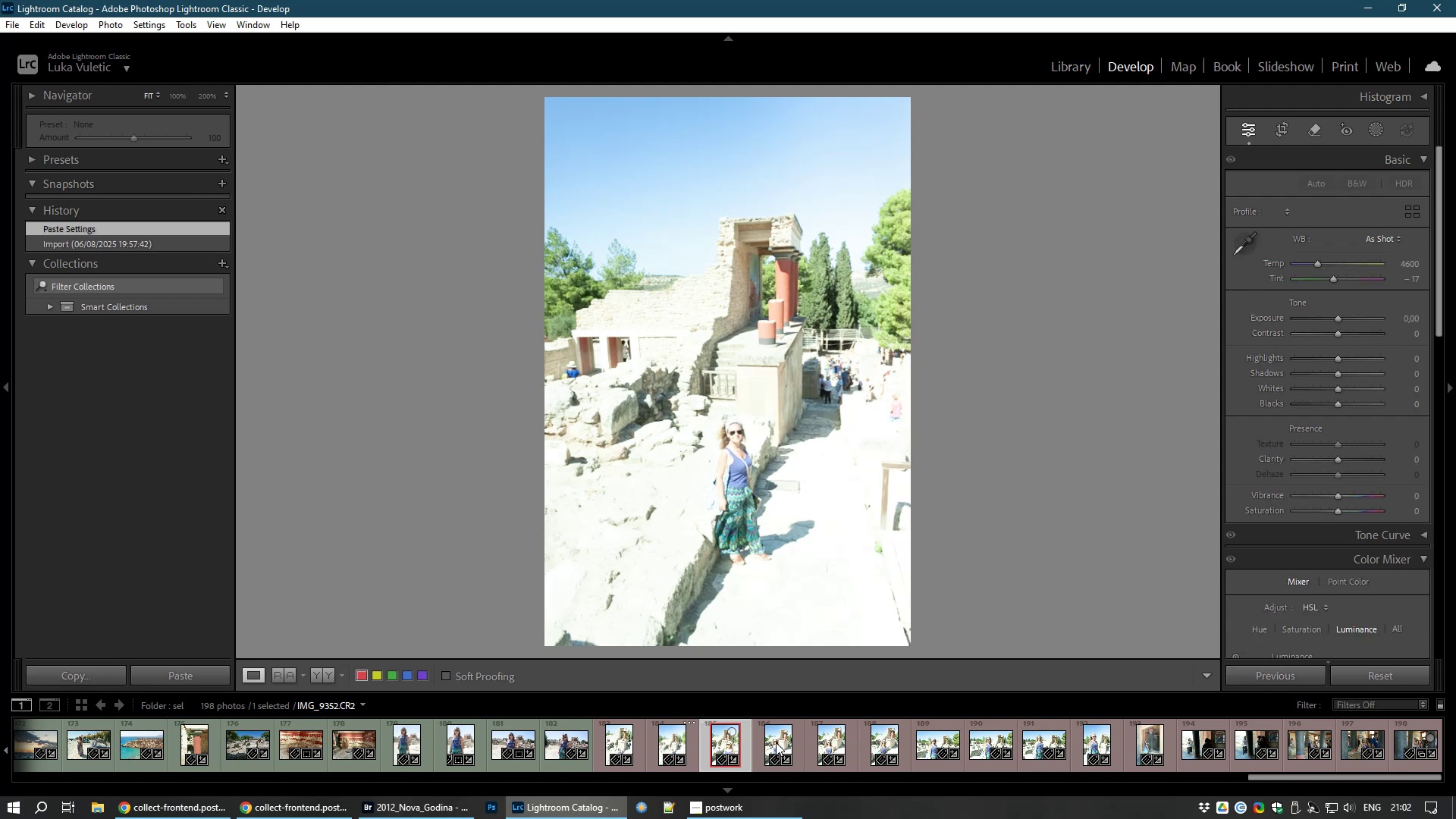 
left_click([783, 742])
 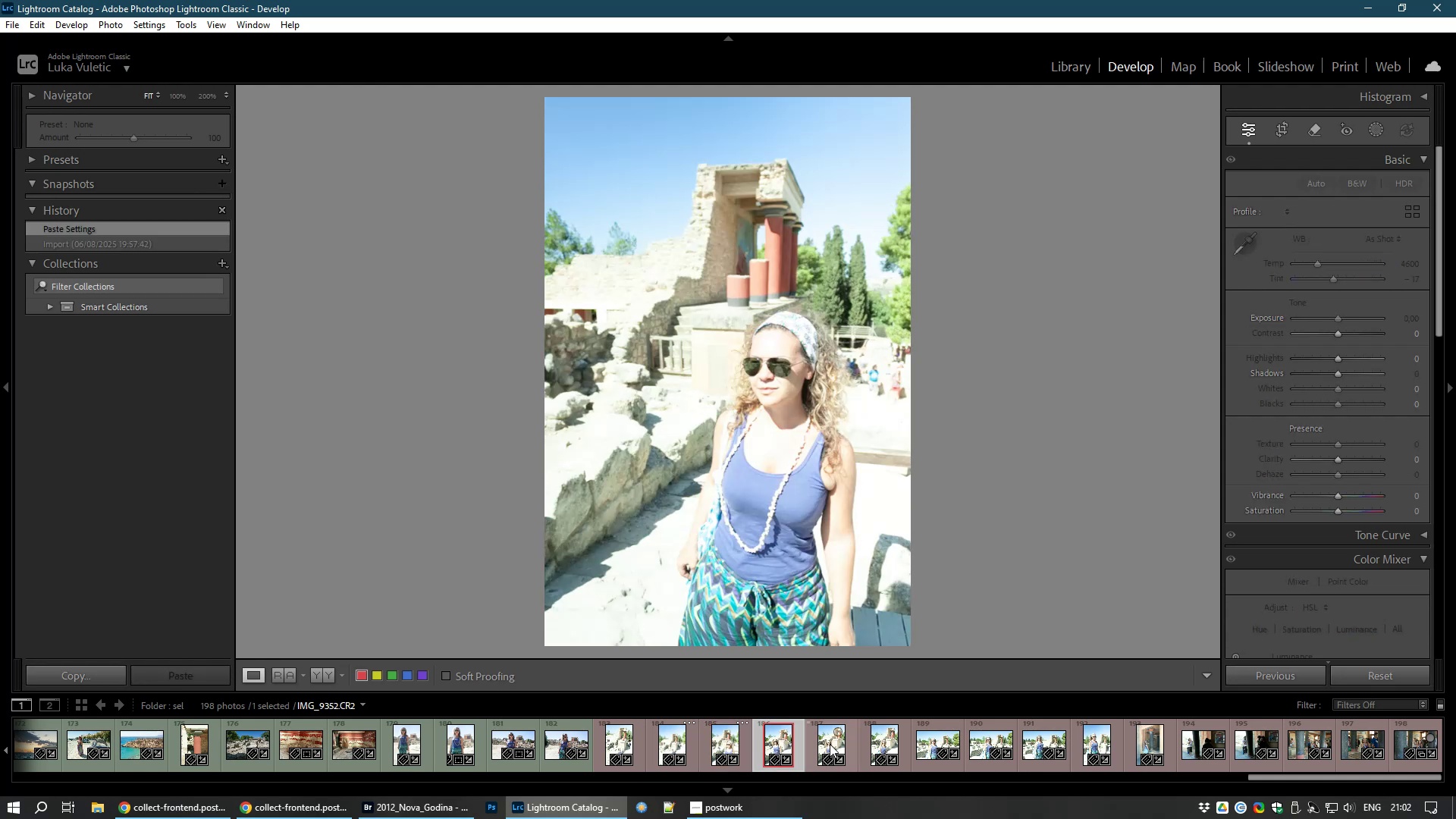 
left_click([830, 744])
 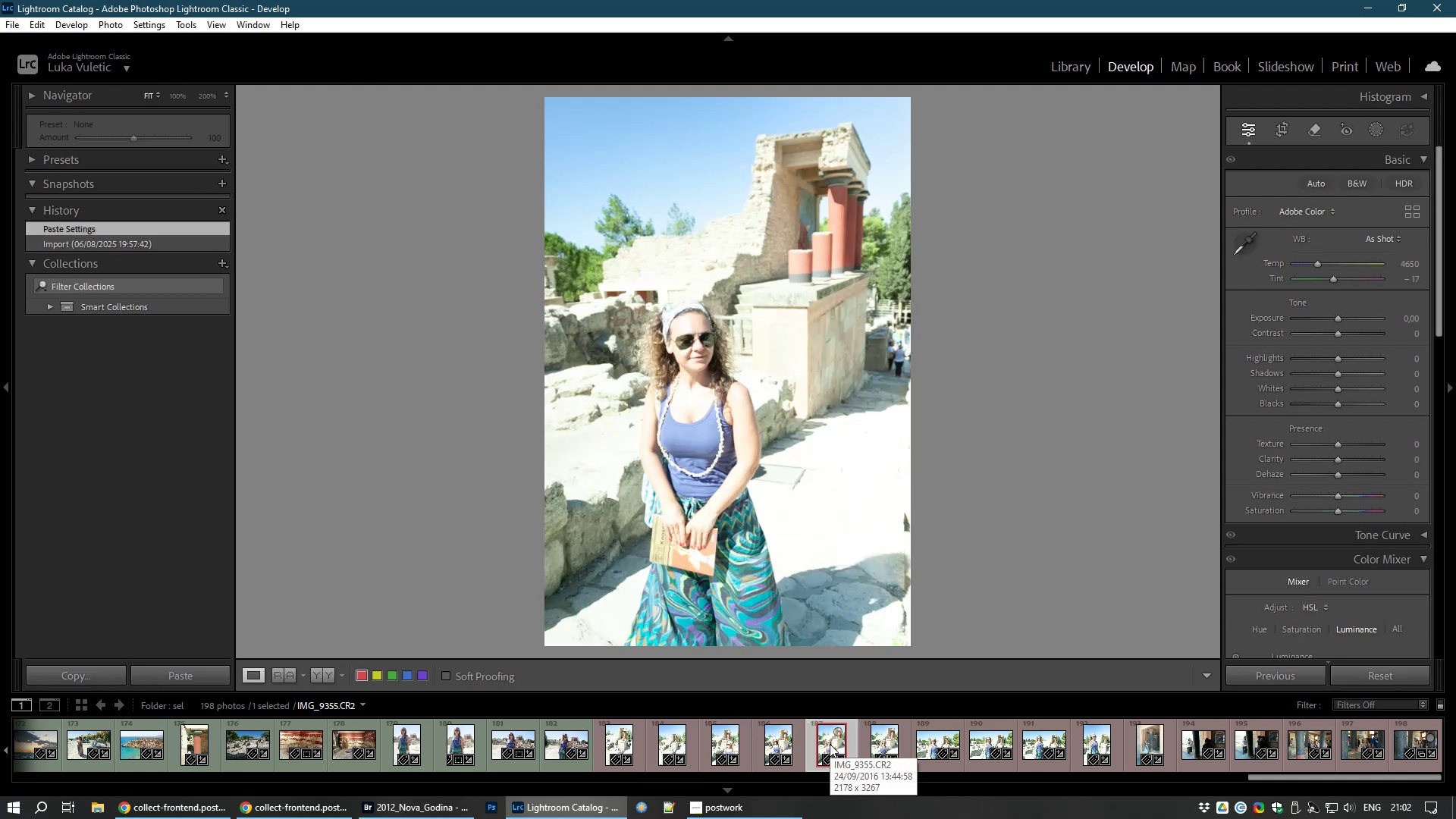 
left_click([894, 745])
 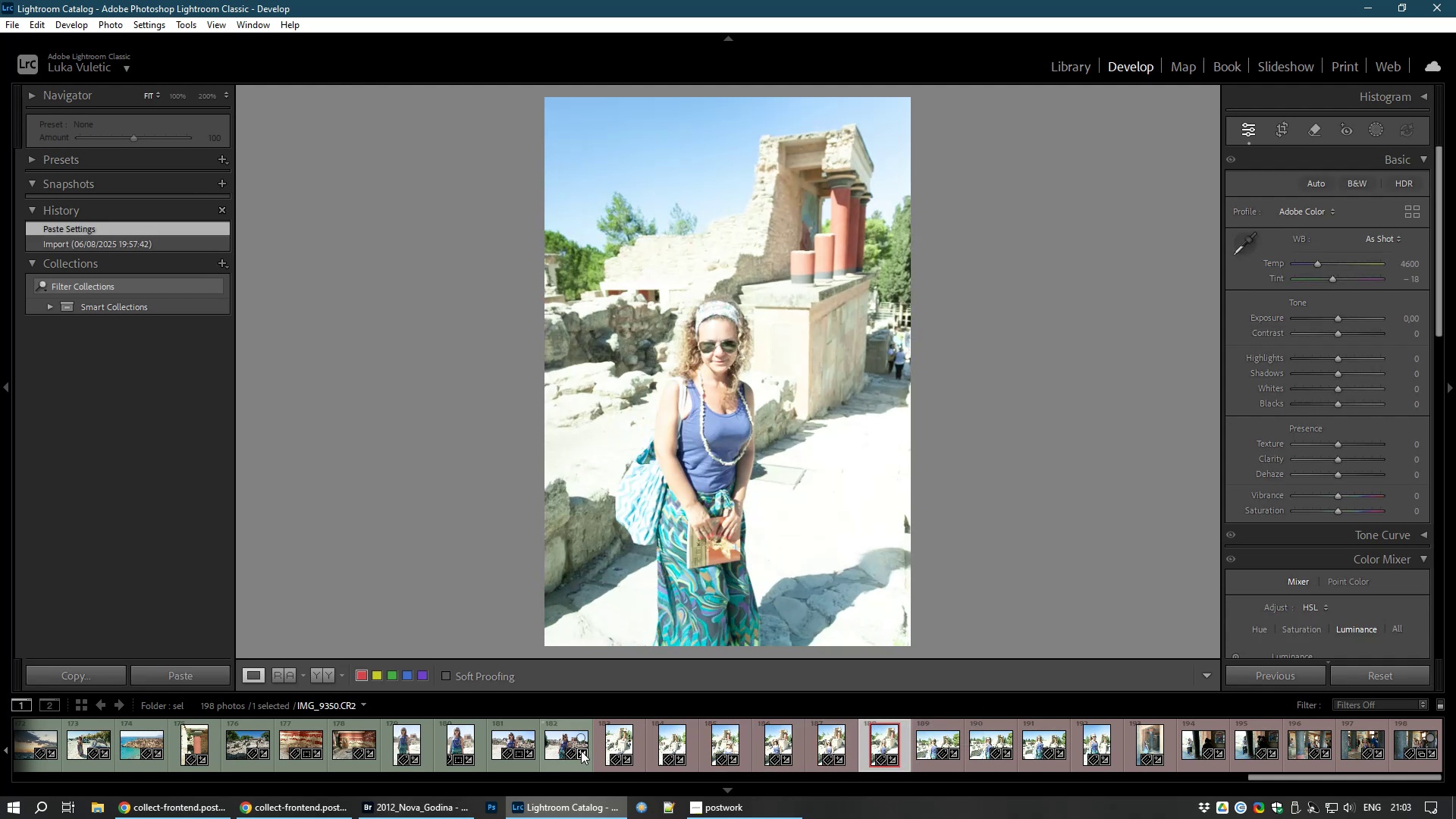 
left_click([622, 741])
 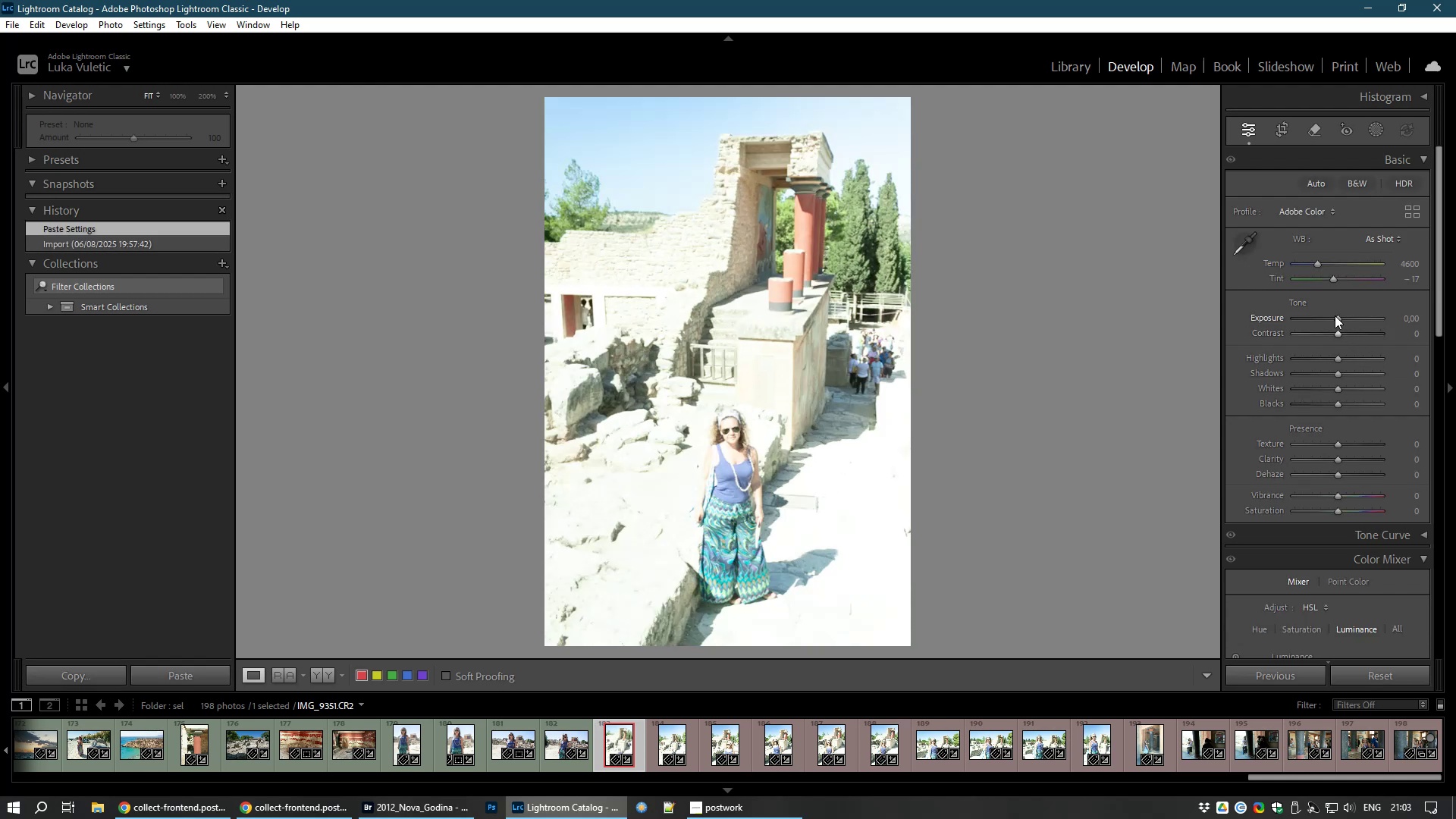 
left_click_drag(start_coordinate=[1336, 319], to_coordinate=[1320, 322])
 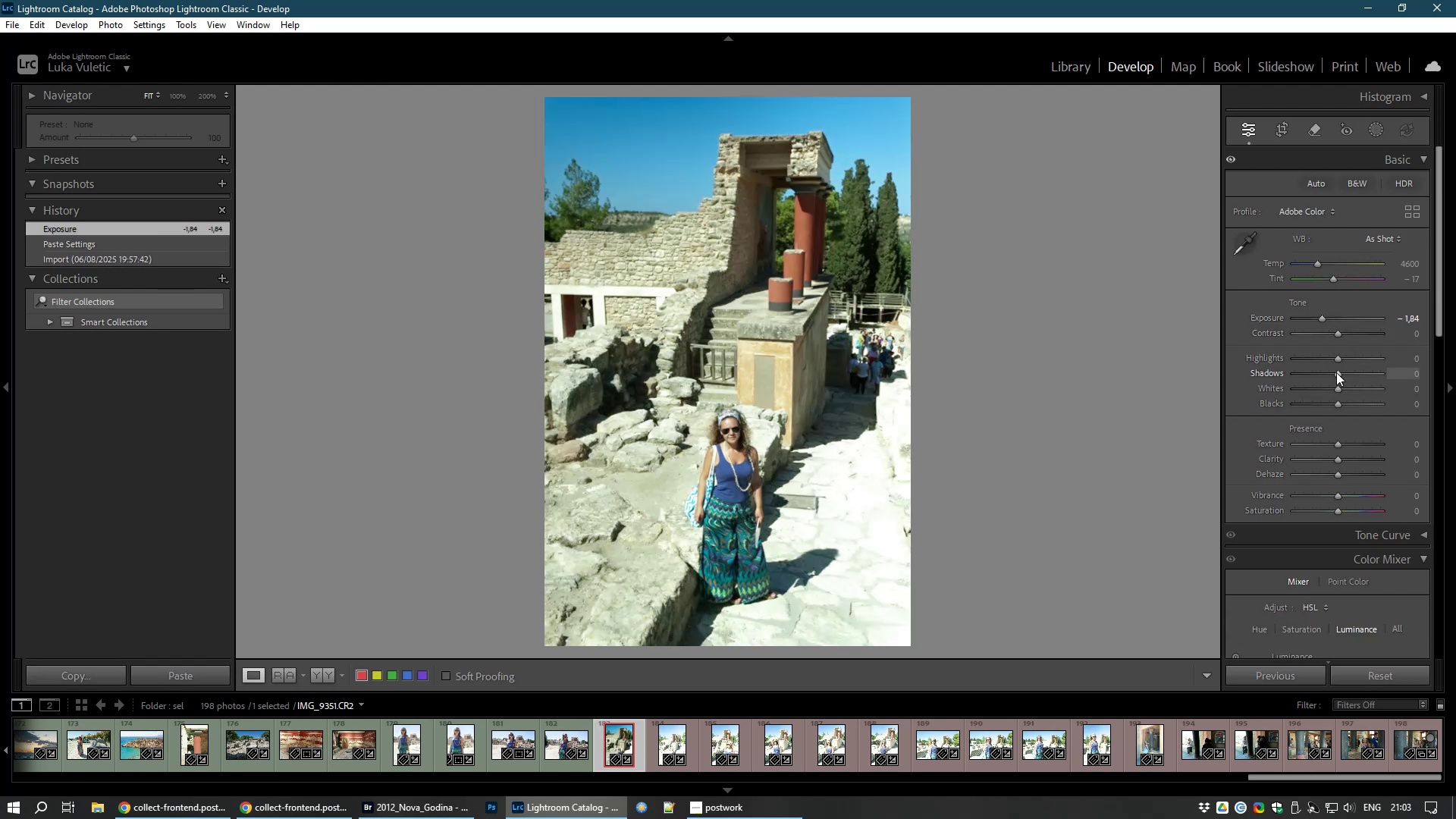 
left_click_drag(start_coordinate=[1336, 372], to_coordinate=[1348, 375])
 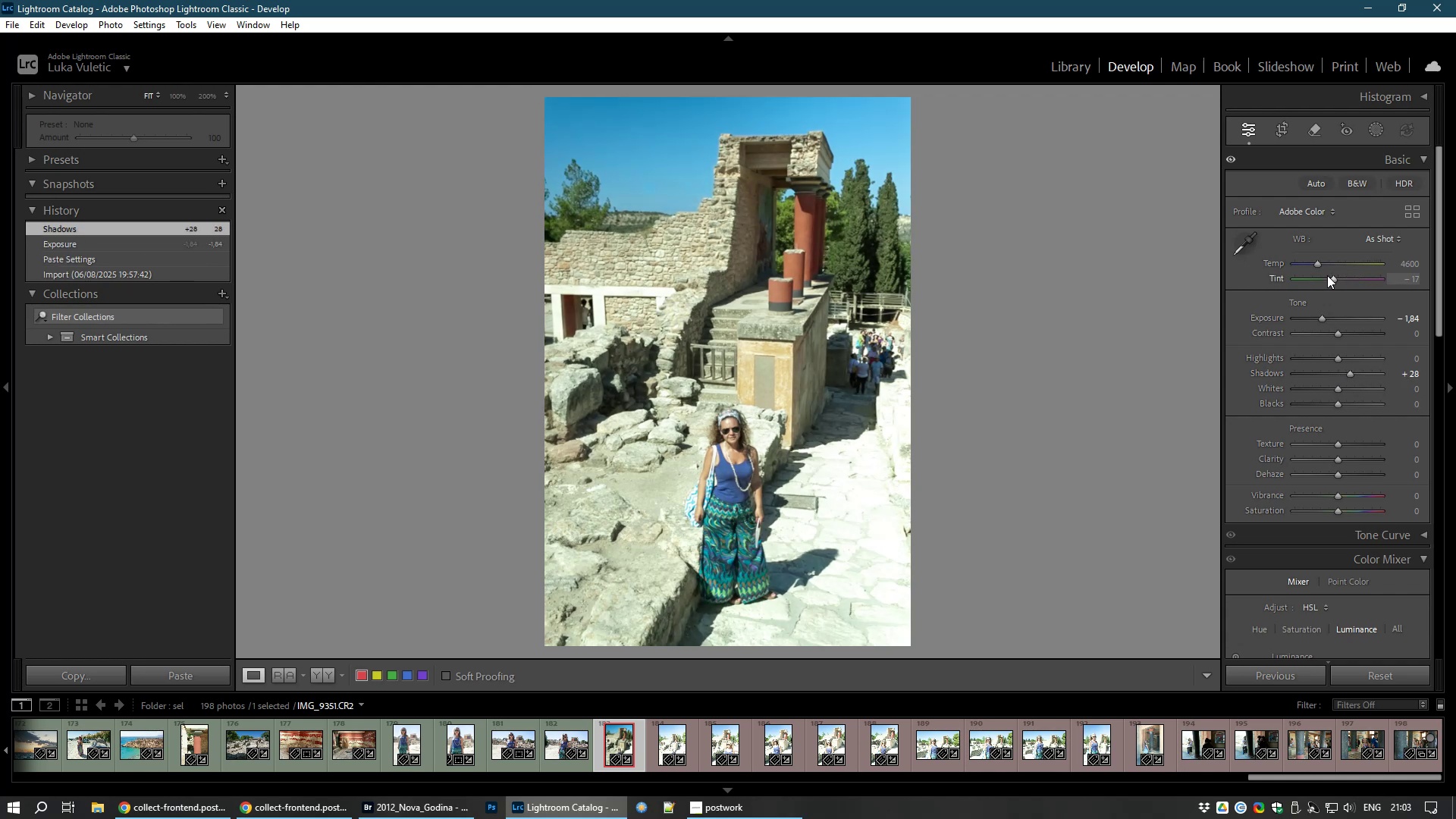 
left_click_drag(start_coordinate=[1332, 278], to_coordinate=[1338, 278])
 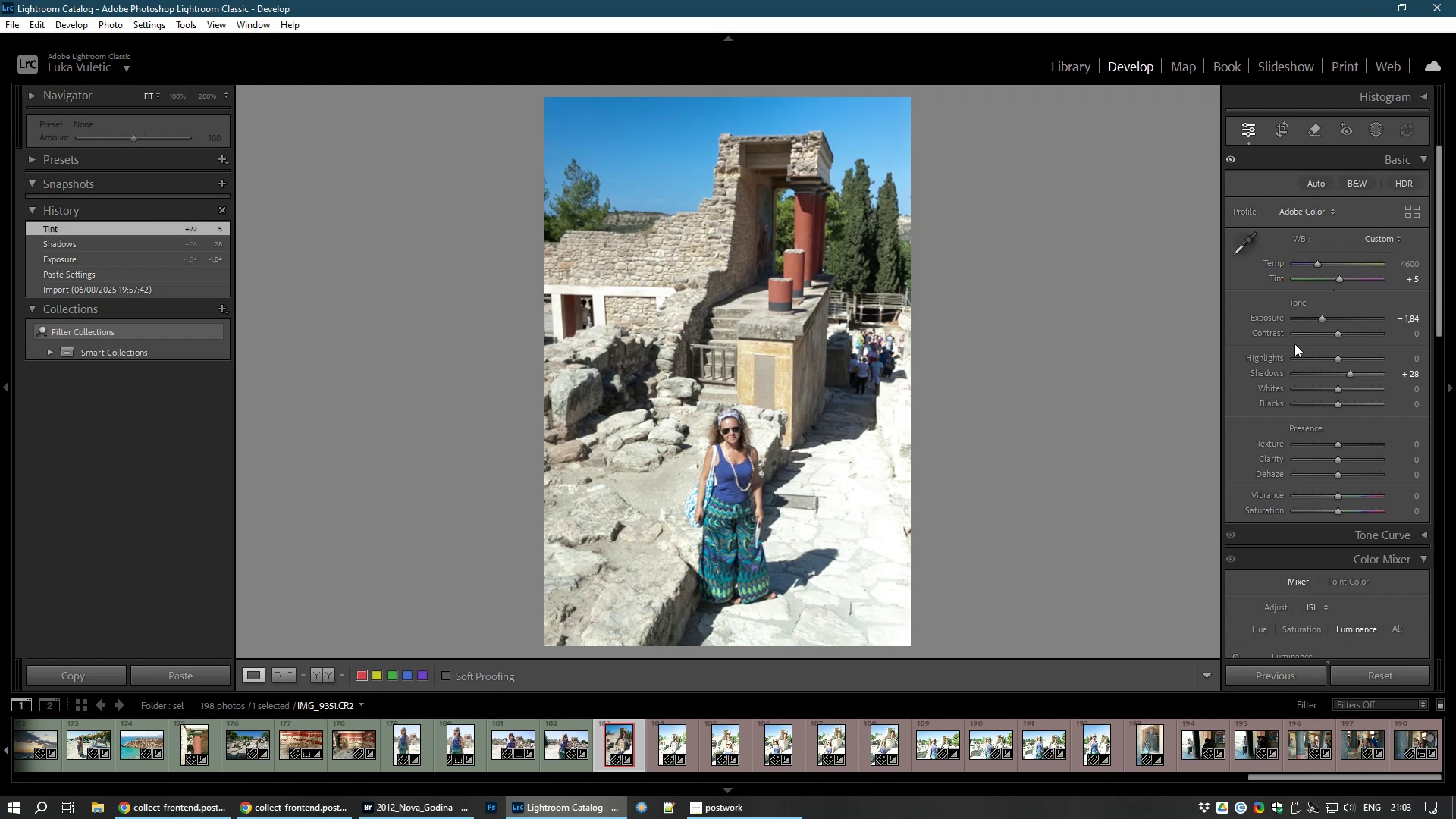 
wait(5.9)
 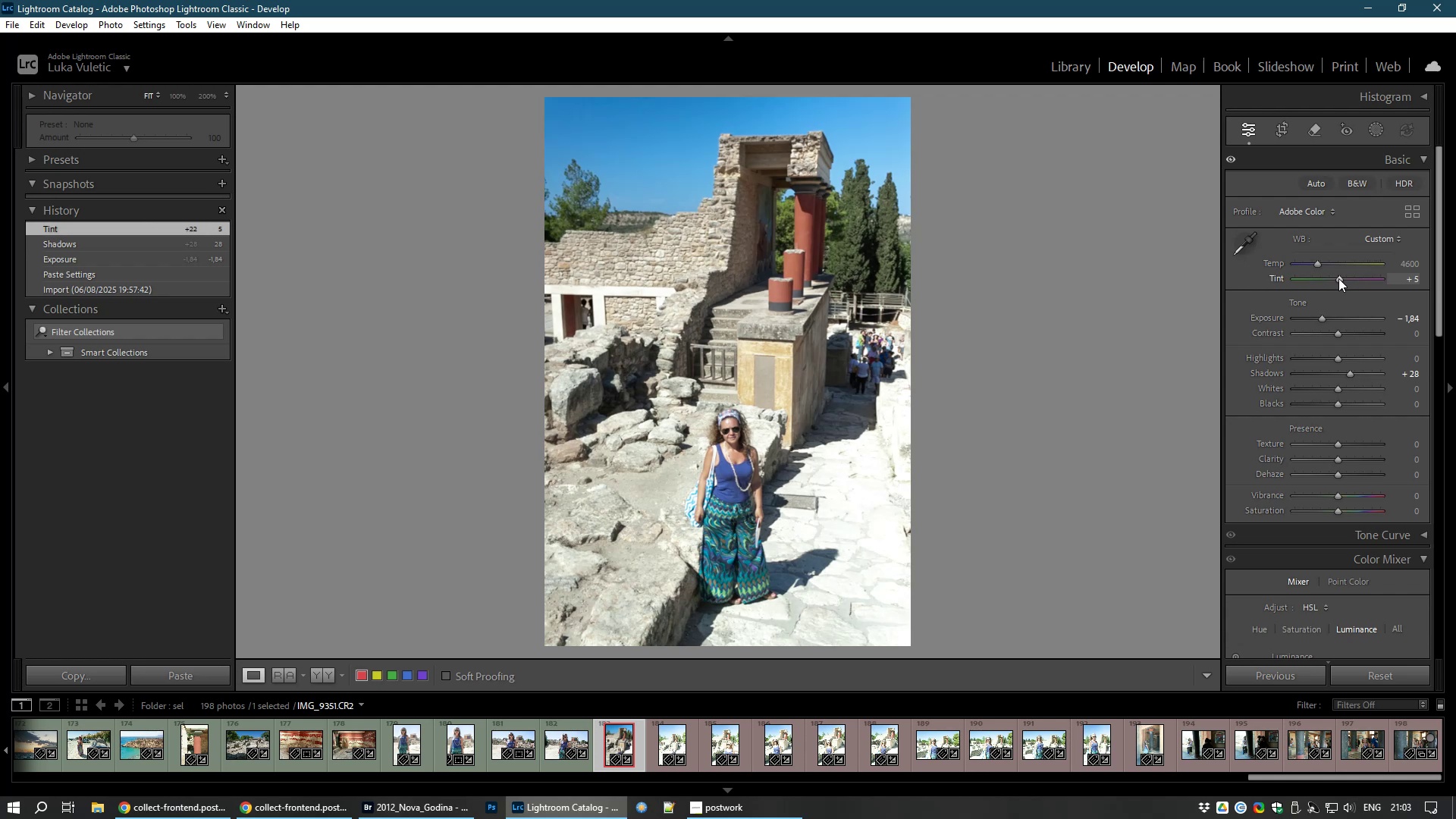 
hold_key(key=ShiftLeft, duration=0.81)
left_click([885, 748])
 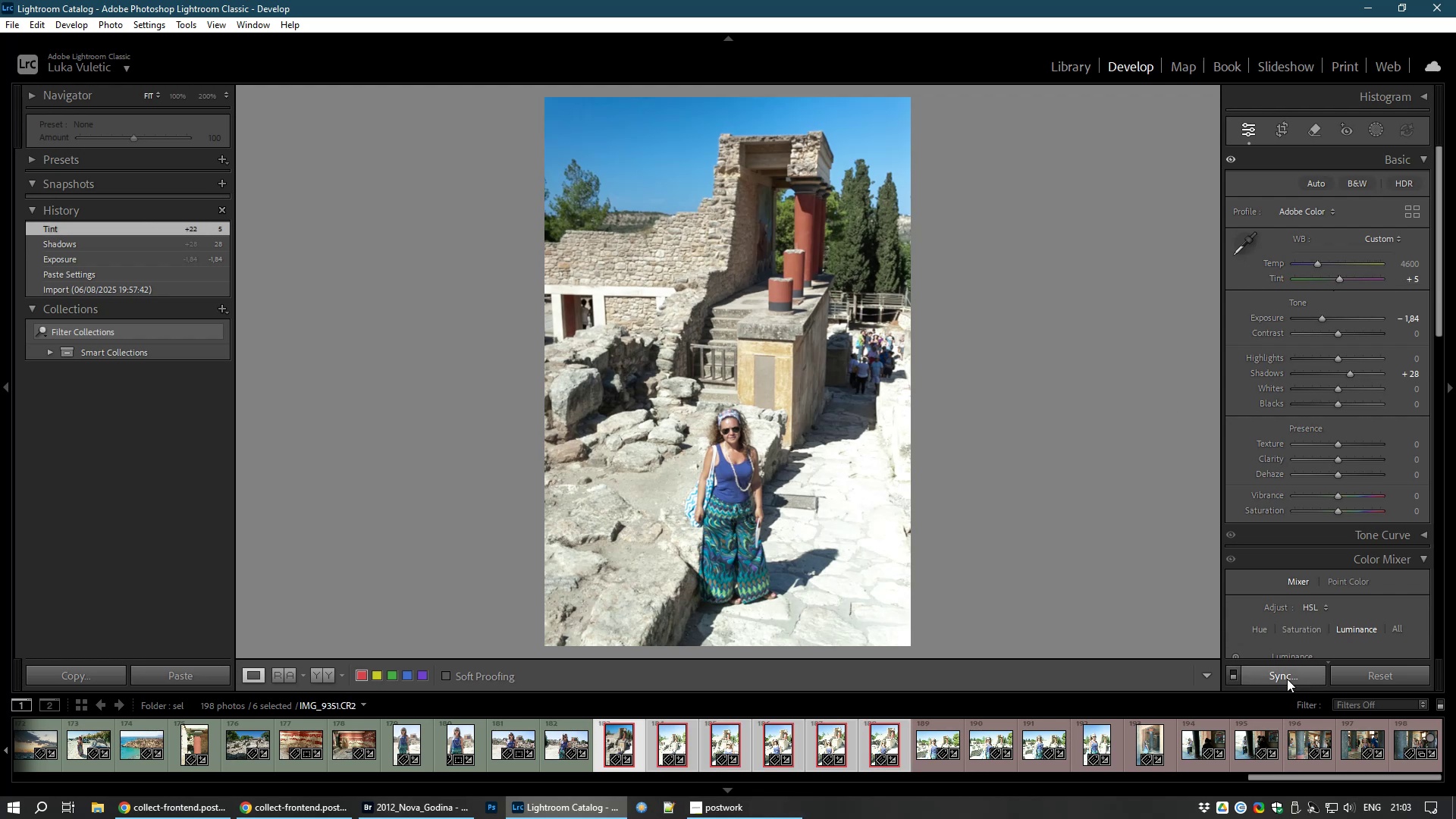 
left_click([1287, 678])
 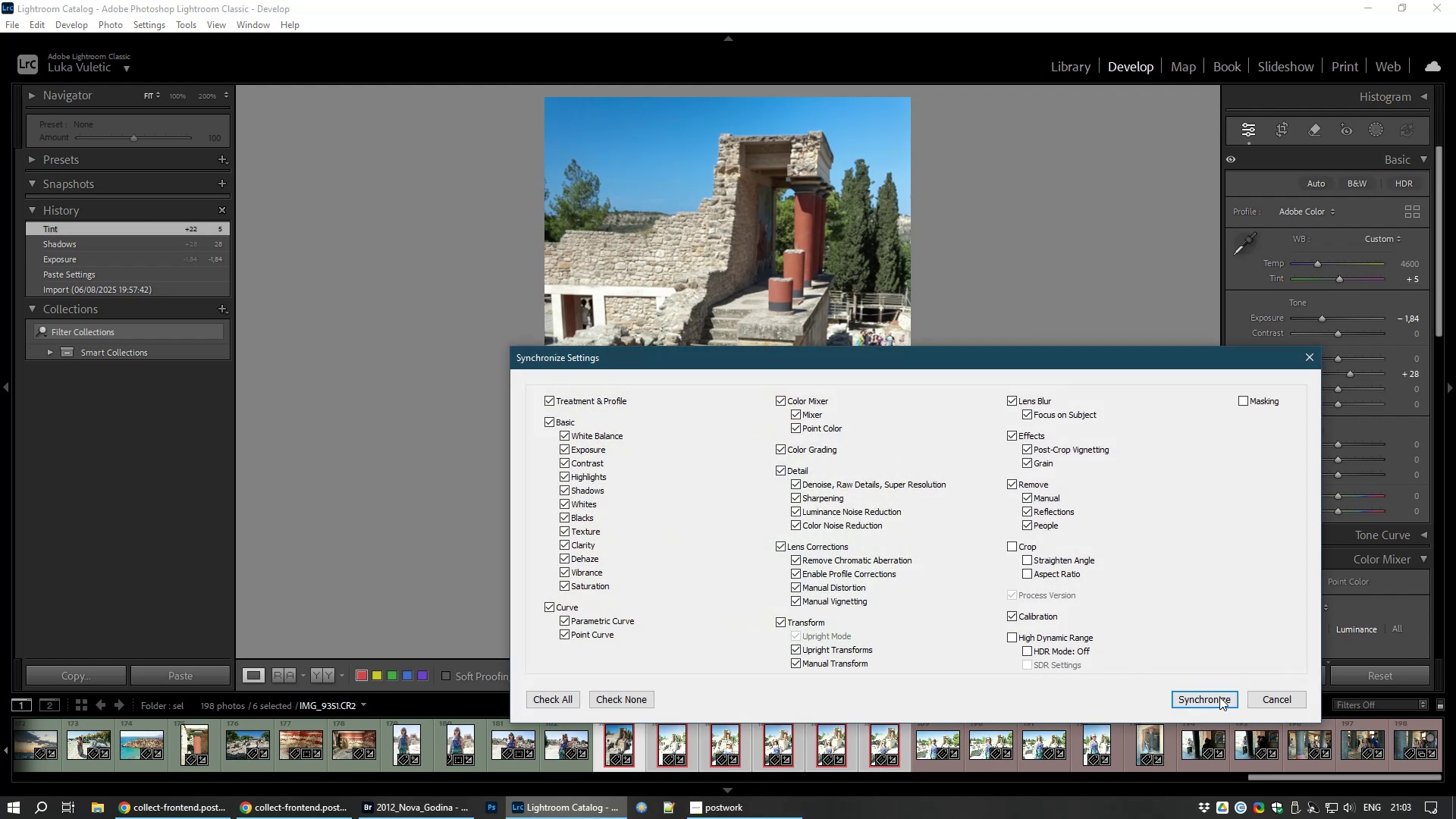 
left_click([1219, 700])
 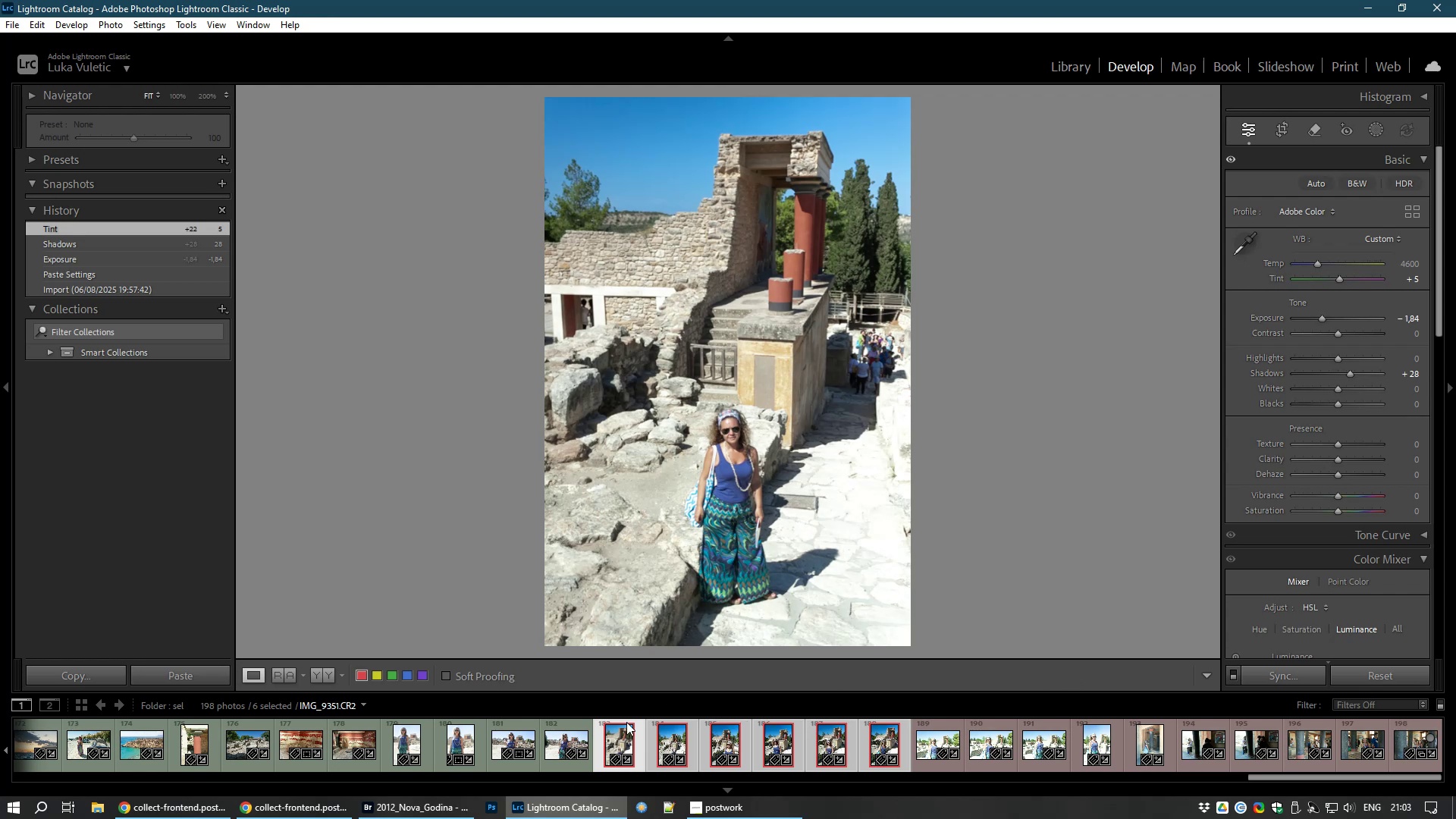 
mouse_move([654, 751])
 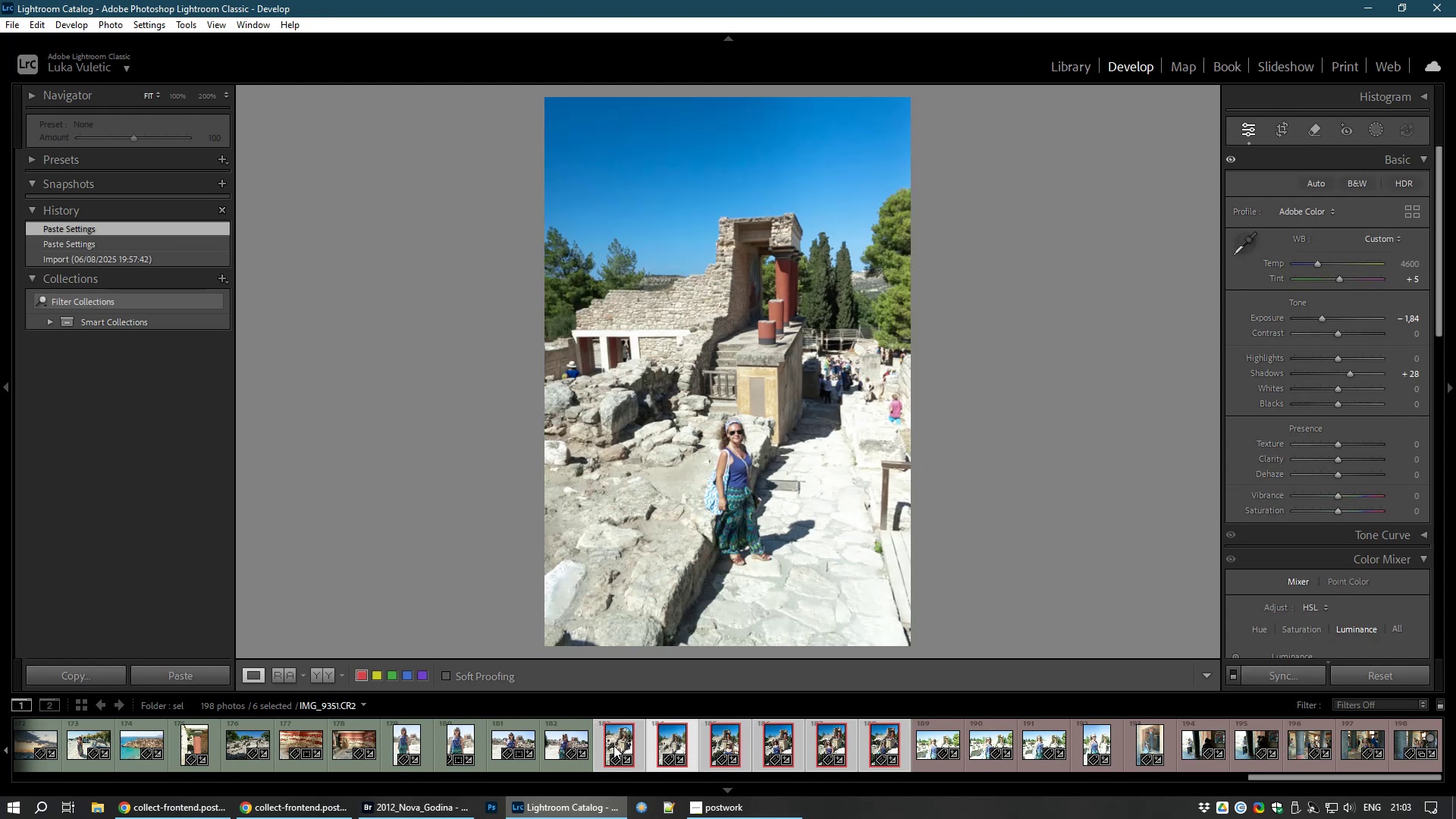 
left_click([613, 745])
 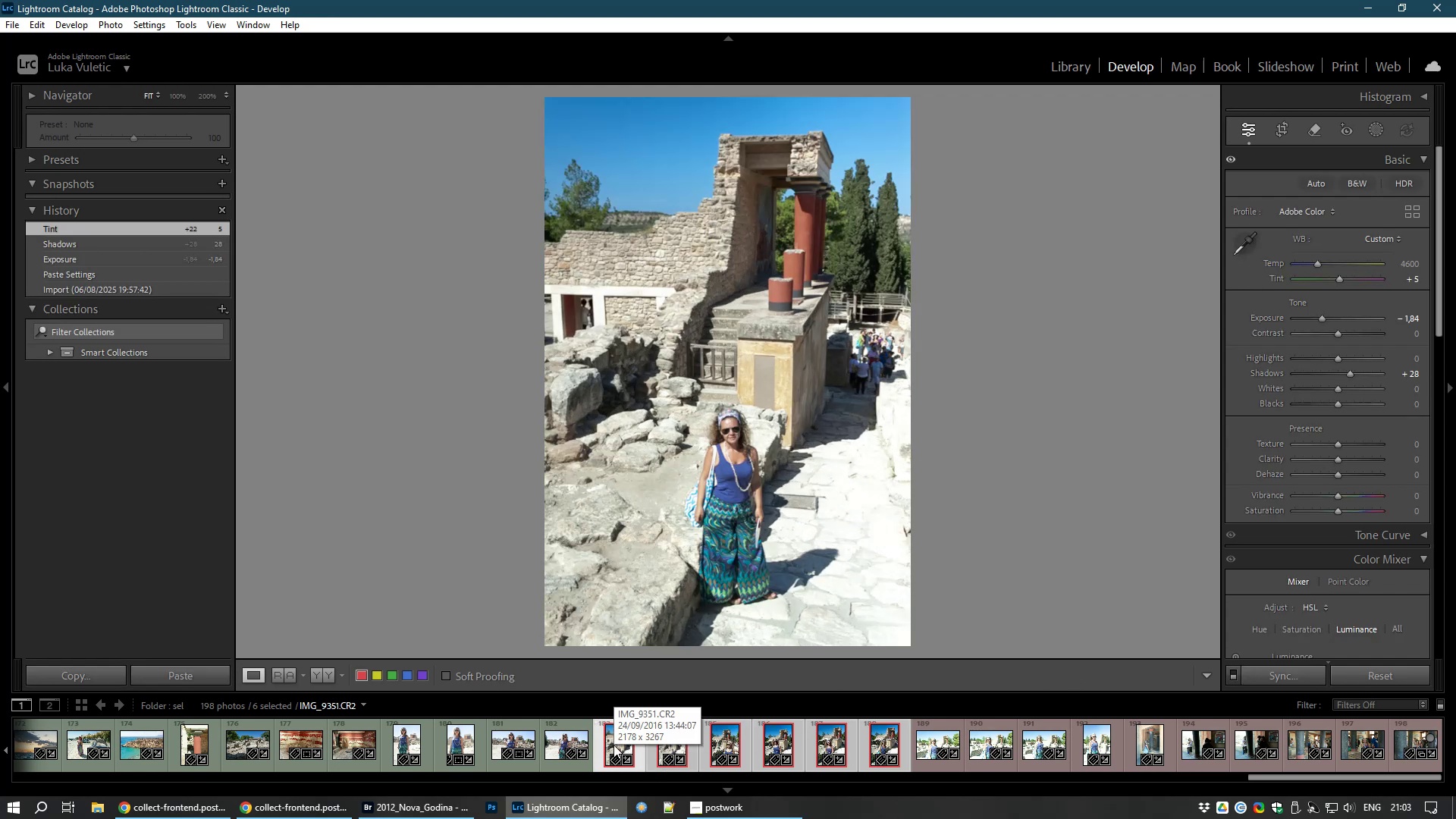 
key(8)
 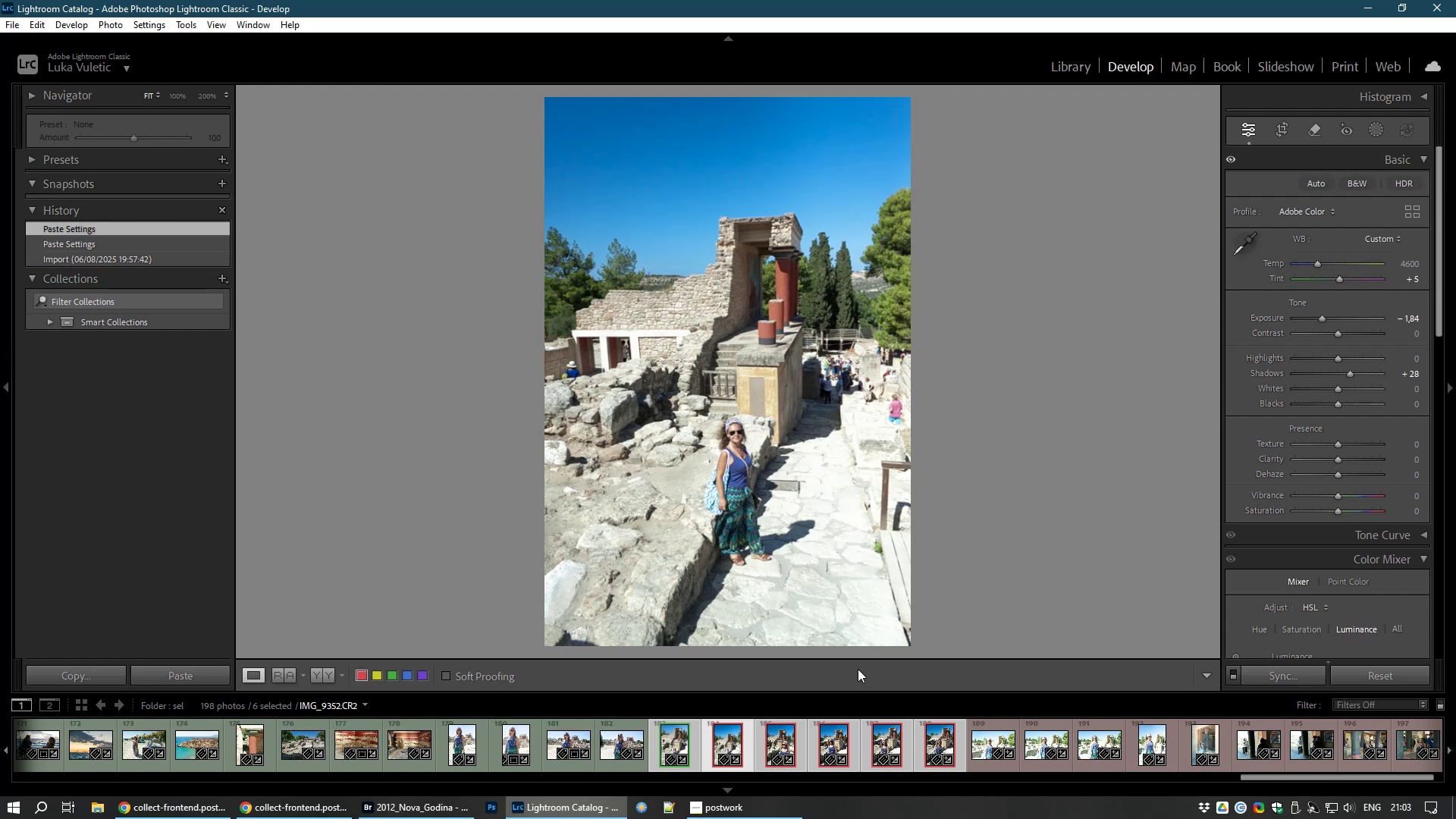 
wait(5.09)
 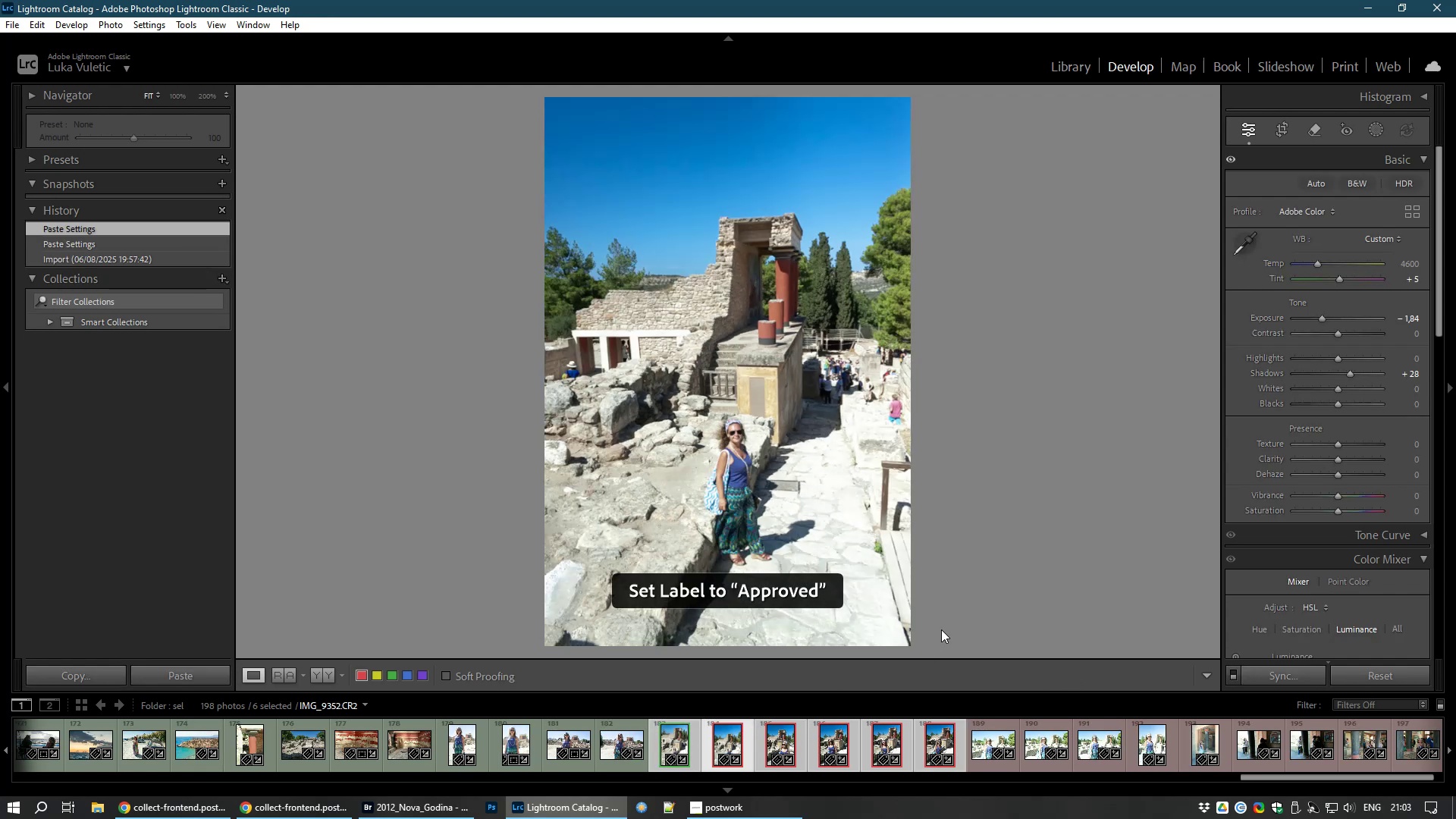 
left_click([726, 753])
 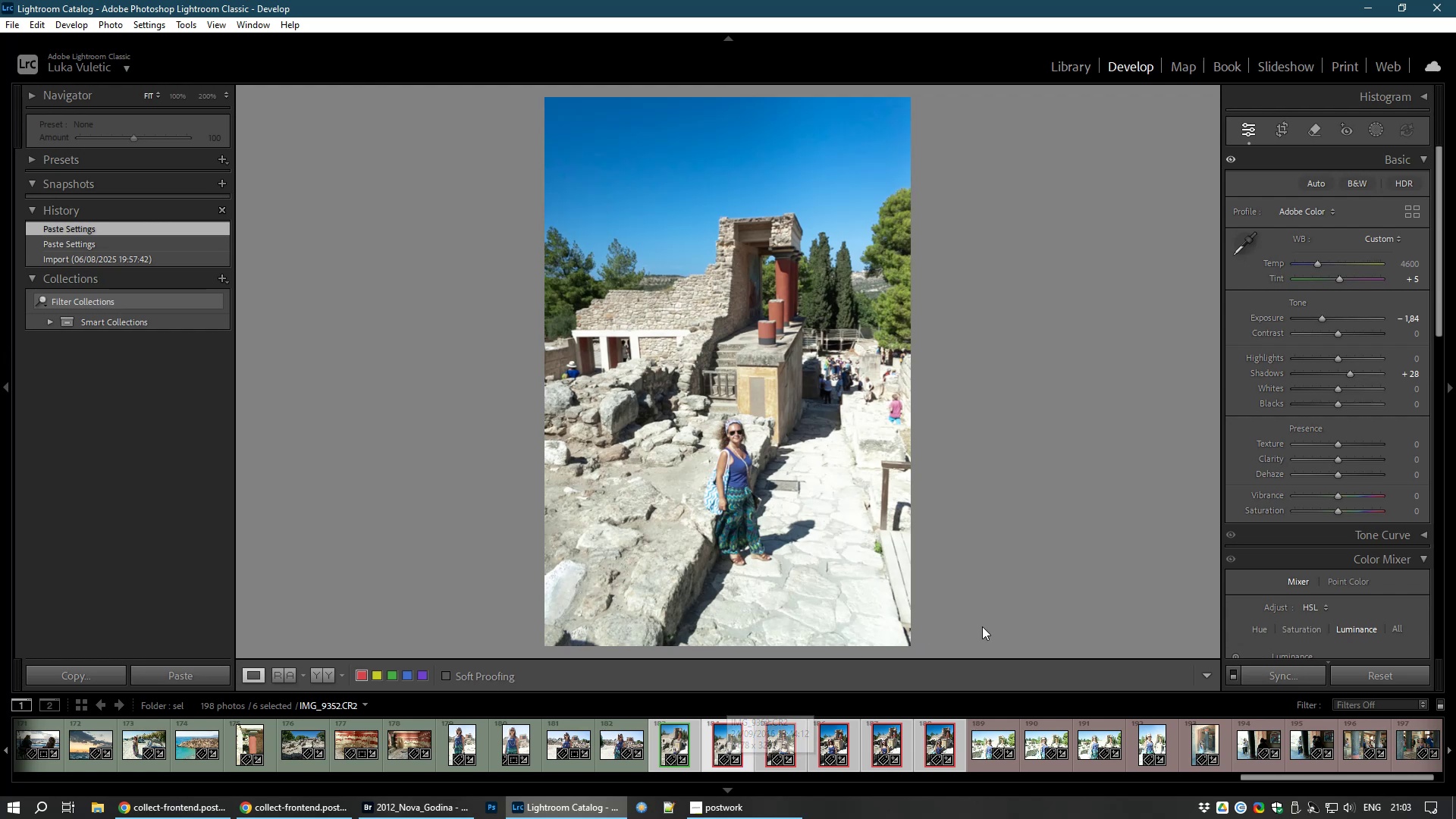 
wait(5.35)
 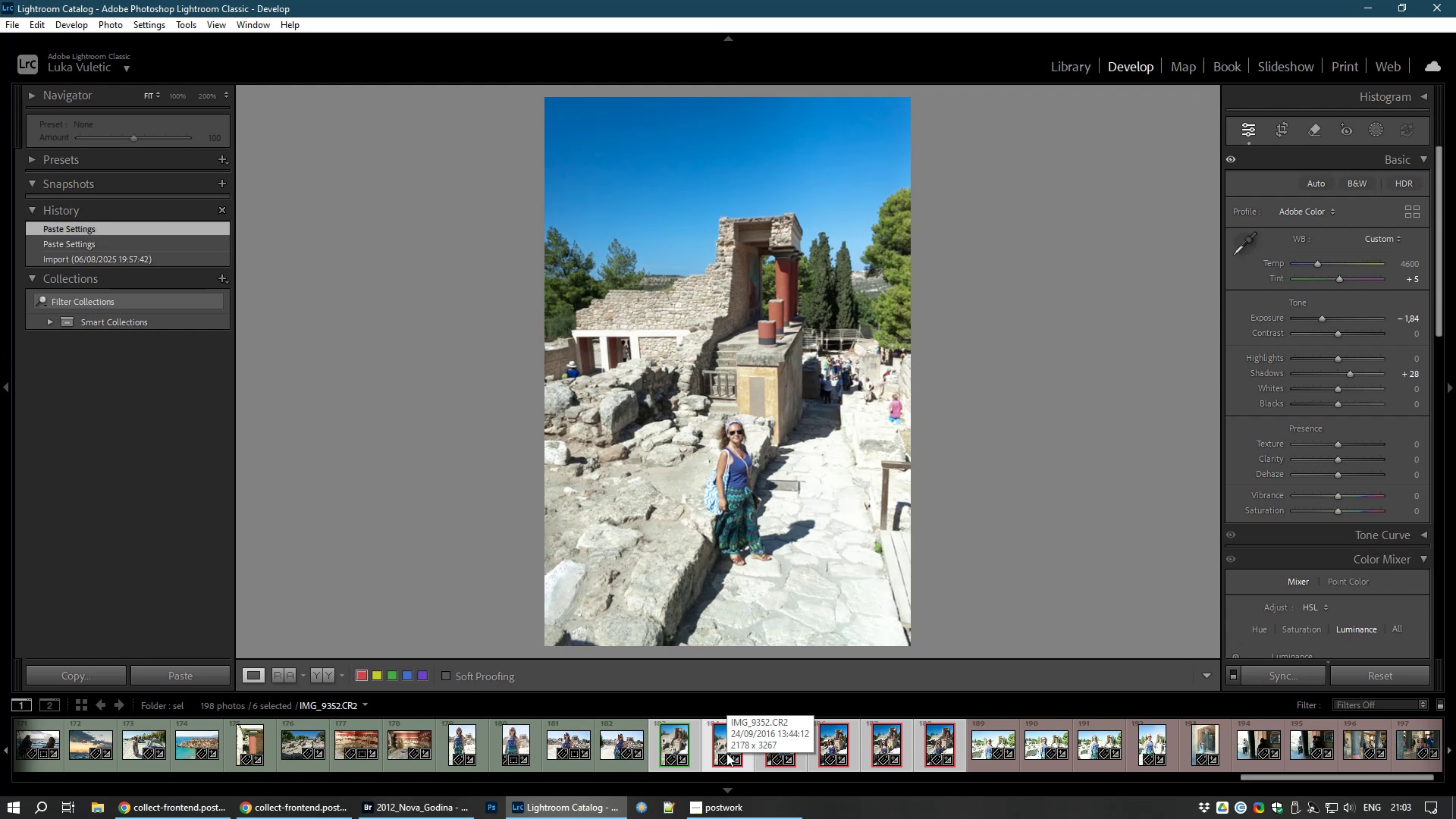 
key(Control+D)
 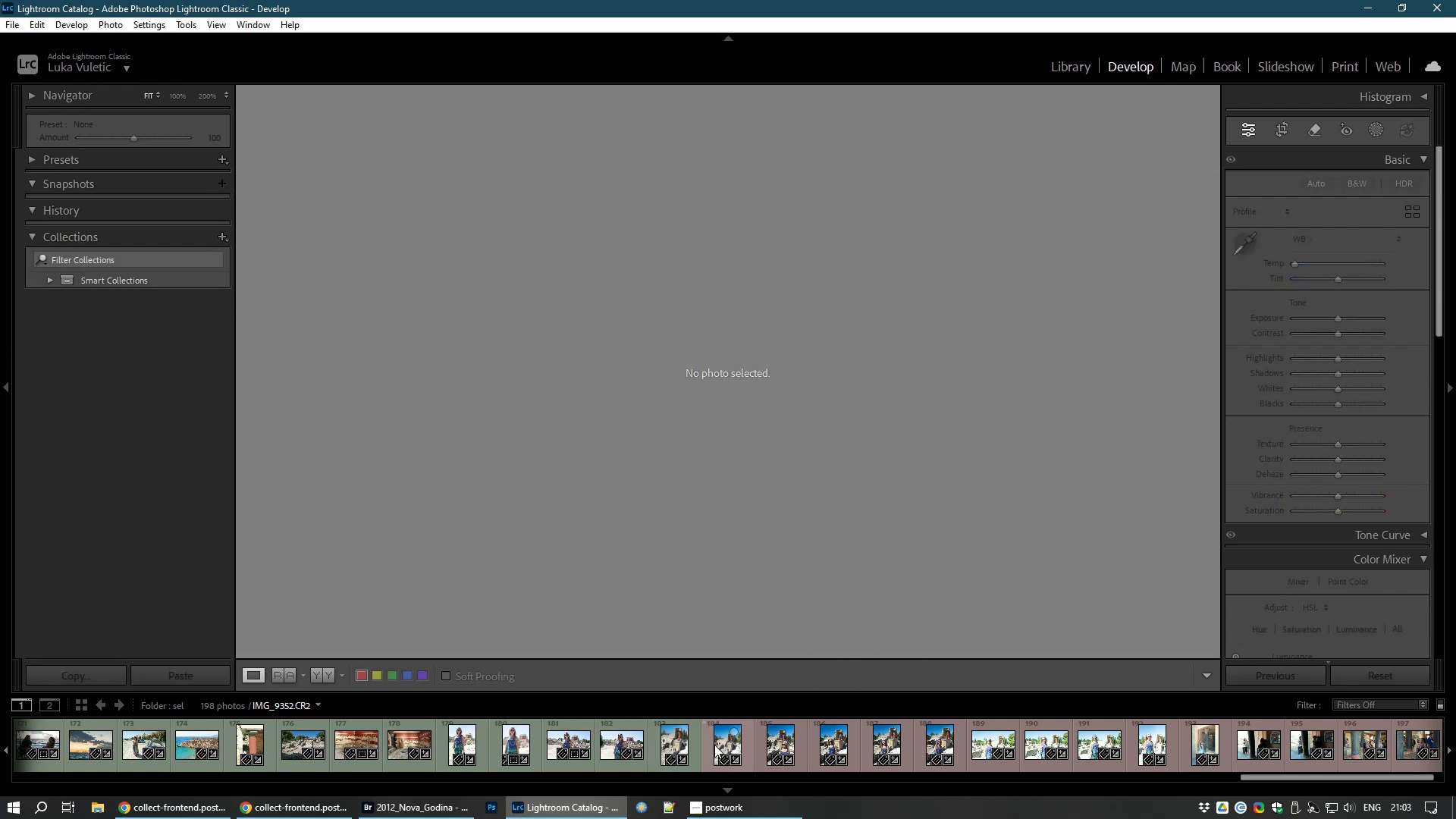 
left_click([714, 745])
 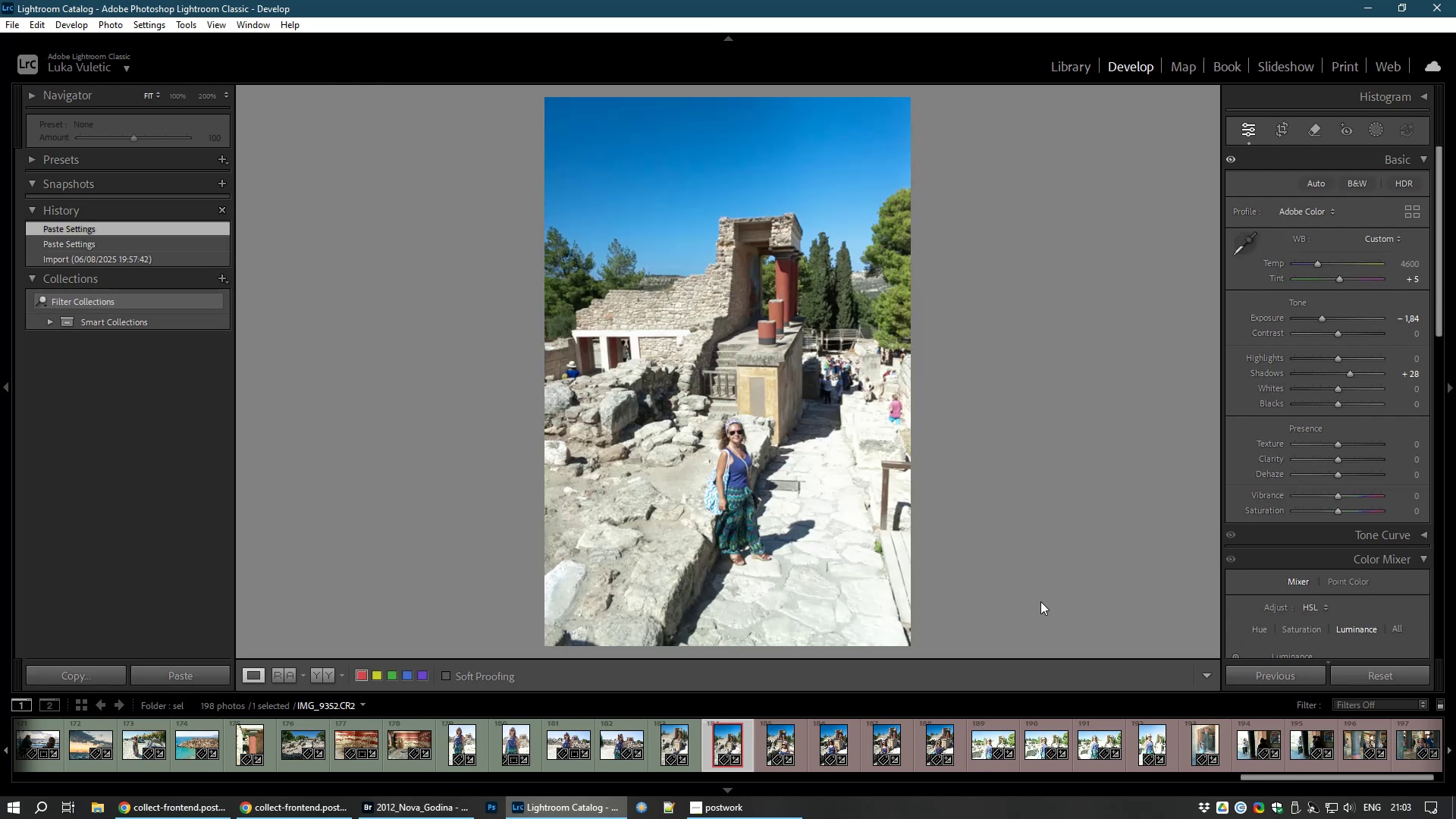 
key(8)
 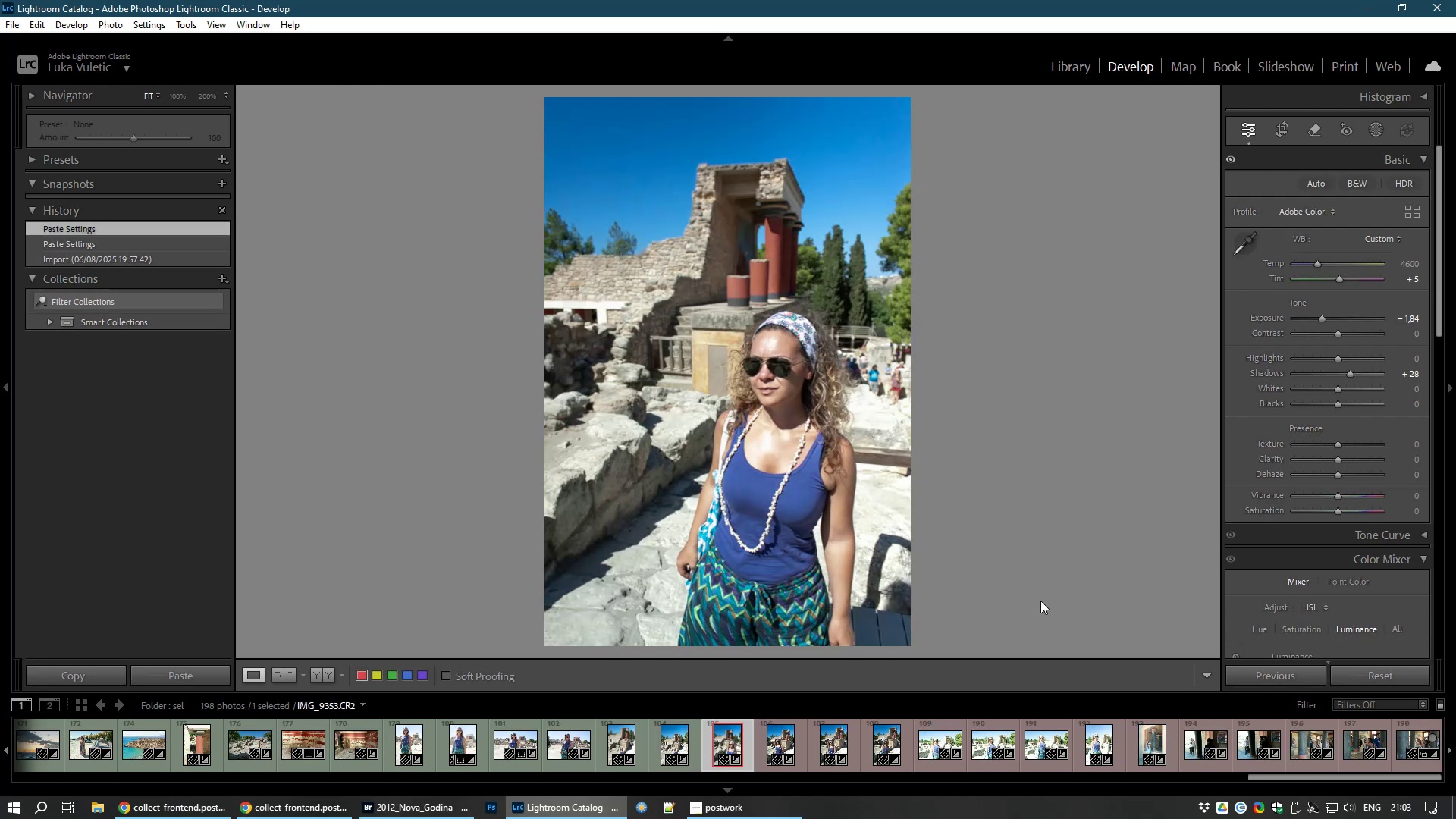 
key(8)
 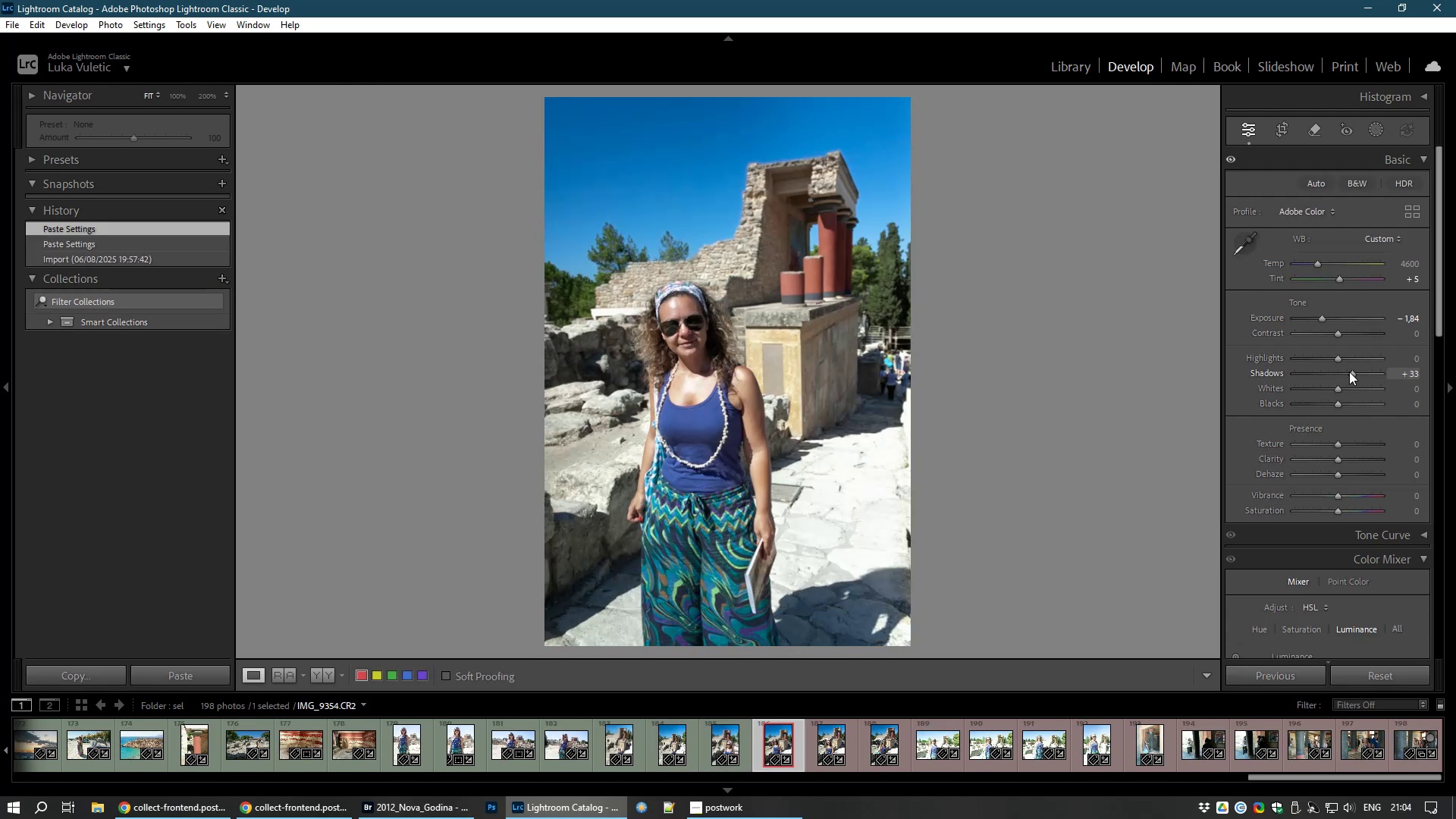 
wait(5.94)
 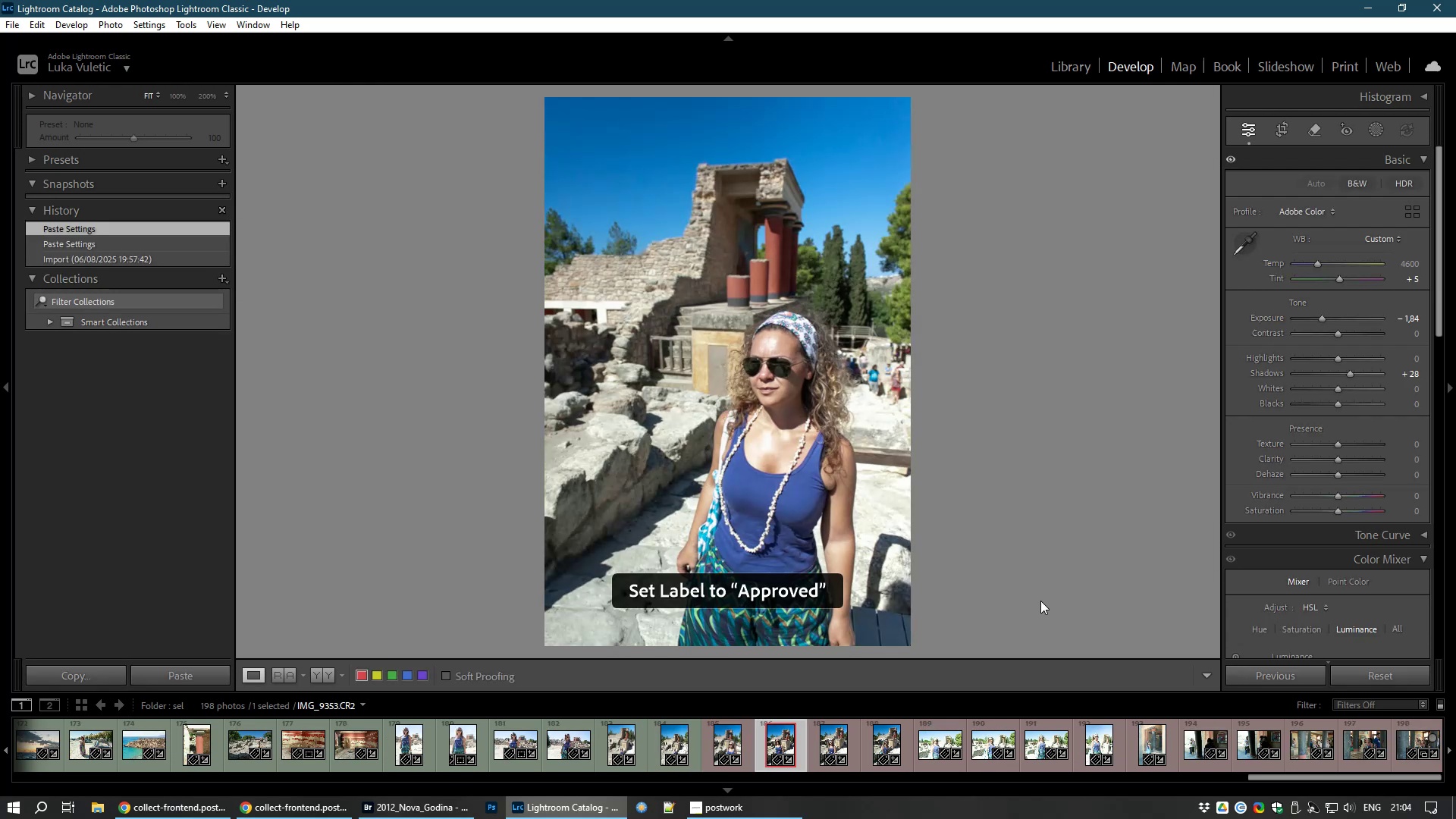 
hold_key(key=8, duration=0.4)
 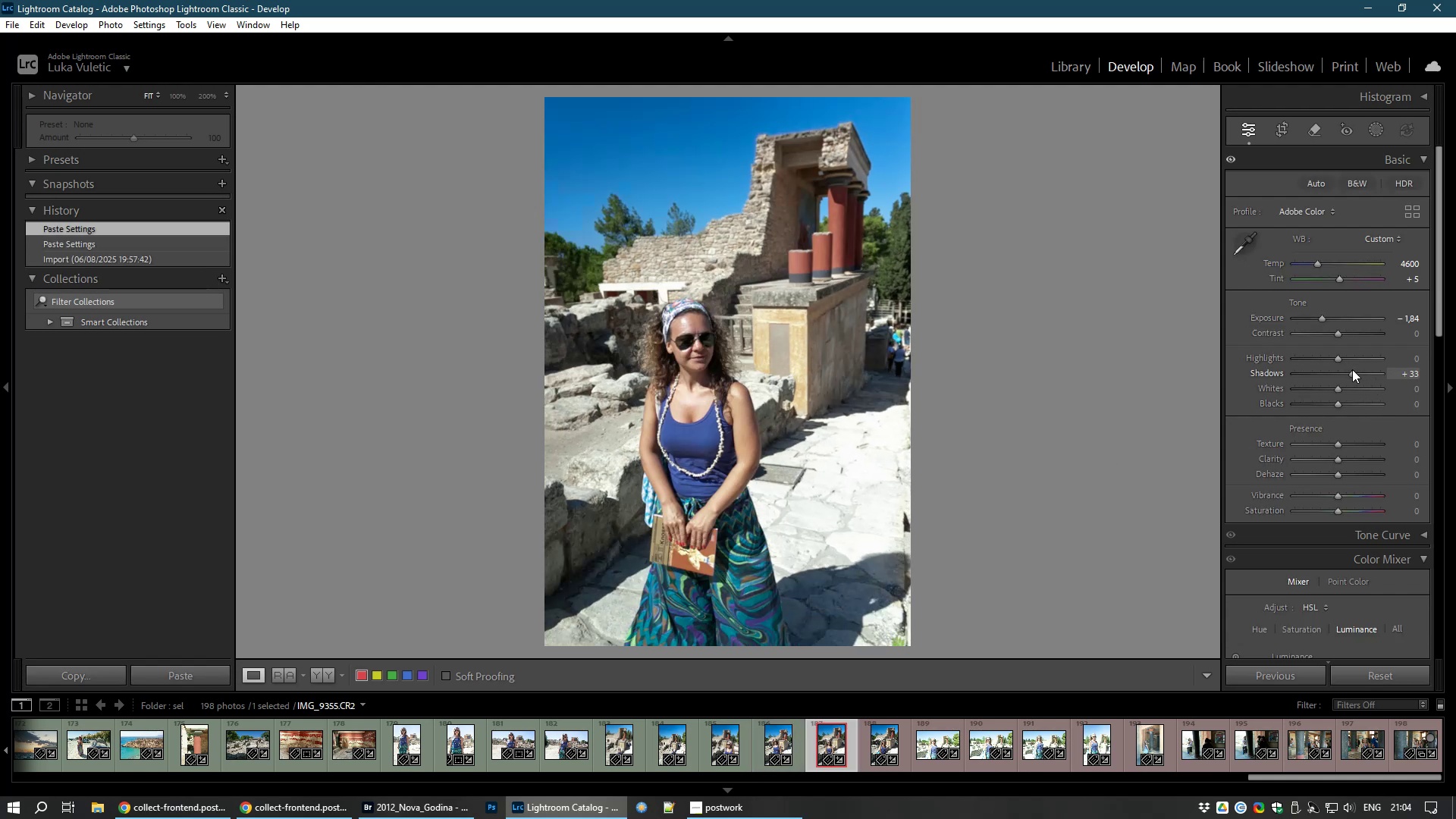 
wait(5.93)
 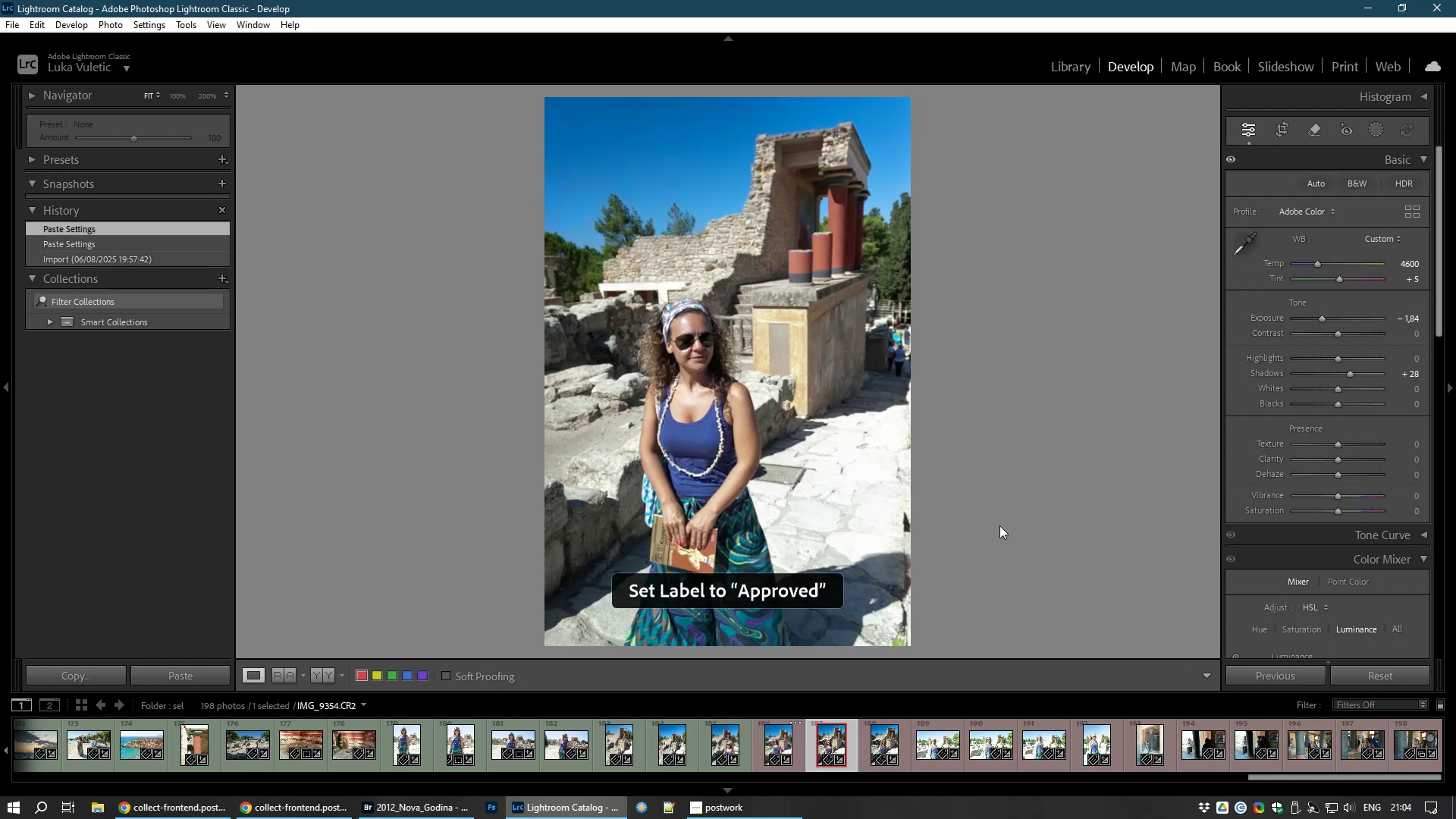 
hold_key(key=8, duration=0.43)
 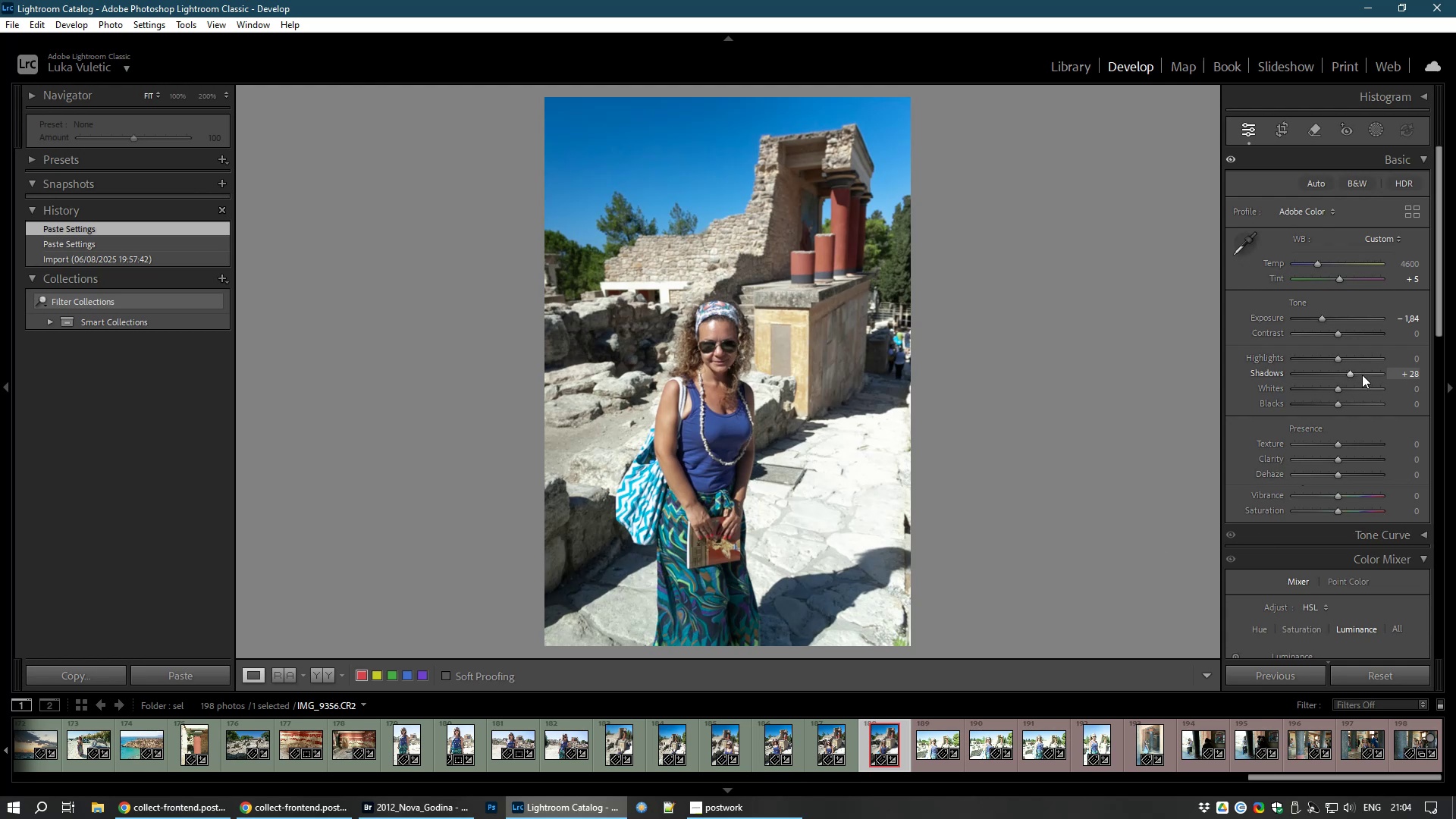 
wait(12.89)
 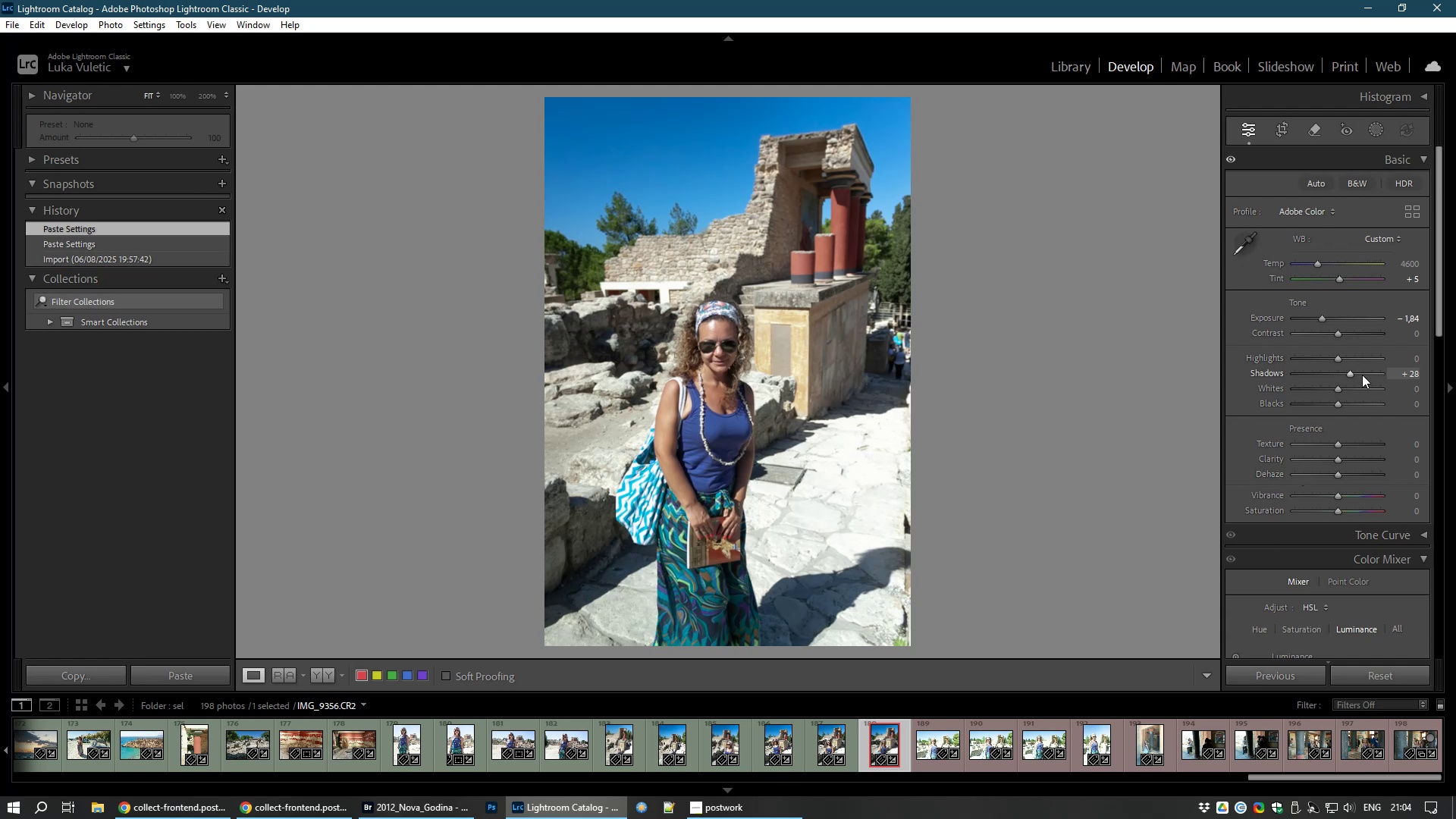 
key(8)
 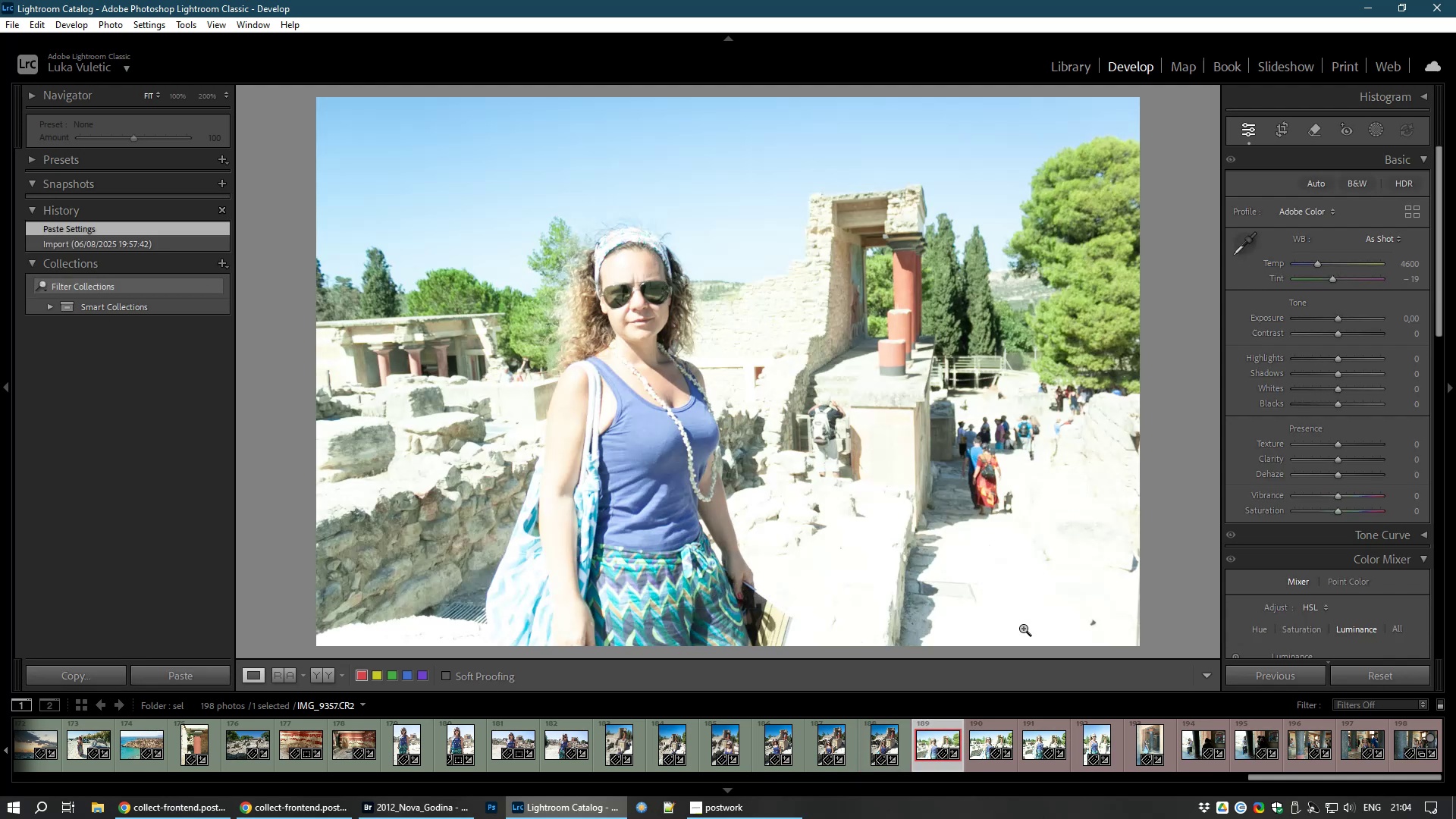 
wait(7.29)
 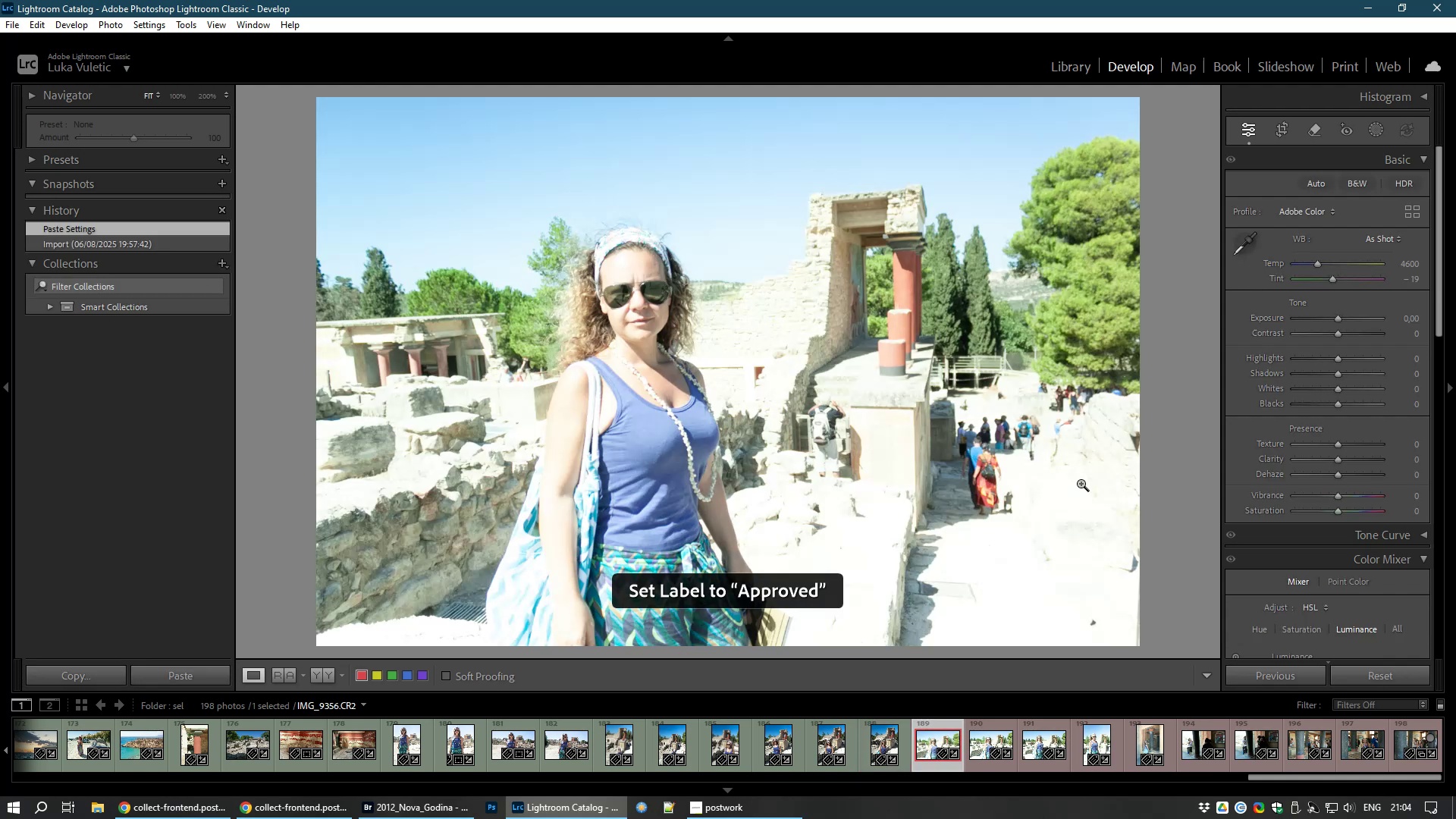 
left_click_drag(start_coordinate=[1339, 316], to_coordinate=[1329, 316])
 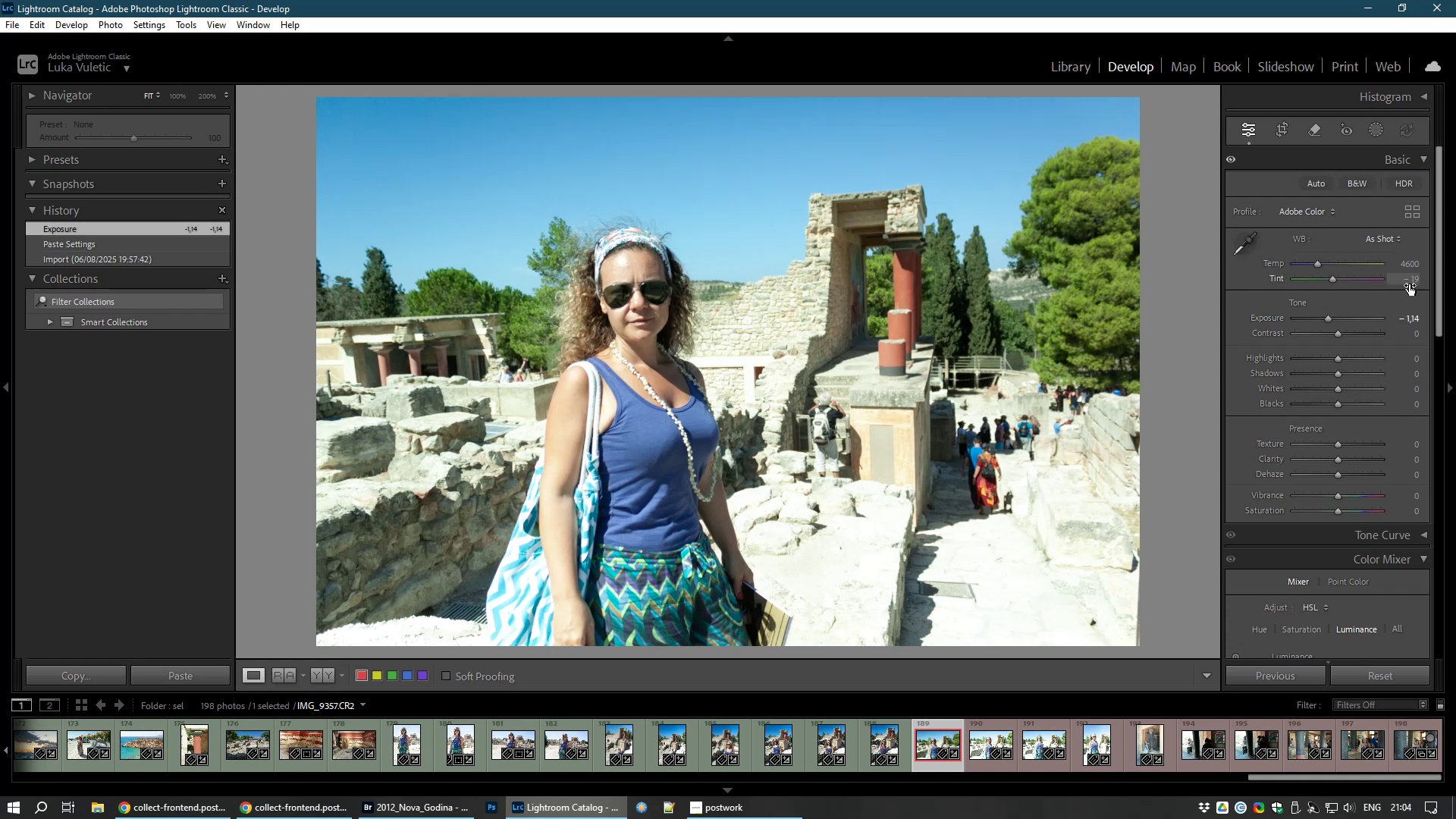 
left_click([1410, 276])
 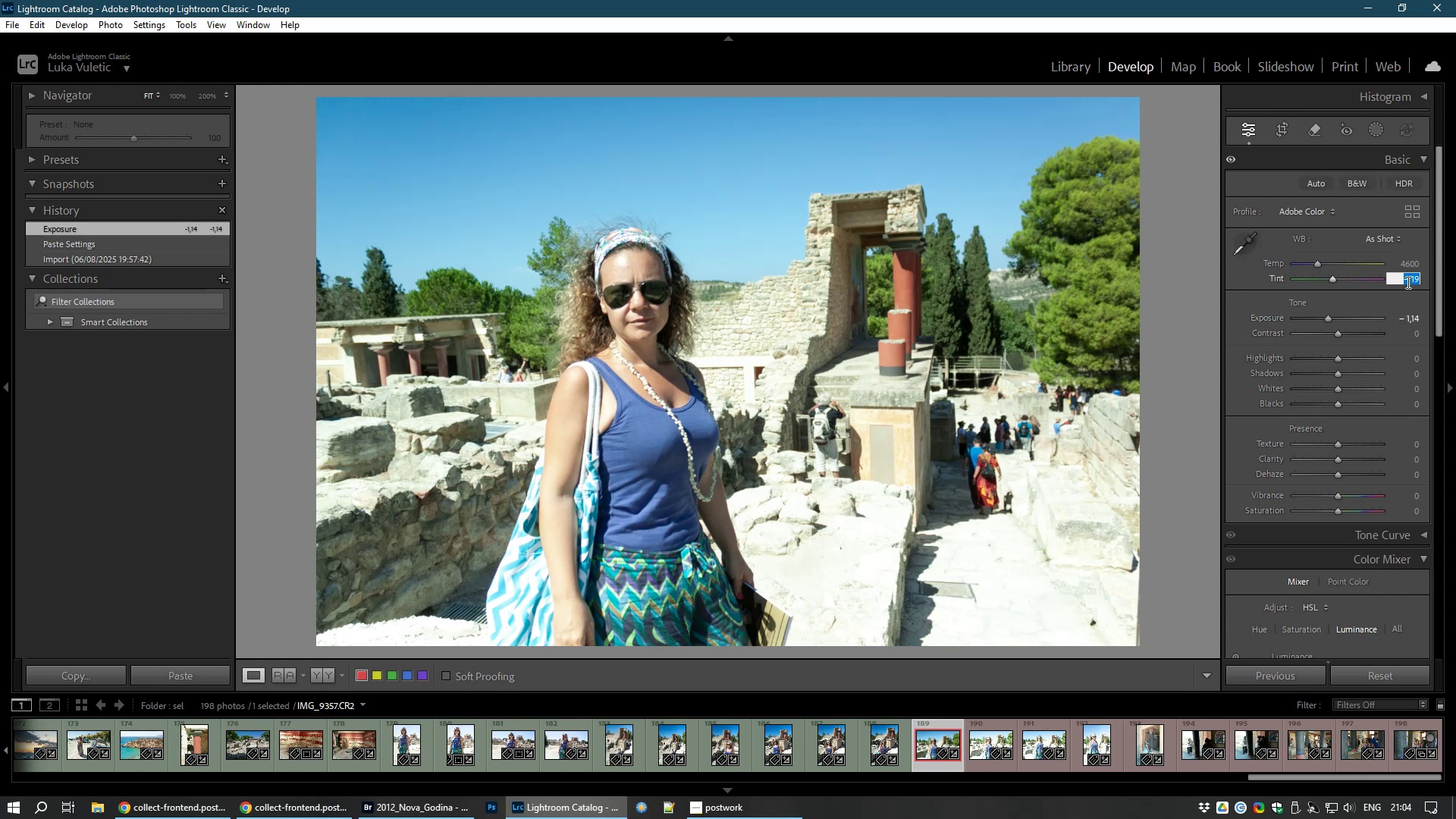 
key(Numpad0)
 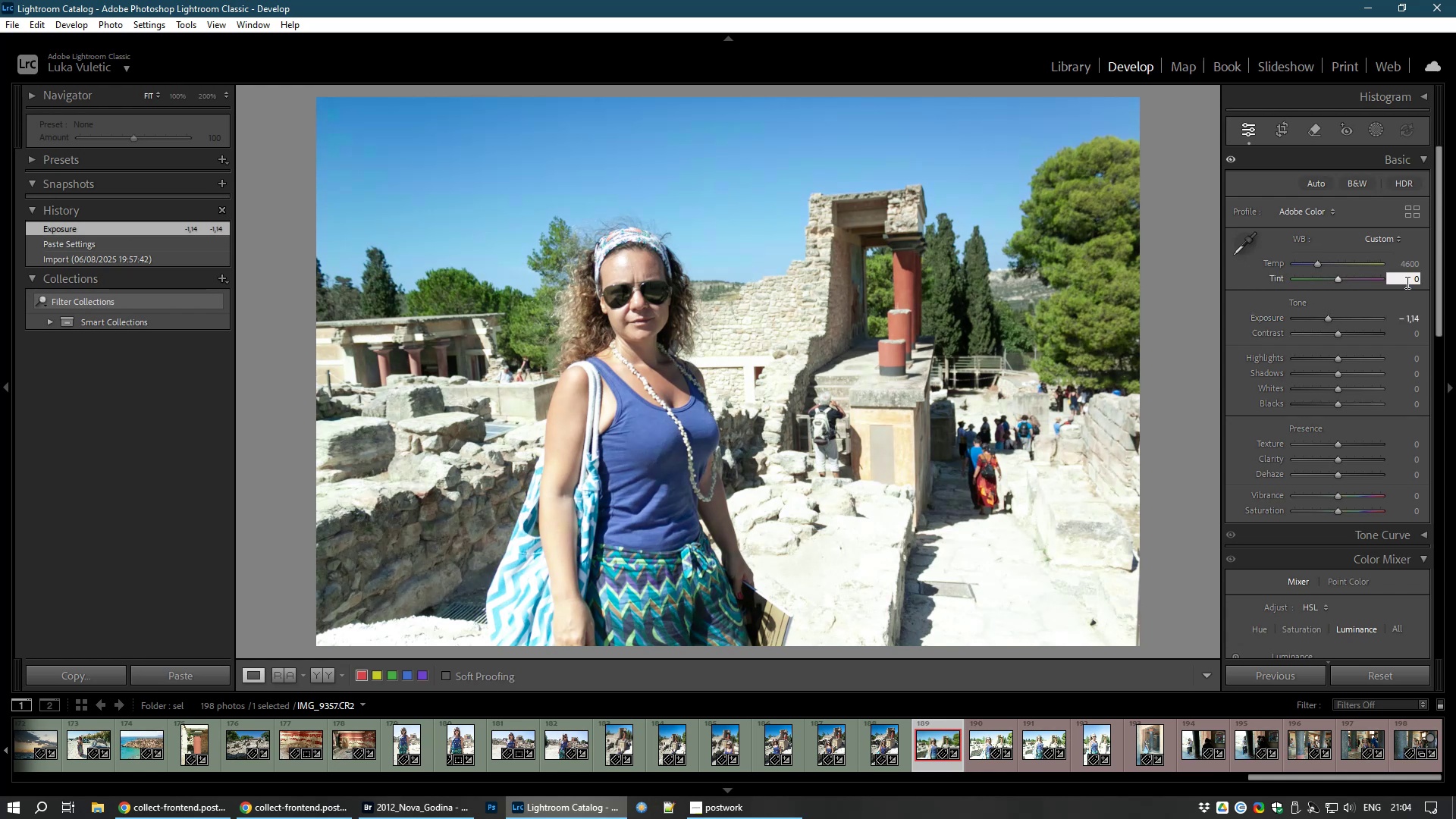 
key(NumpadEnter)
 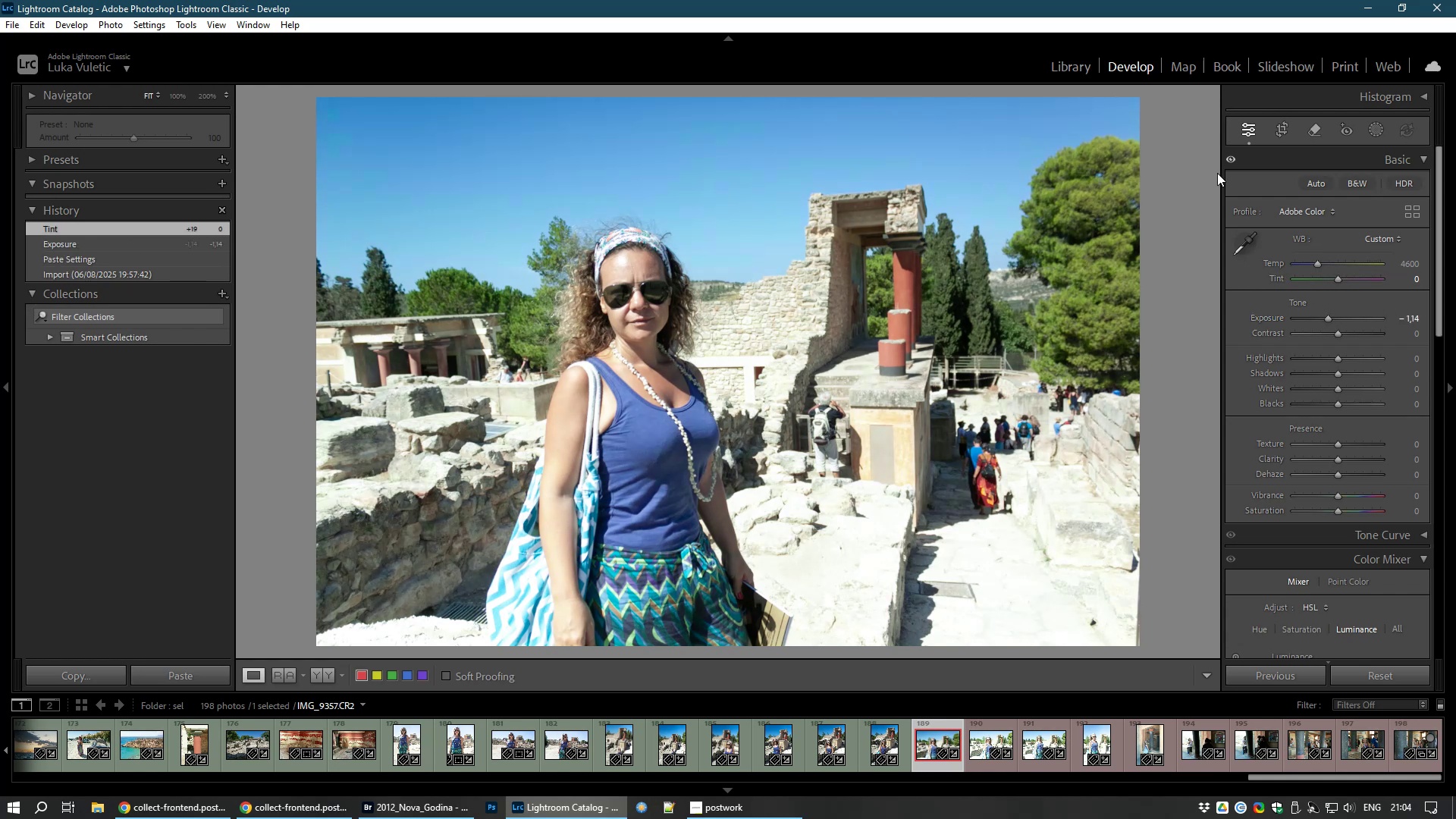 
left_click([1288, 125])
 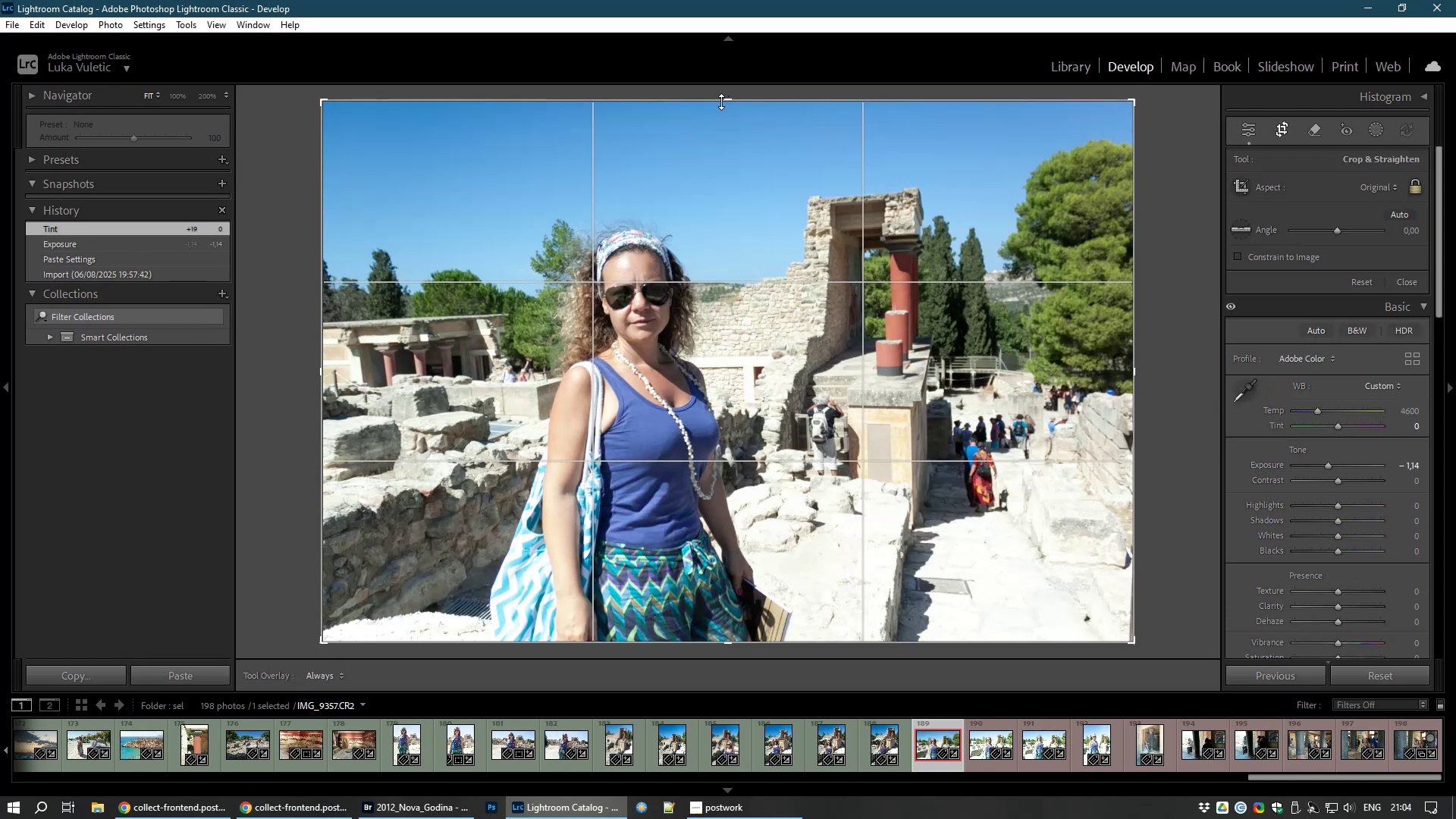 
left_click_drag(start_coordinate=[721, 102], to_coordinate=[712, 139])
 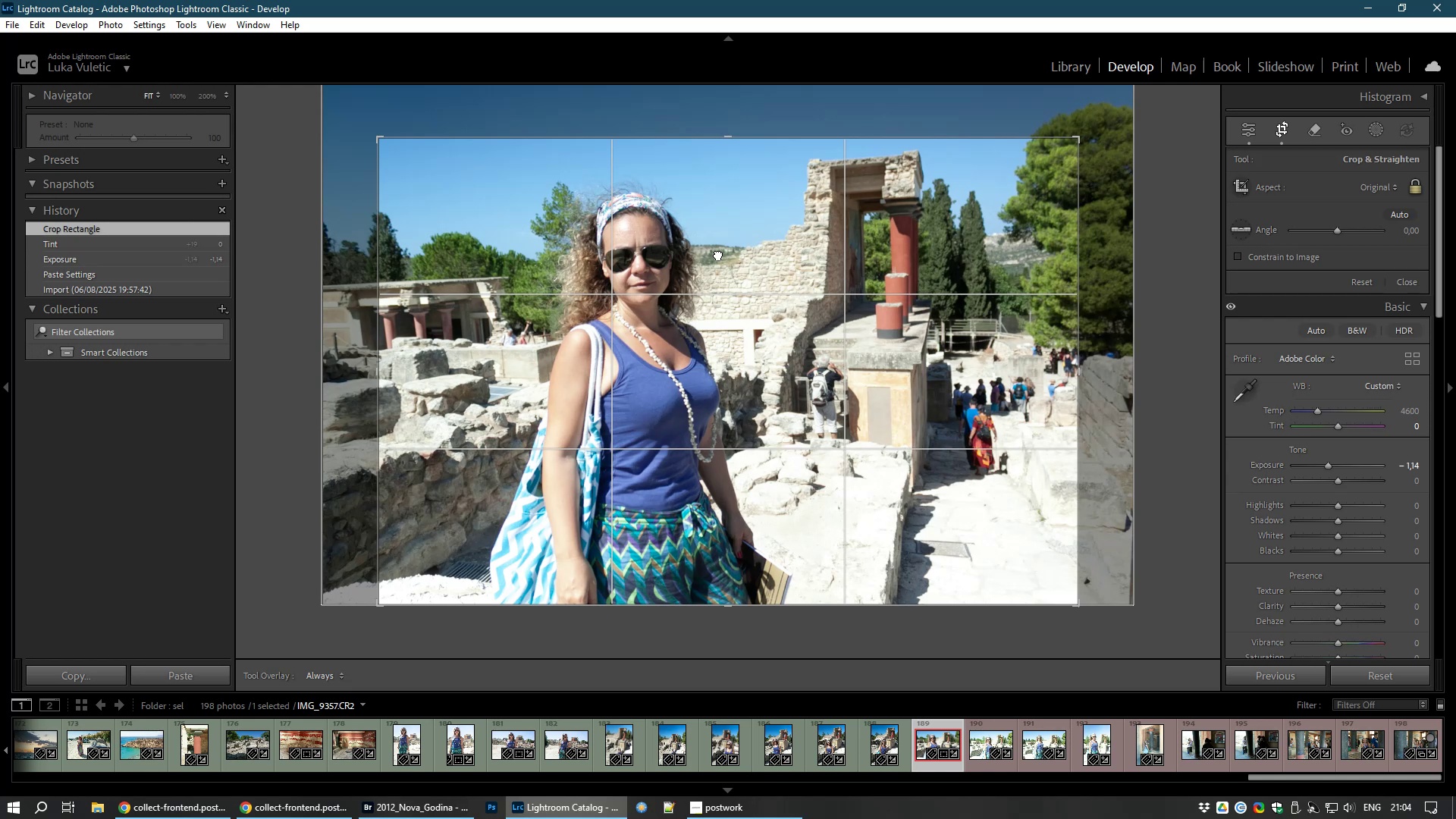 
double_click([718, 254])
 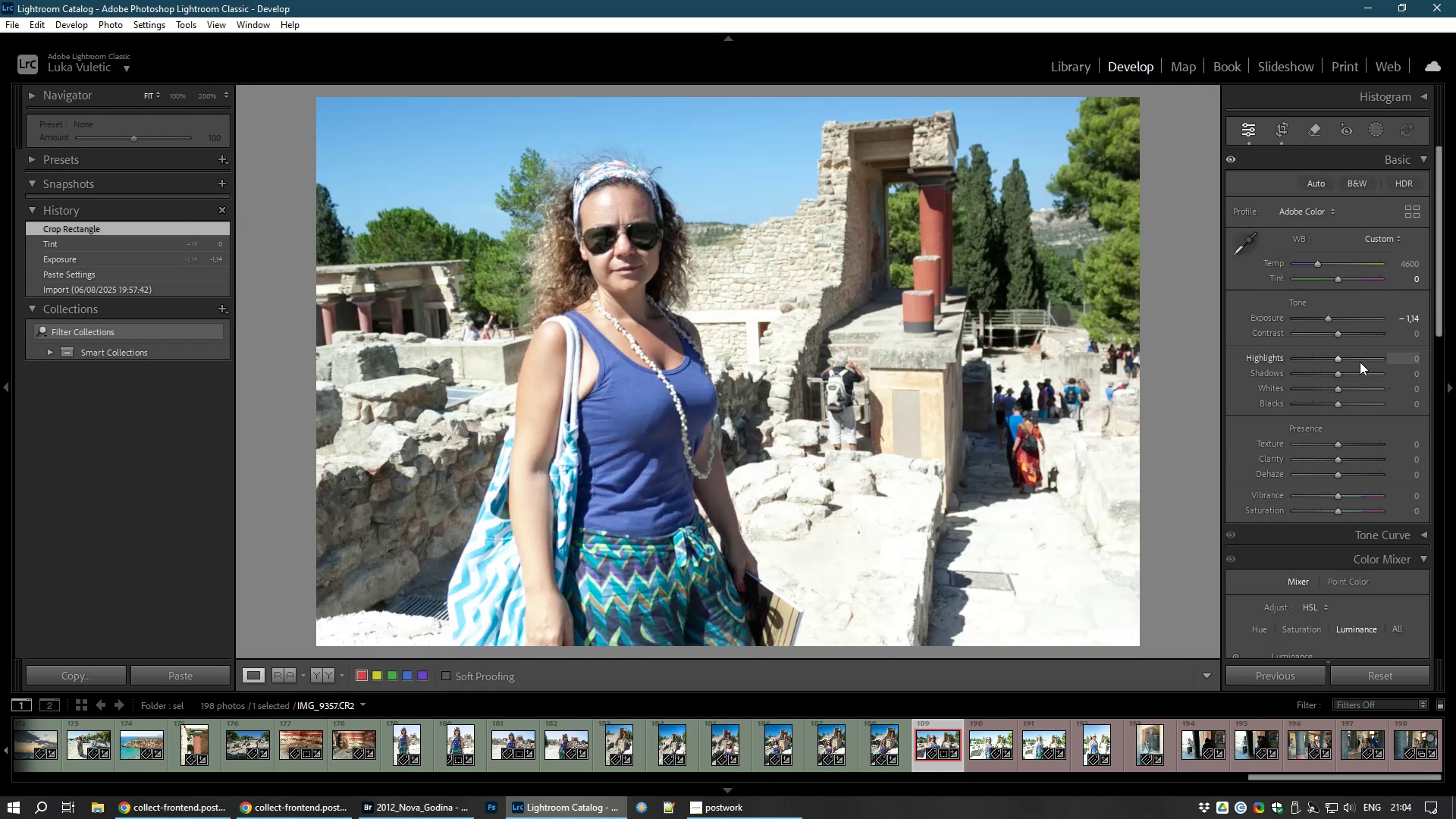 
left_click_drag(start_coordinate=[1335, 372], to_coordinate=[1340, 372])
 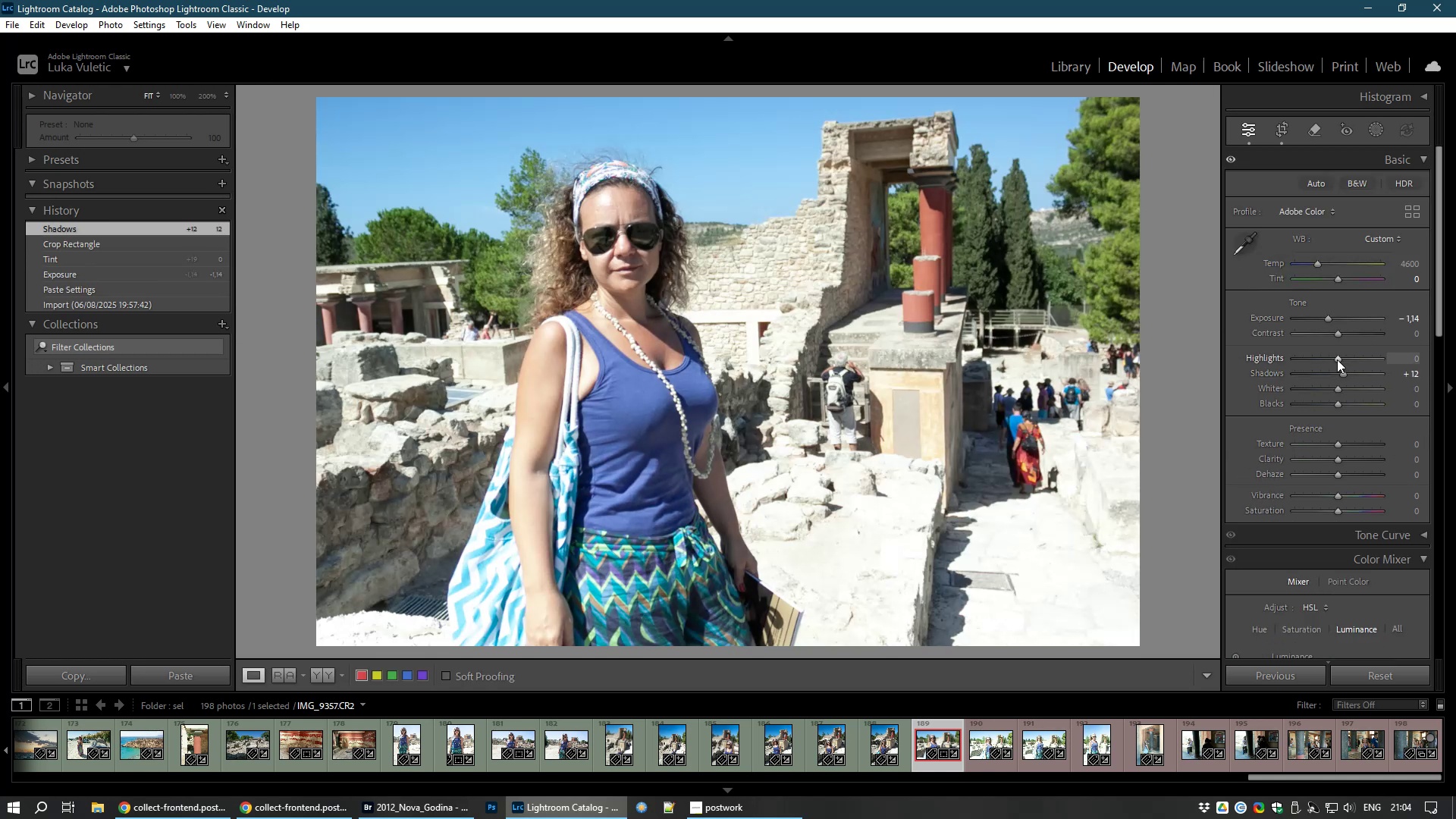 
left_click_drag(start_coordinate=[1338, 359], to_coordinate=[1307, 352])
 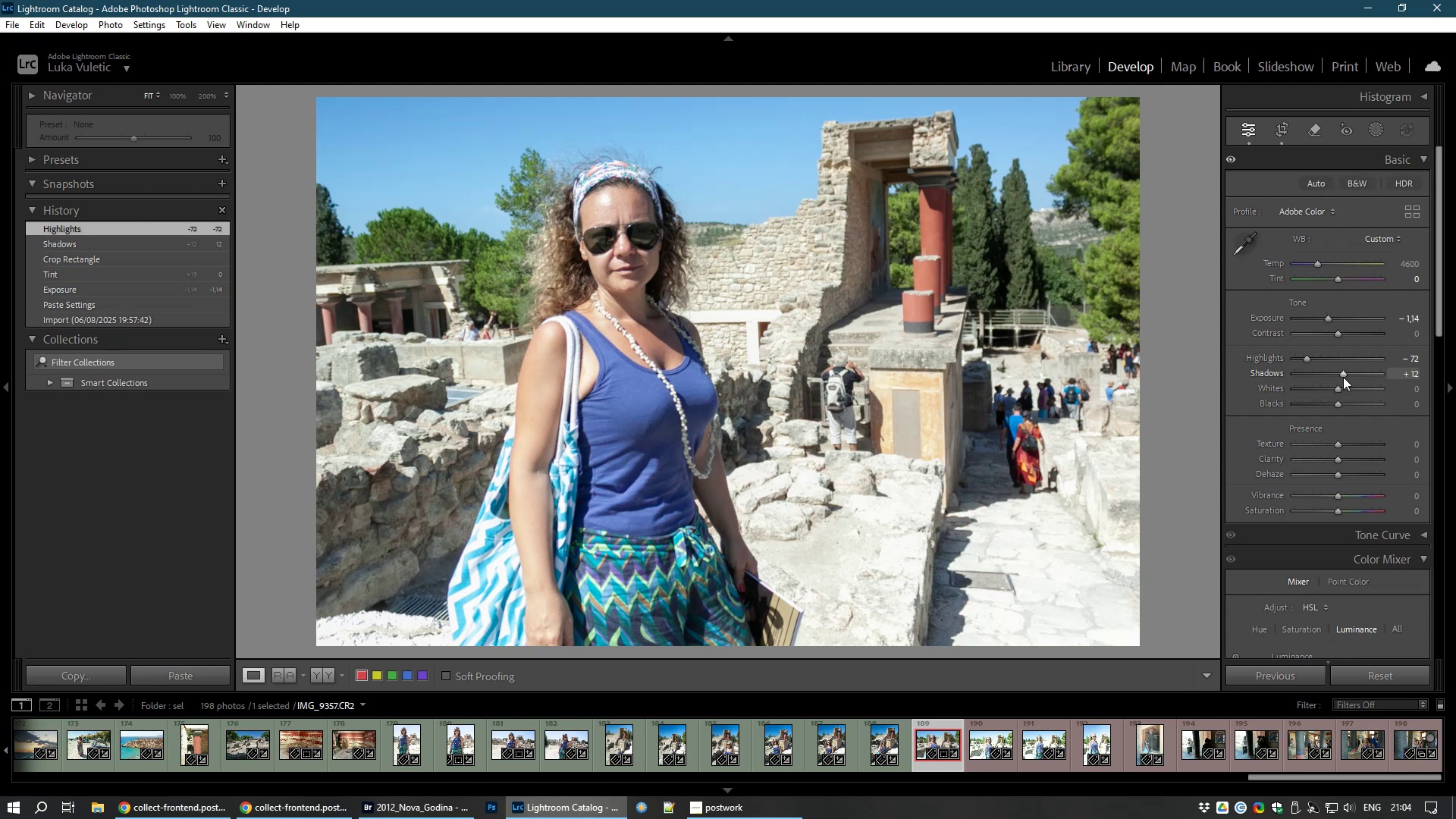 
left_click([1344, 375])
 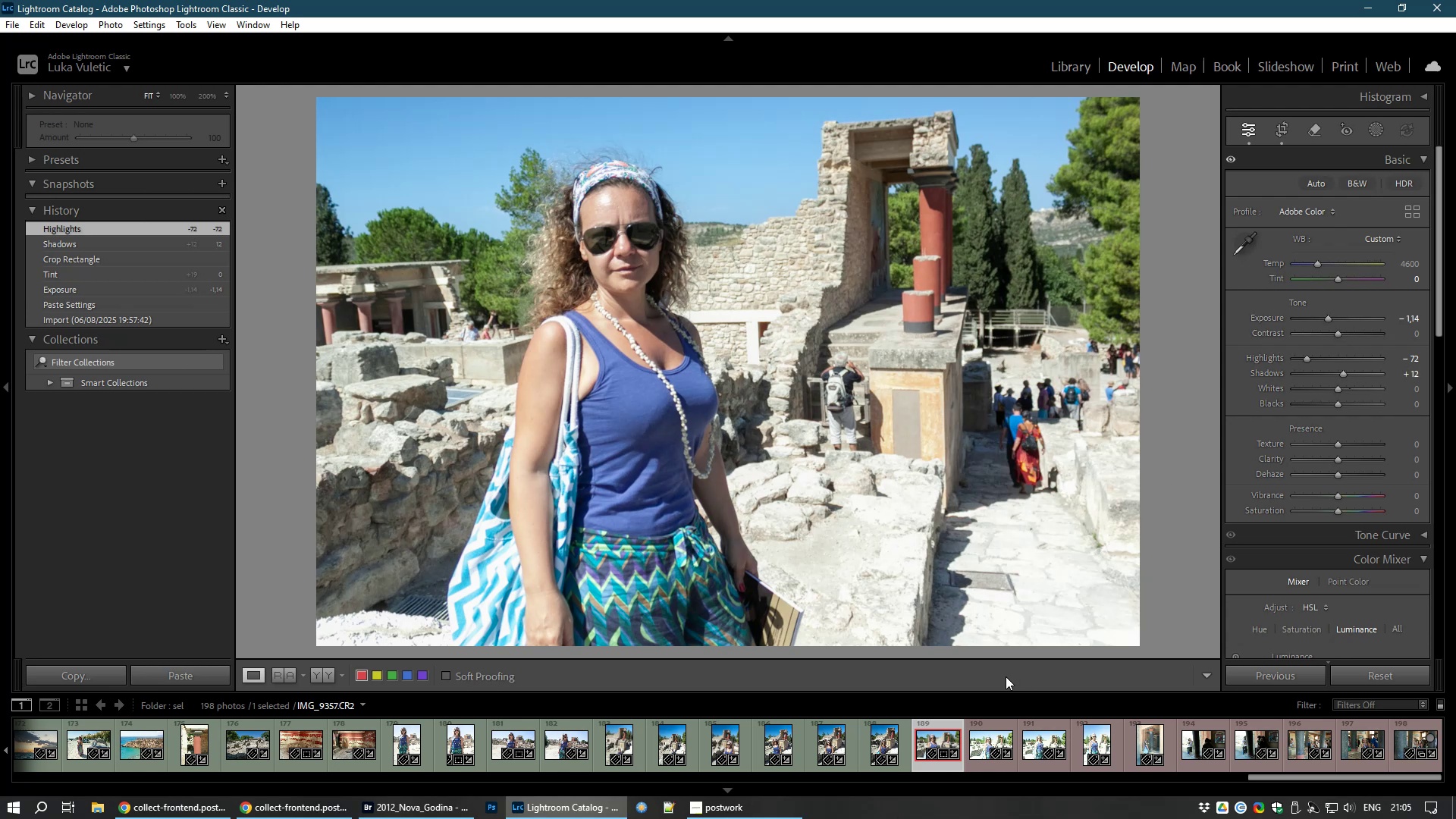 
wait(5.26)
 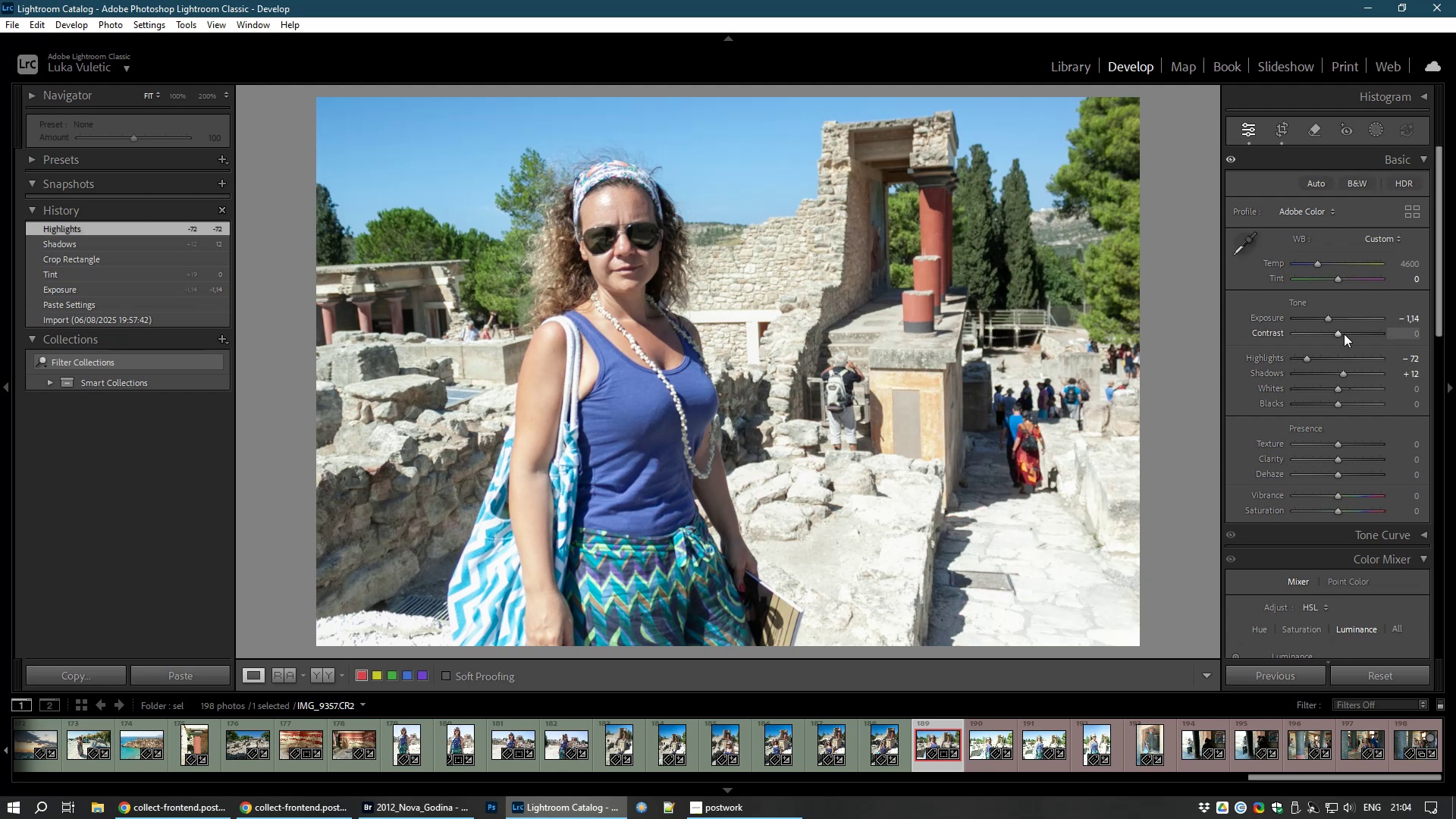 
hold_key(key=ShiftLeft, duration=1.2)
left_click([1043, 741])
 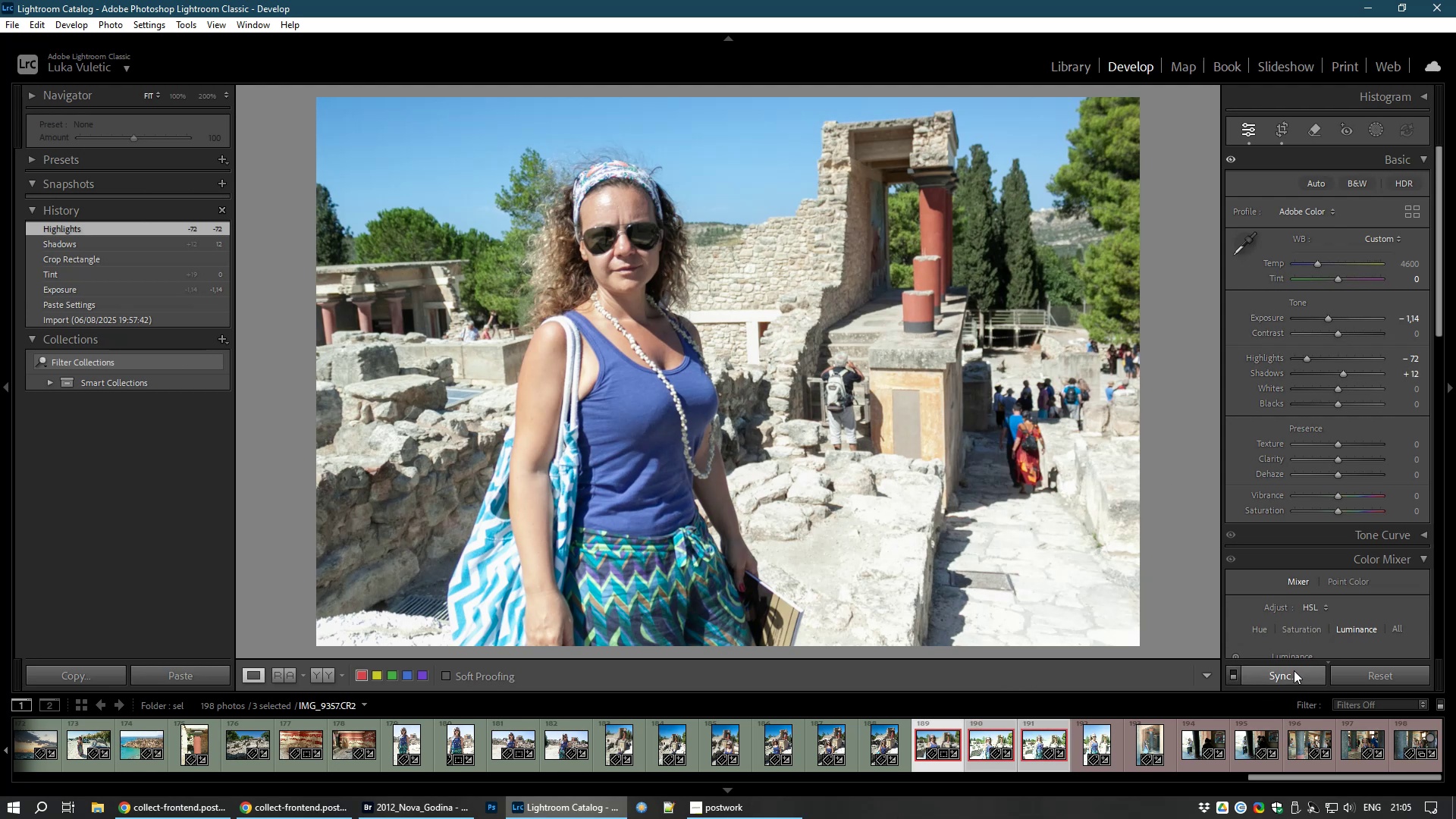 
left_click([1293, 670])
 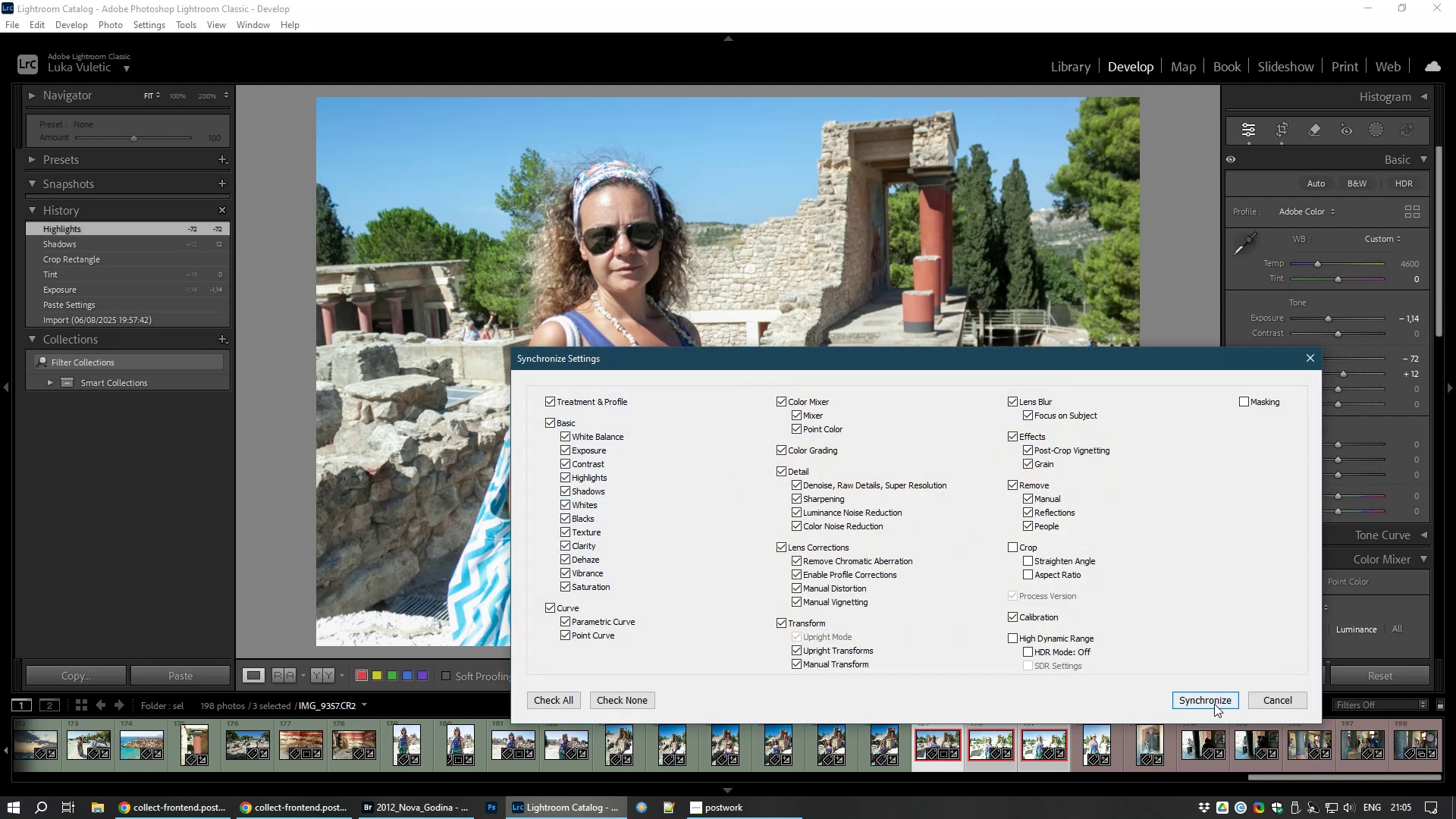 
left_click([1213, 698])
 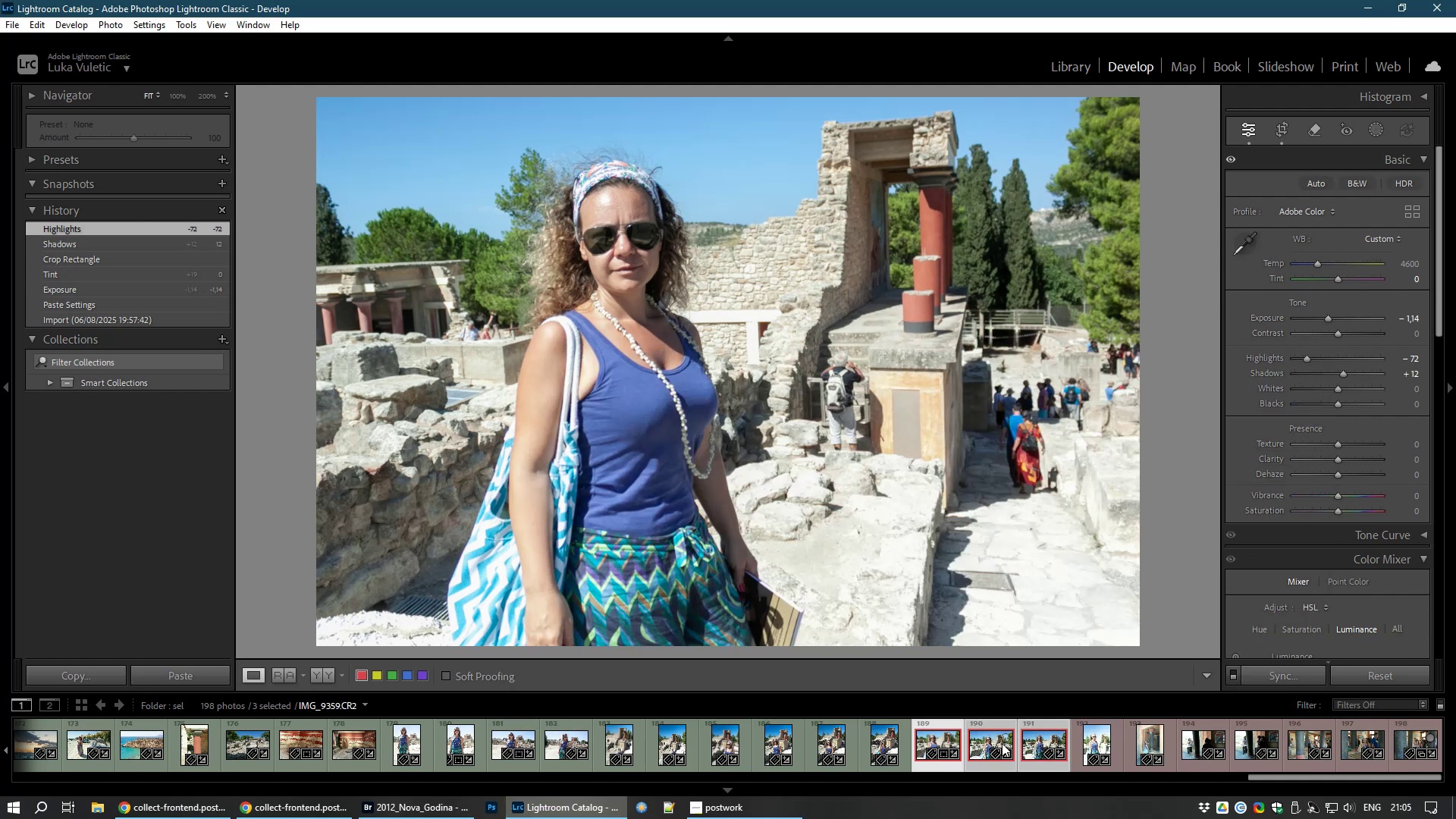 
key(Control+D)
 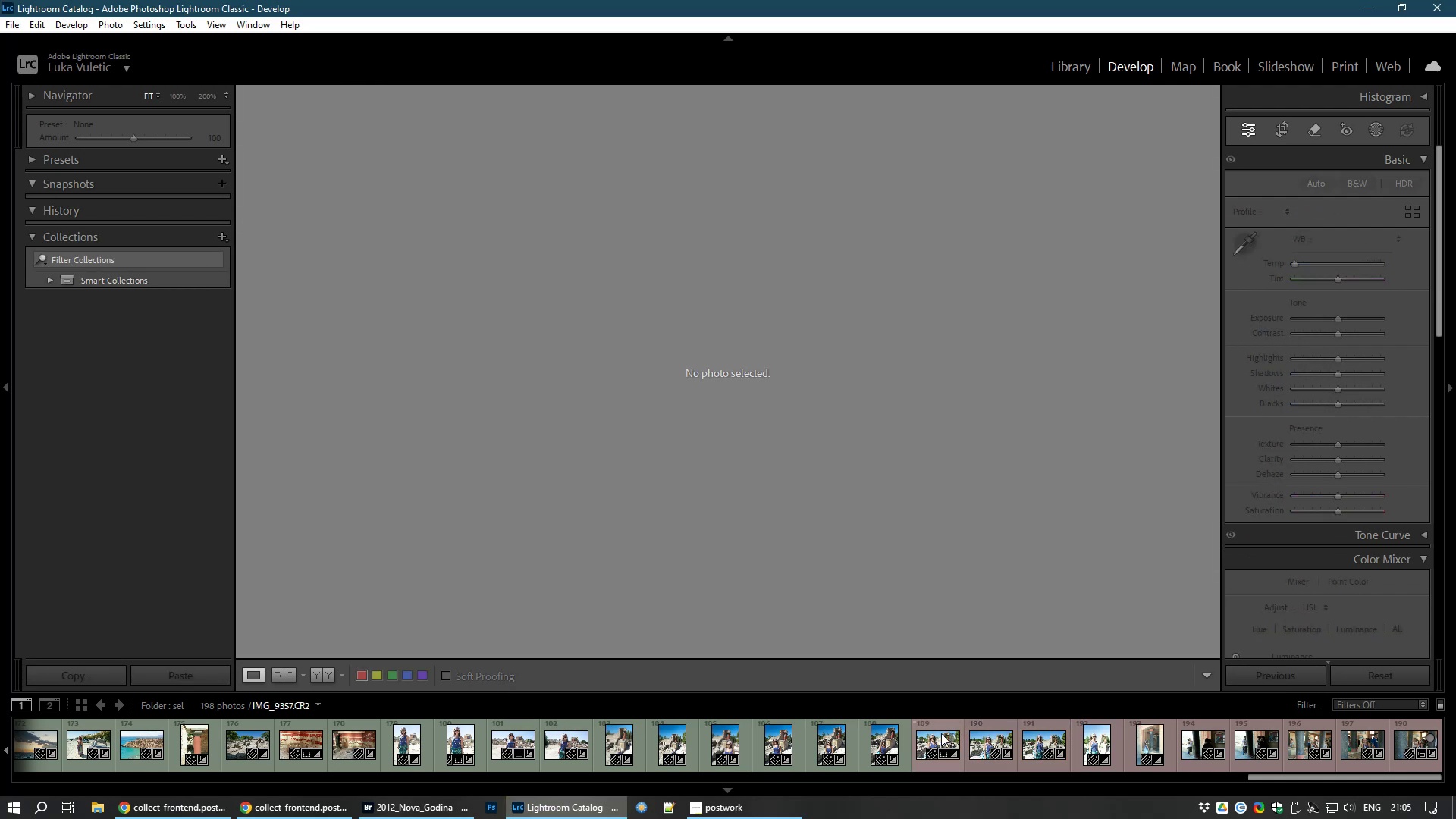 
left_click([930, 741])
 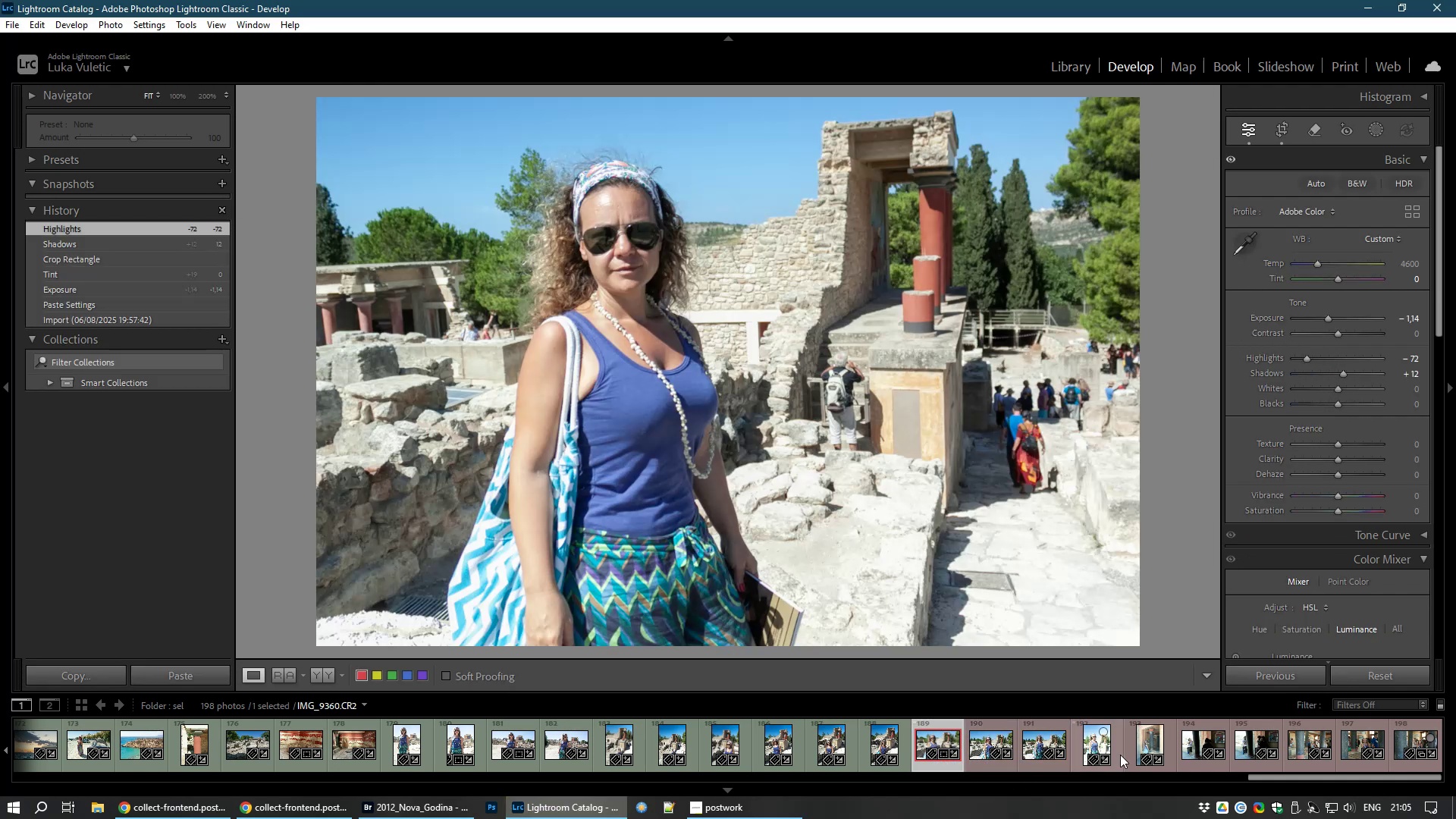 
hold_key(key=8, duration=0.35)
 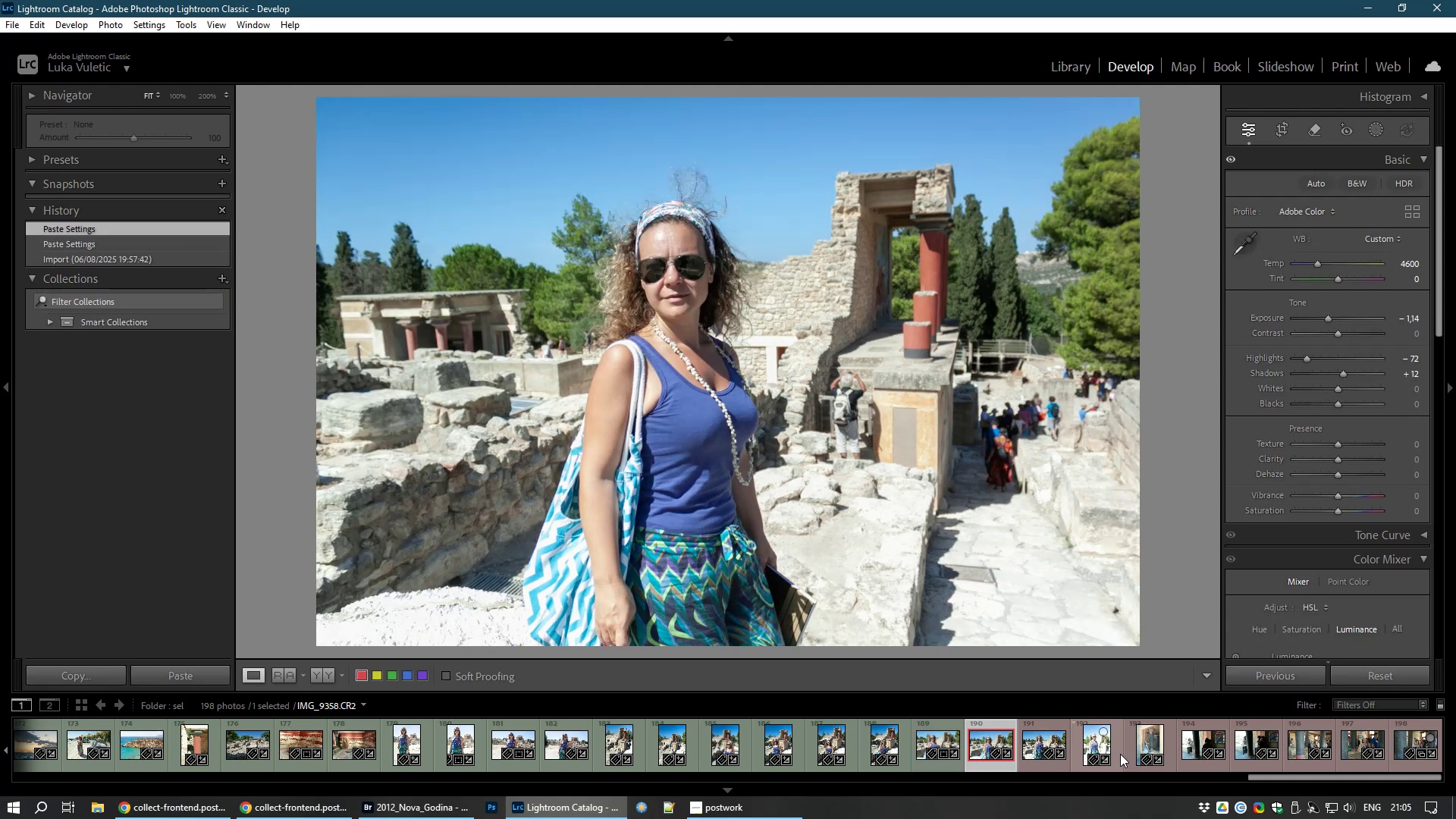 
hold_key(key=8, duration=0.34)
 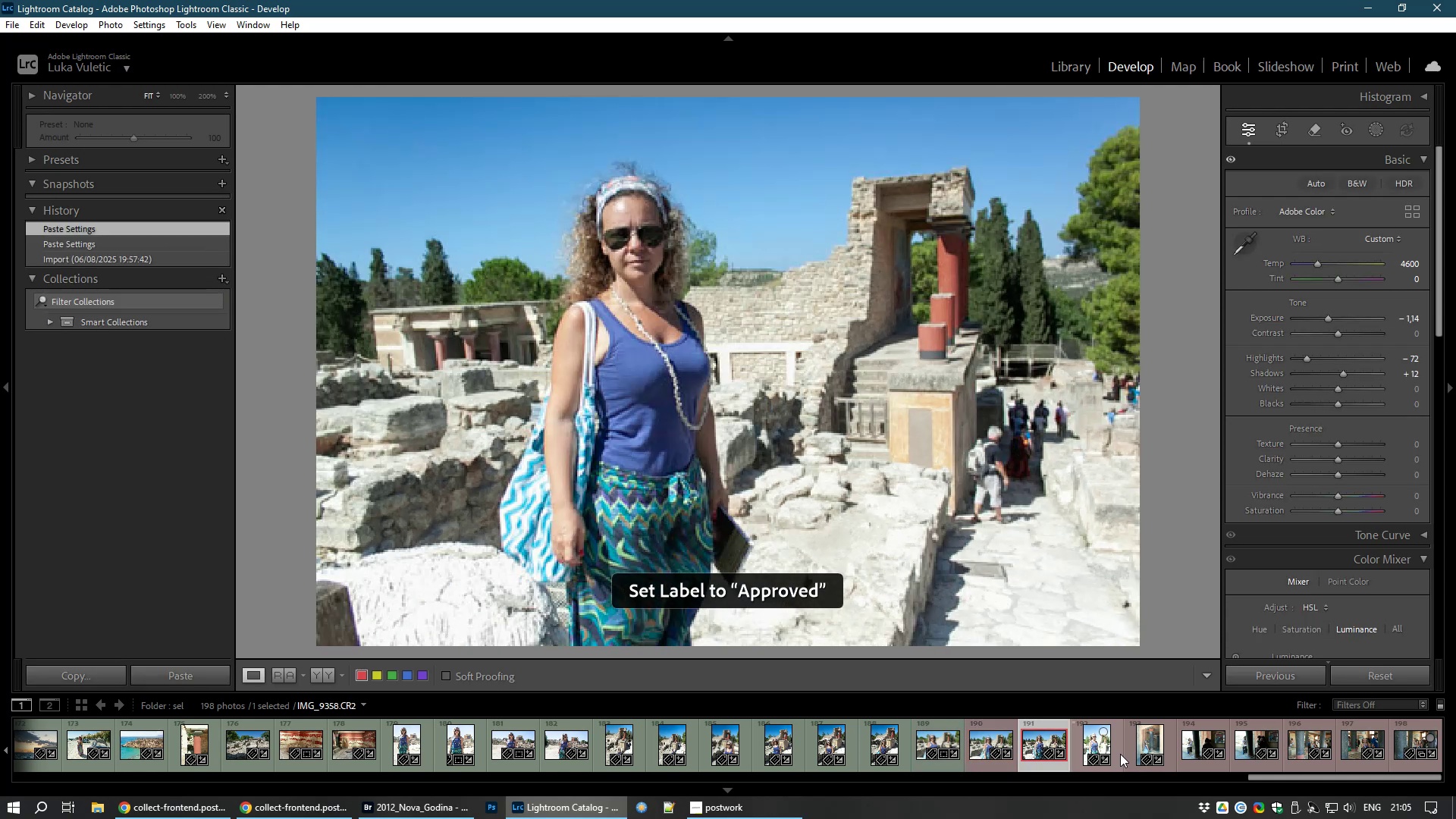 
key(8)
 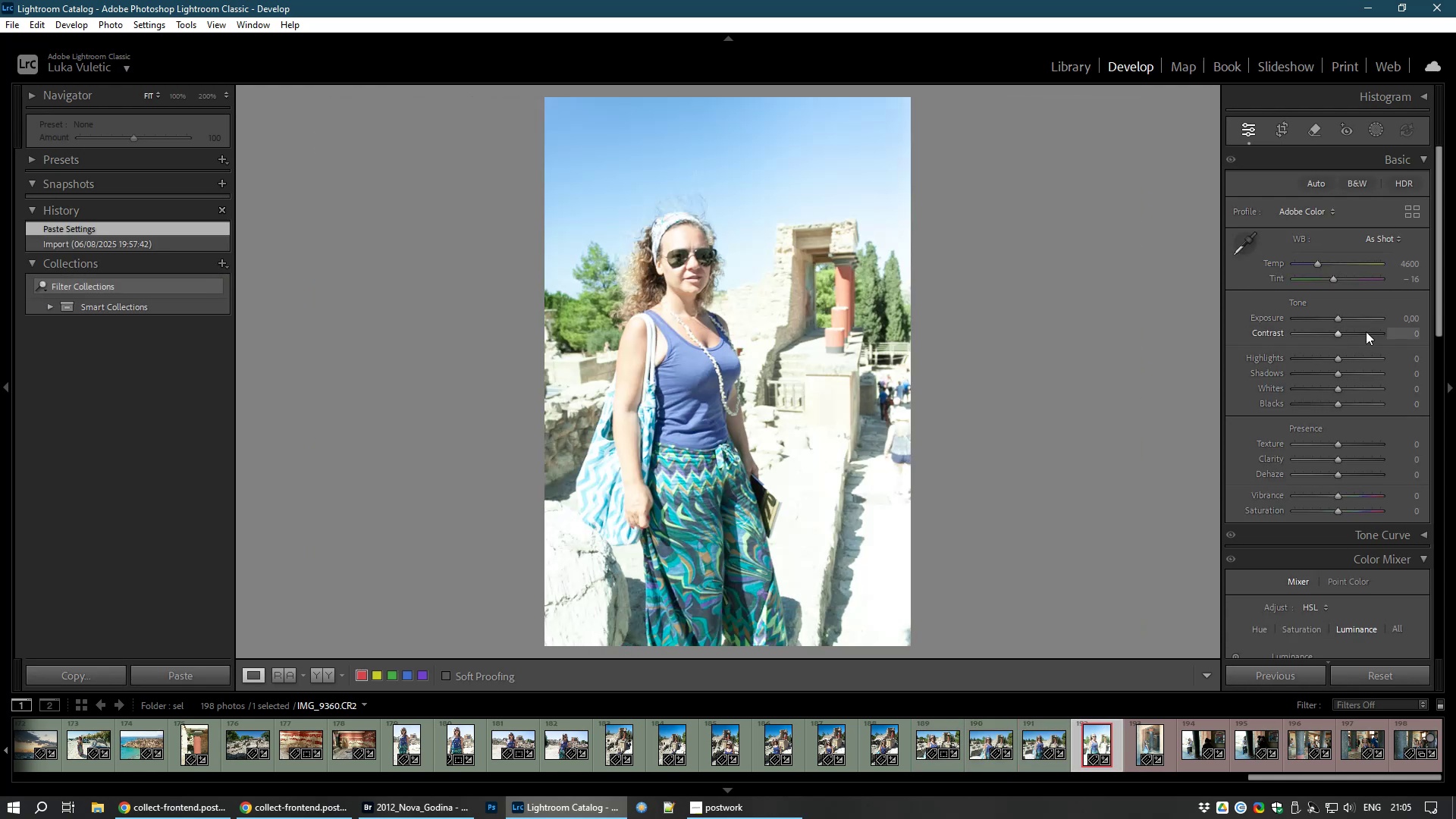 
wait(5.65)
 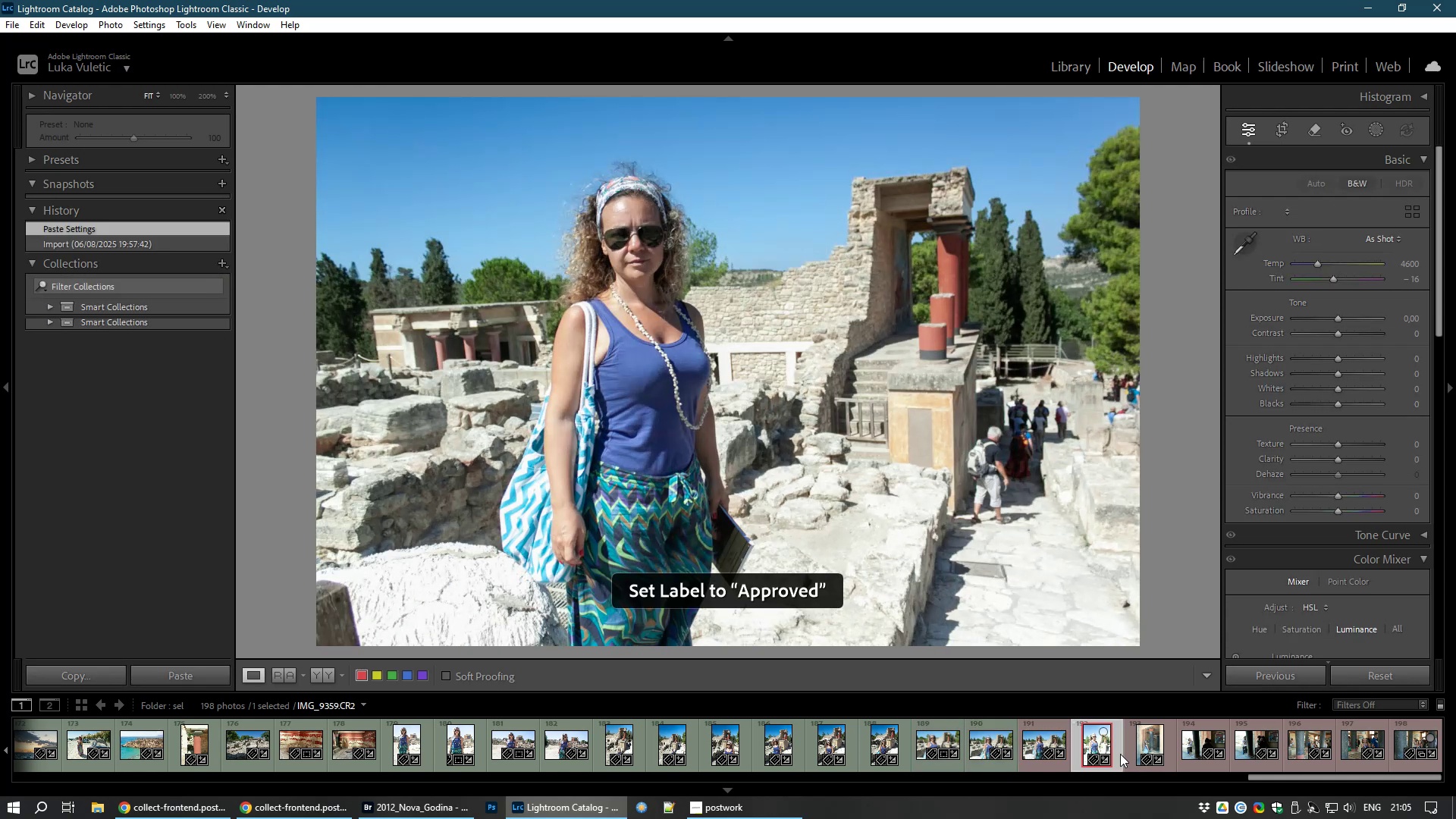 
left_click_drag(start_coordinate=[1338, 318], to_coordinate=[1331, 318])
 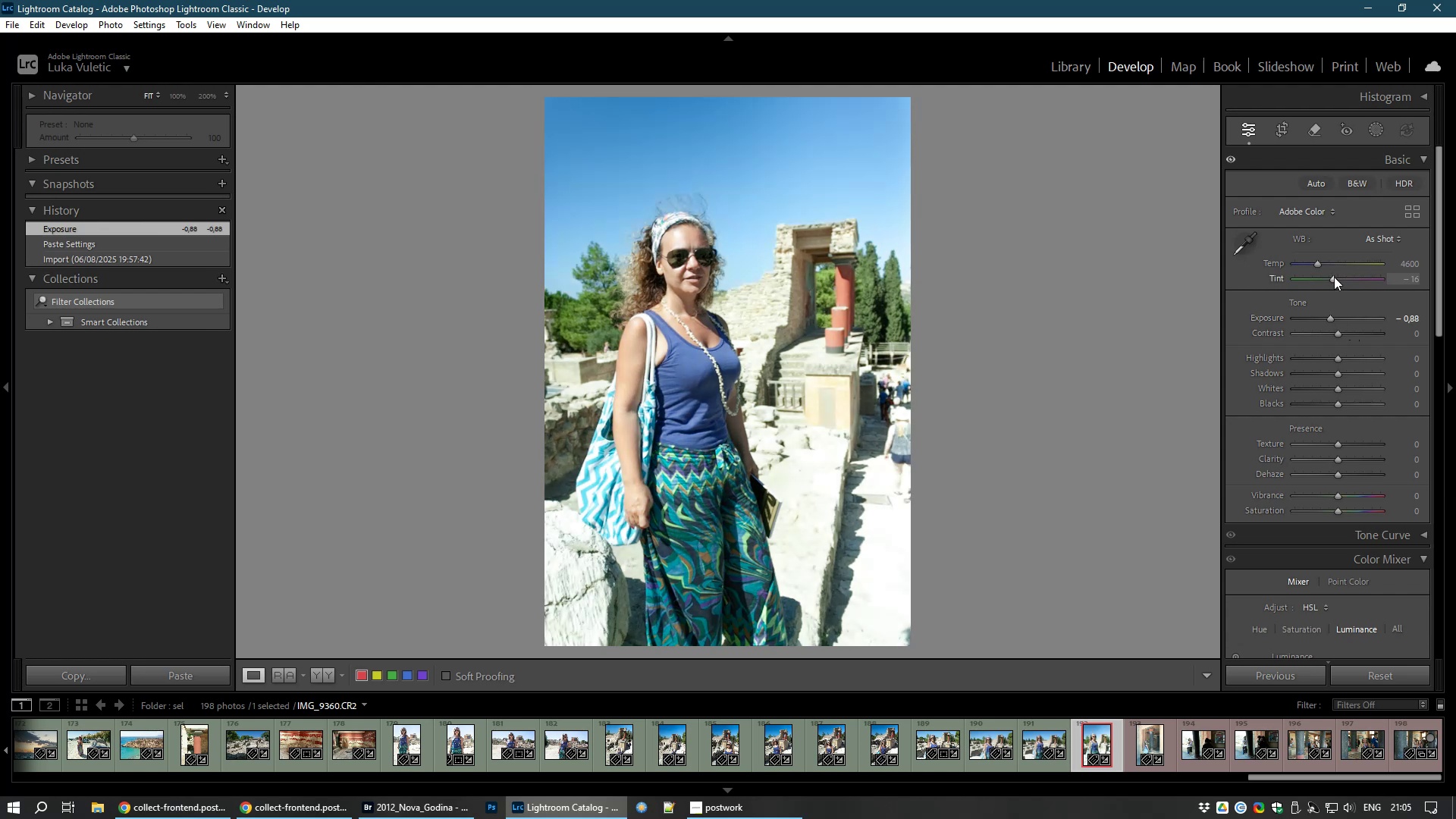 
left_click_drag(start_coordinate=[1334, 277], to_coordinate=[1339, 276])
 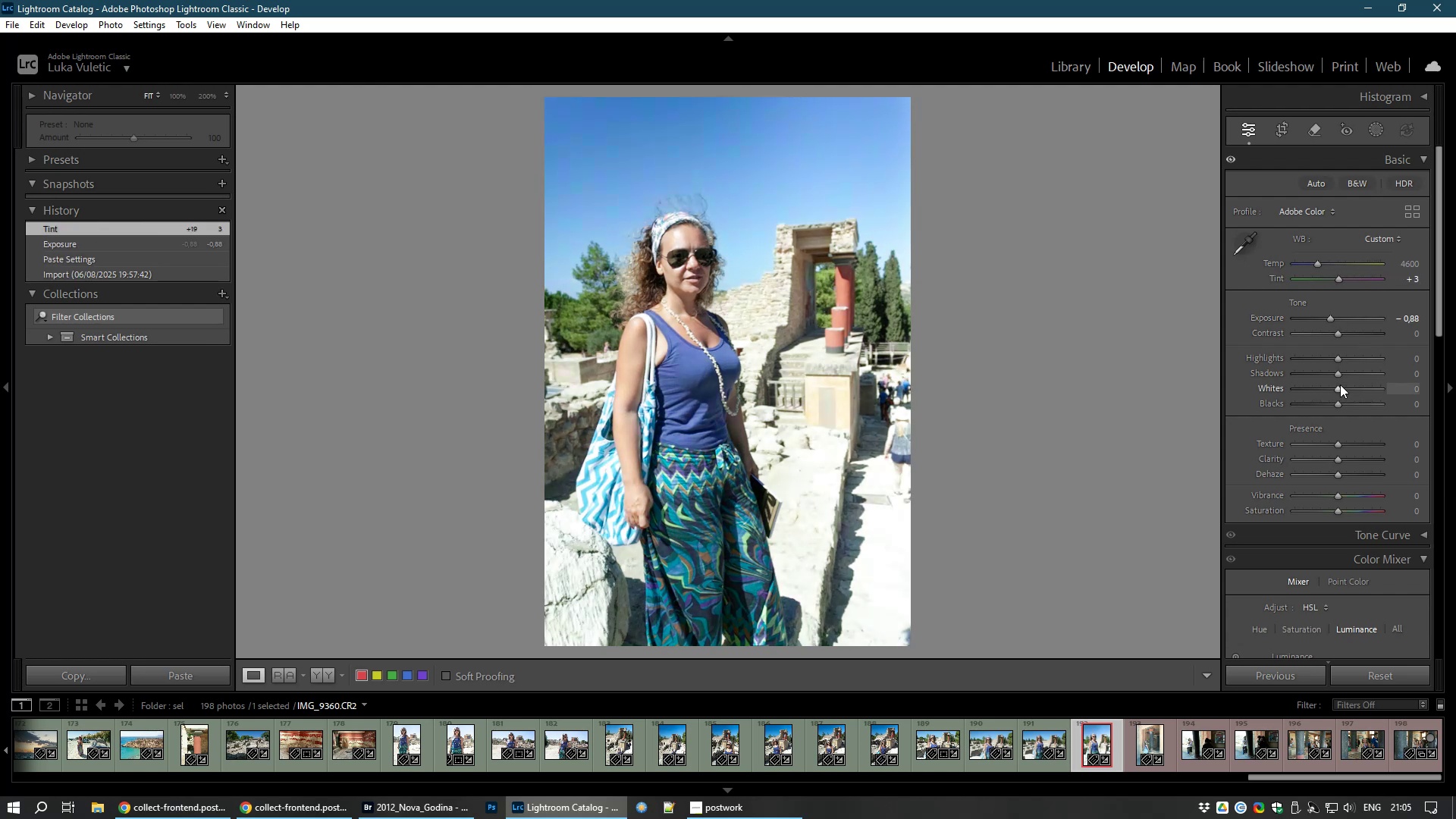 
left_click_drag(start_coordinate=[1338, 370], to_coordinate=[1348, 373])
 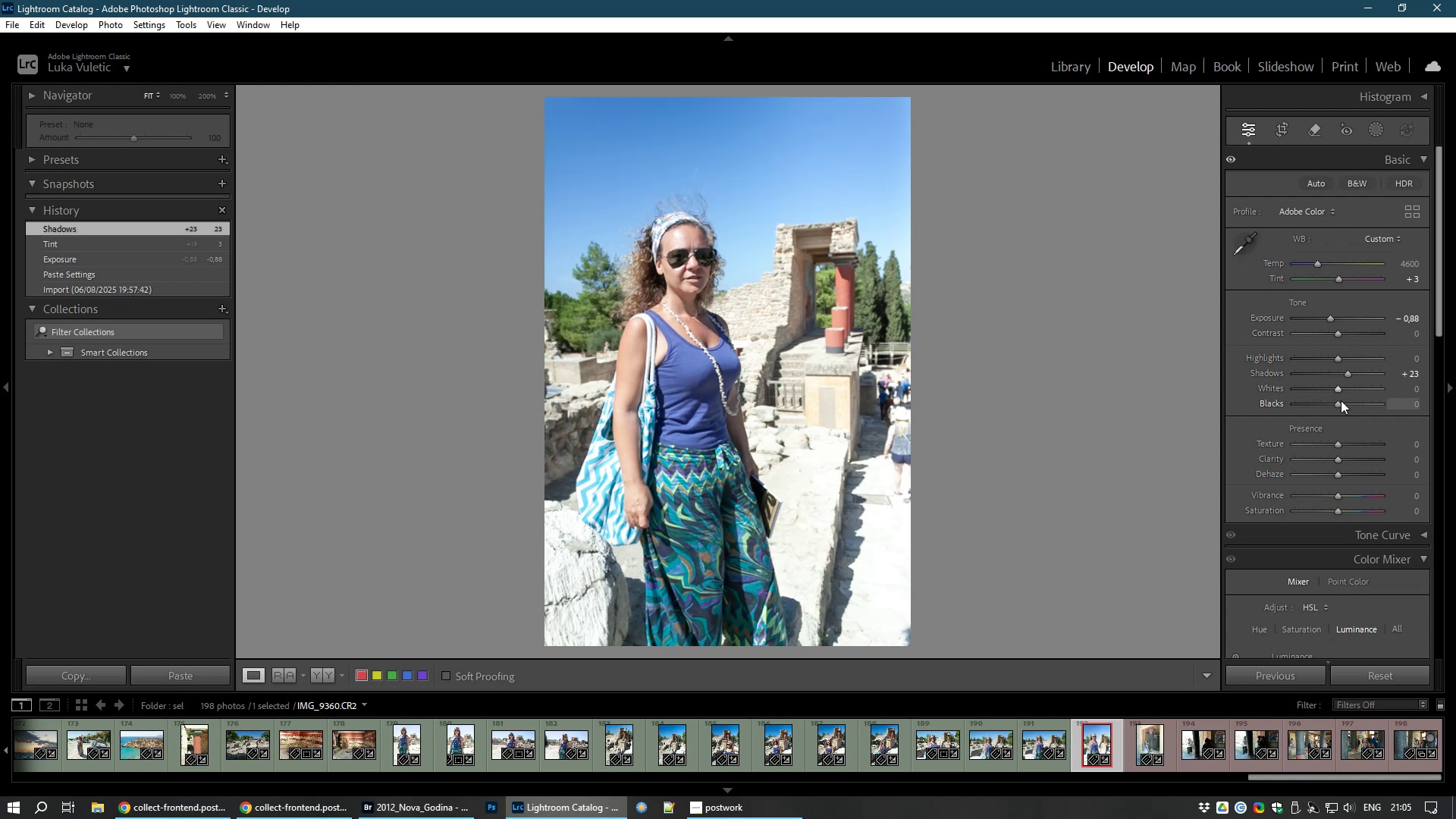 
left_click_drag(start_coordinate=[1338, 400], to_coordinate=[1329, 403])
 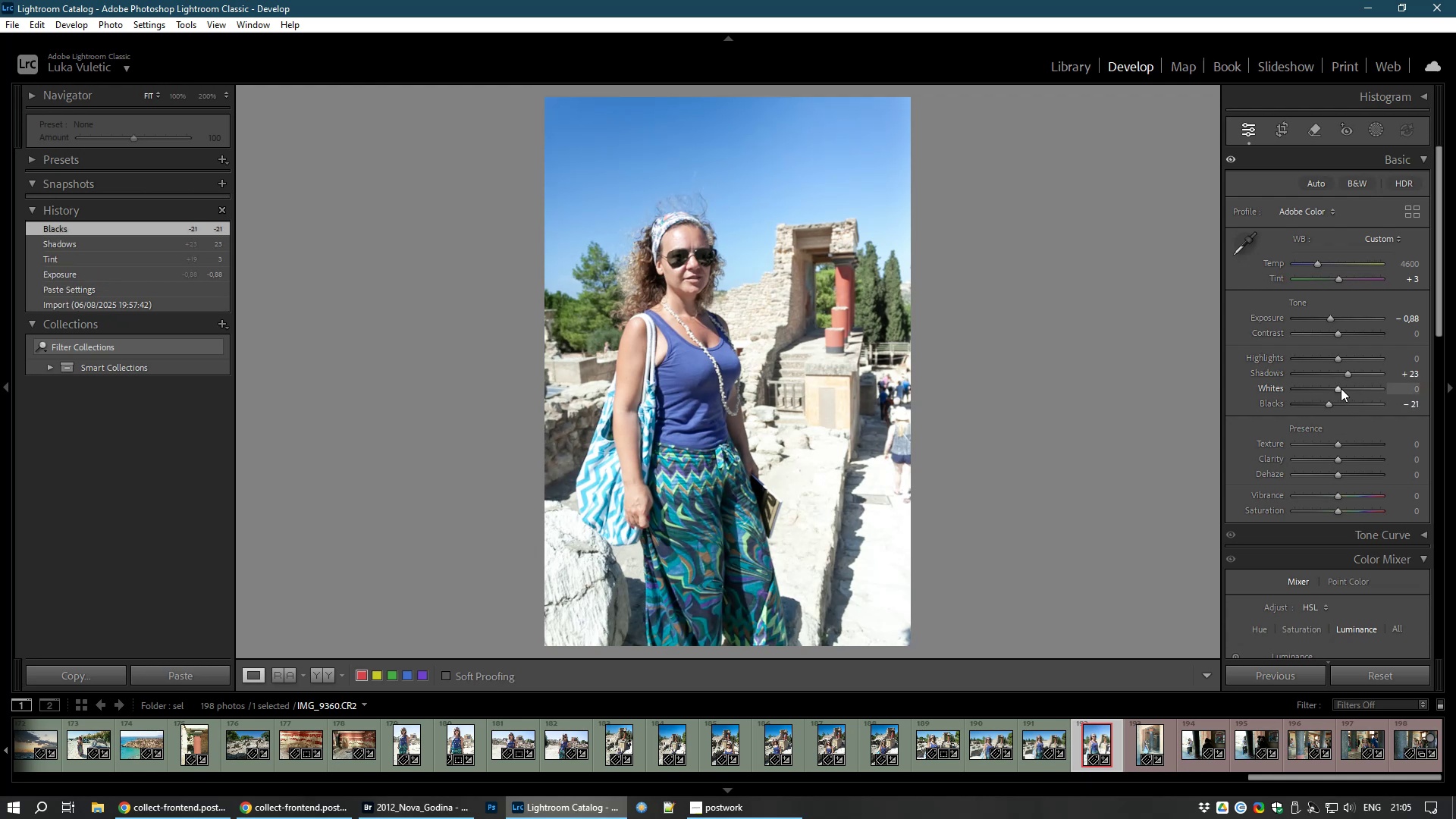 
left_click_drag(start_coordinate=[1336, 388], to_coordinate=[1329, 388])
 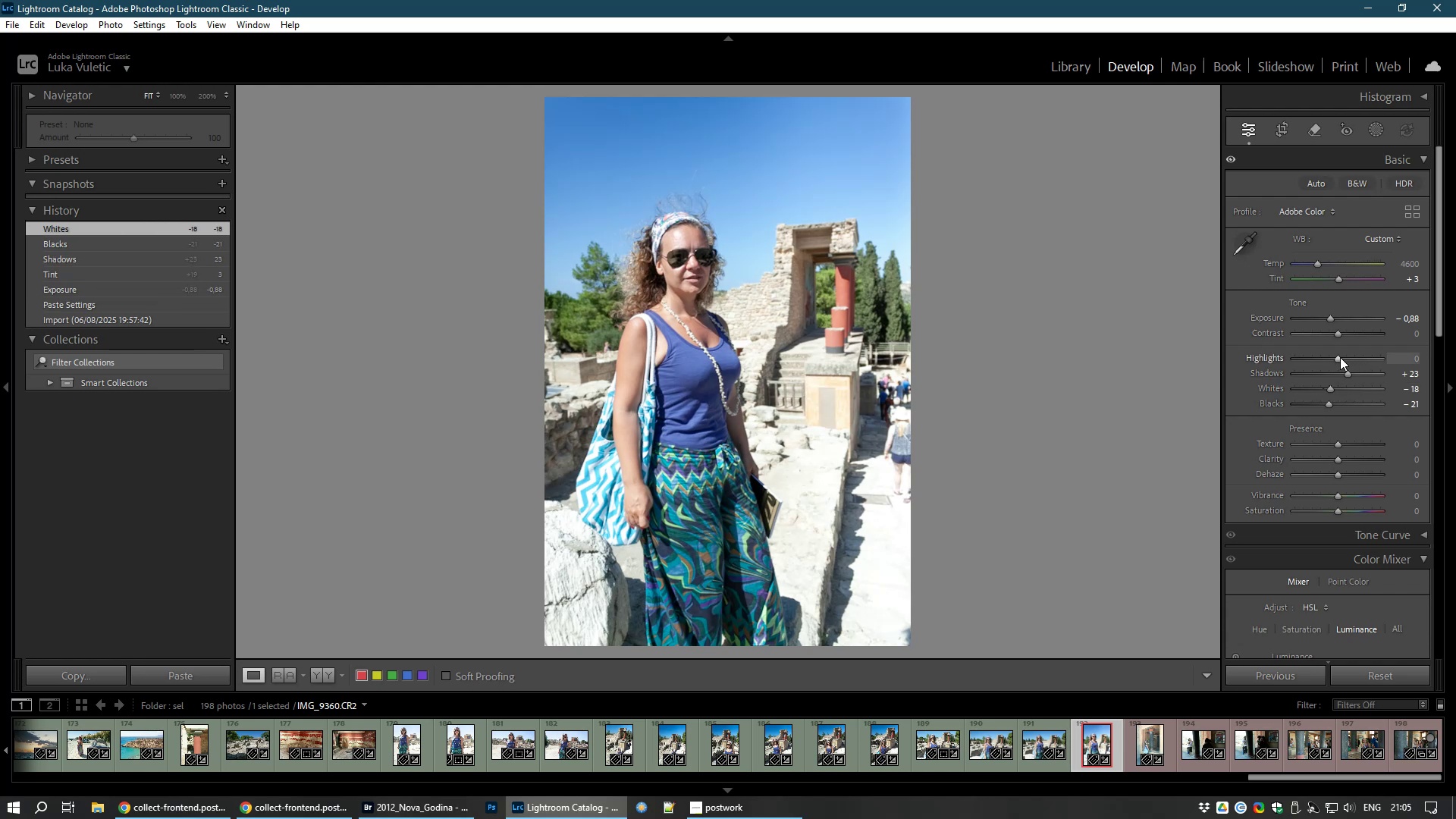 
left_click_drag(start_coordinate=[1338, 356], to_coordinate=[1288, 357])
 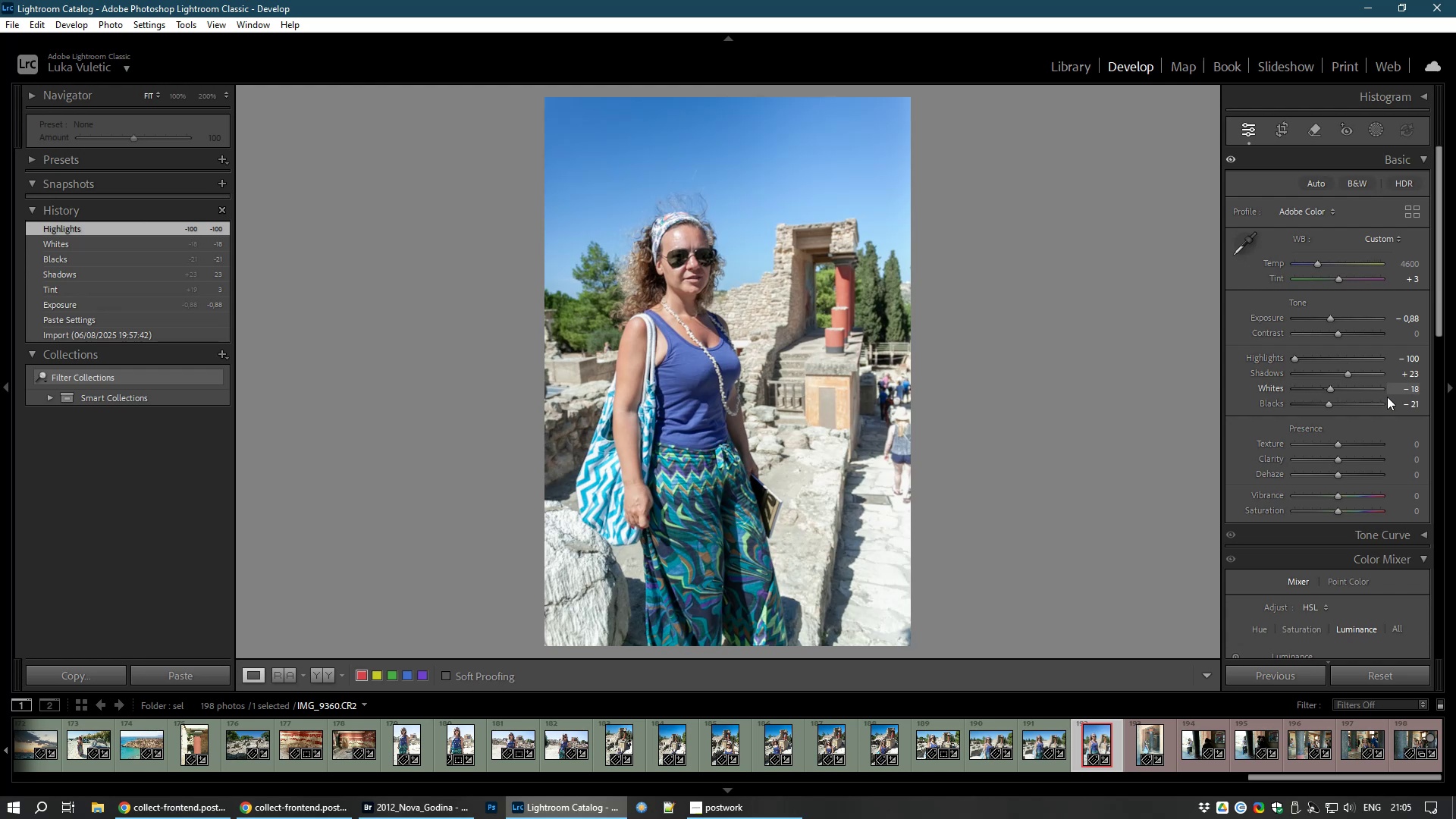 
wait(5.32)
 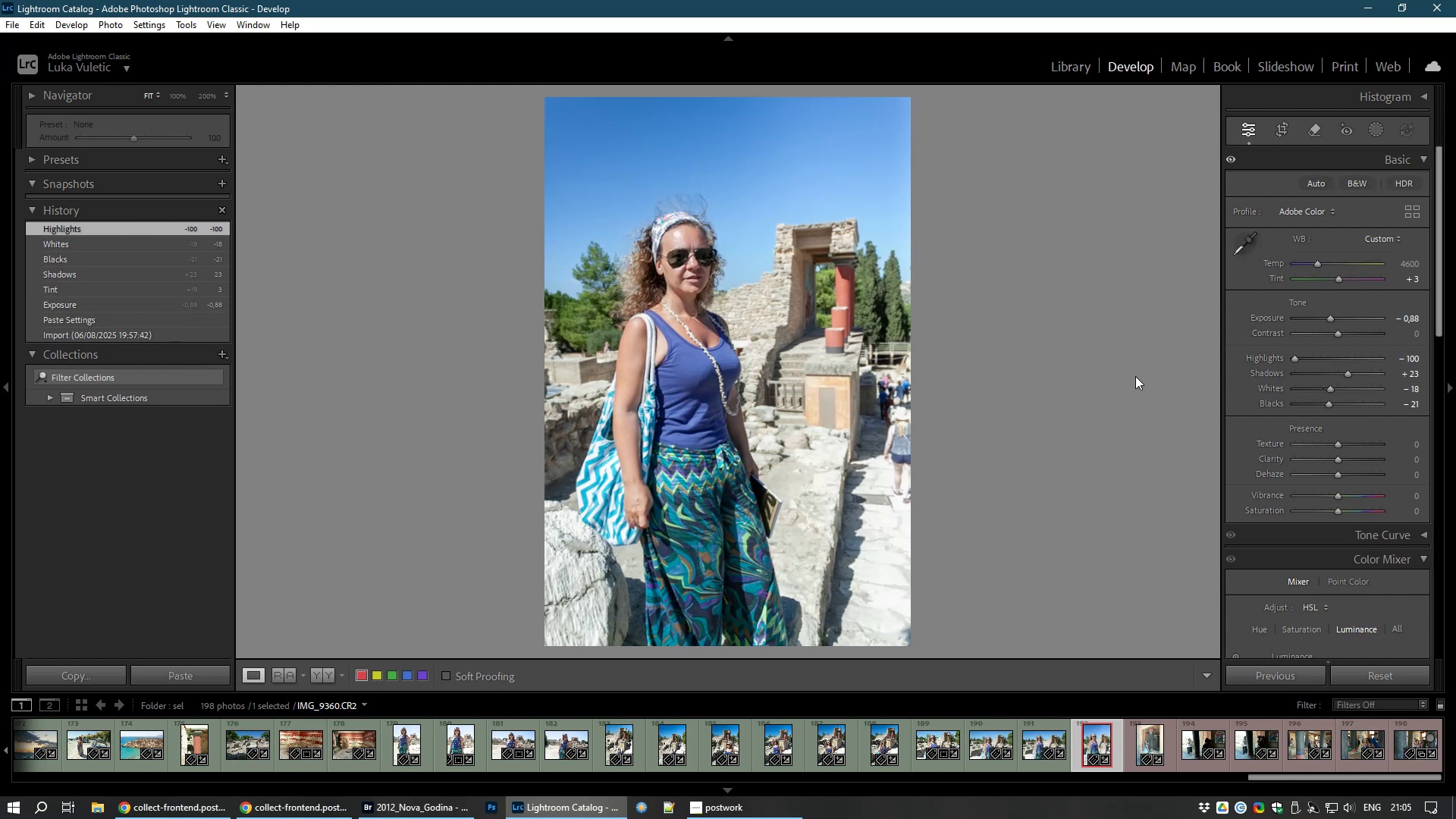 
left_click_drag(start_coordinate=[1352, 372], to_coordinate=[1357, 372])
 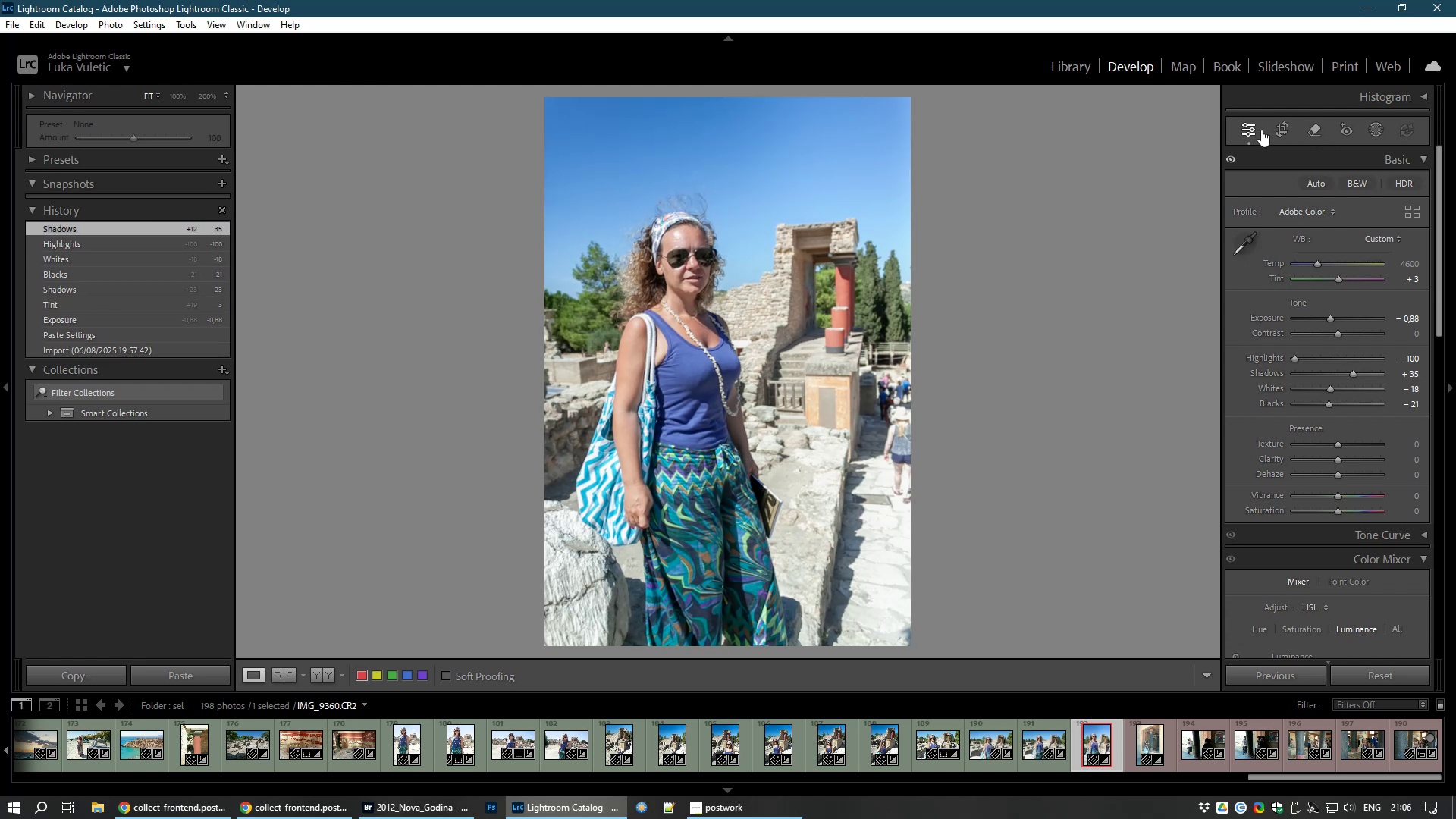 
left_click([1281, 130])
 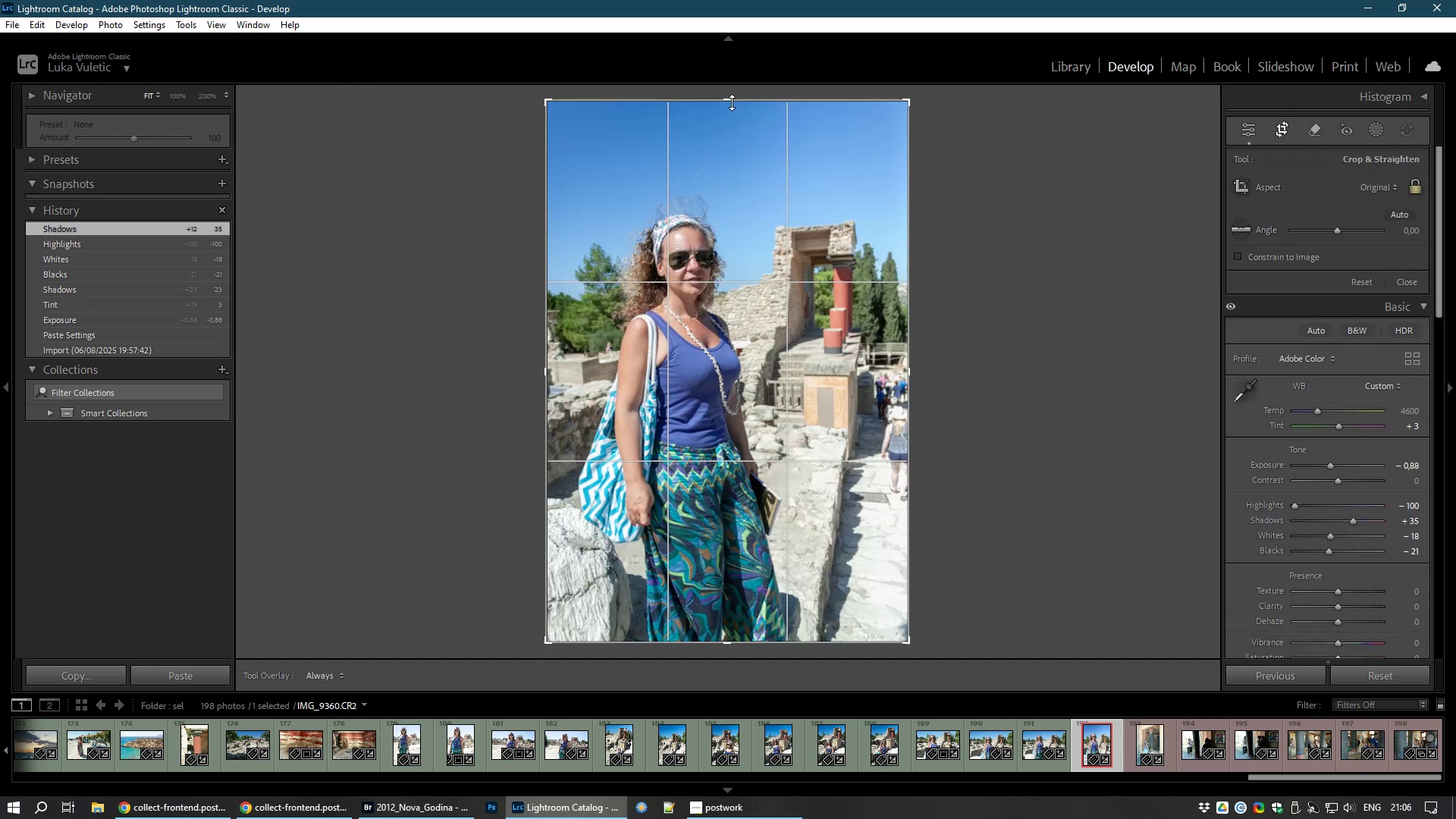 
left_click_drag(start_coordinate=[730, 102], to_coordinate=[721, 146])
 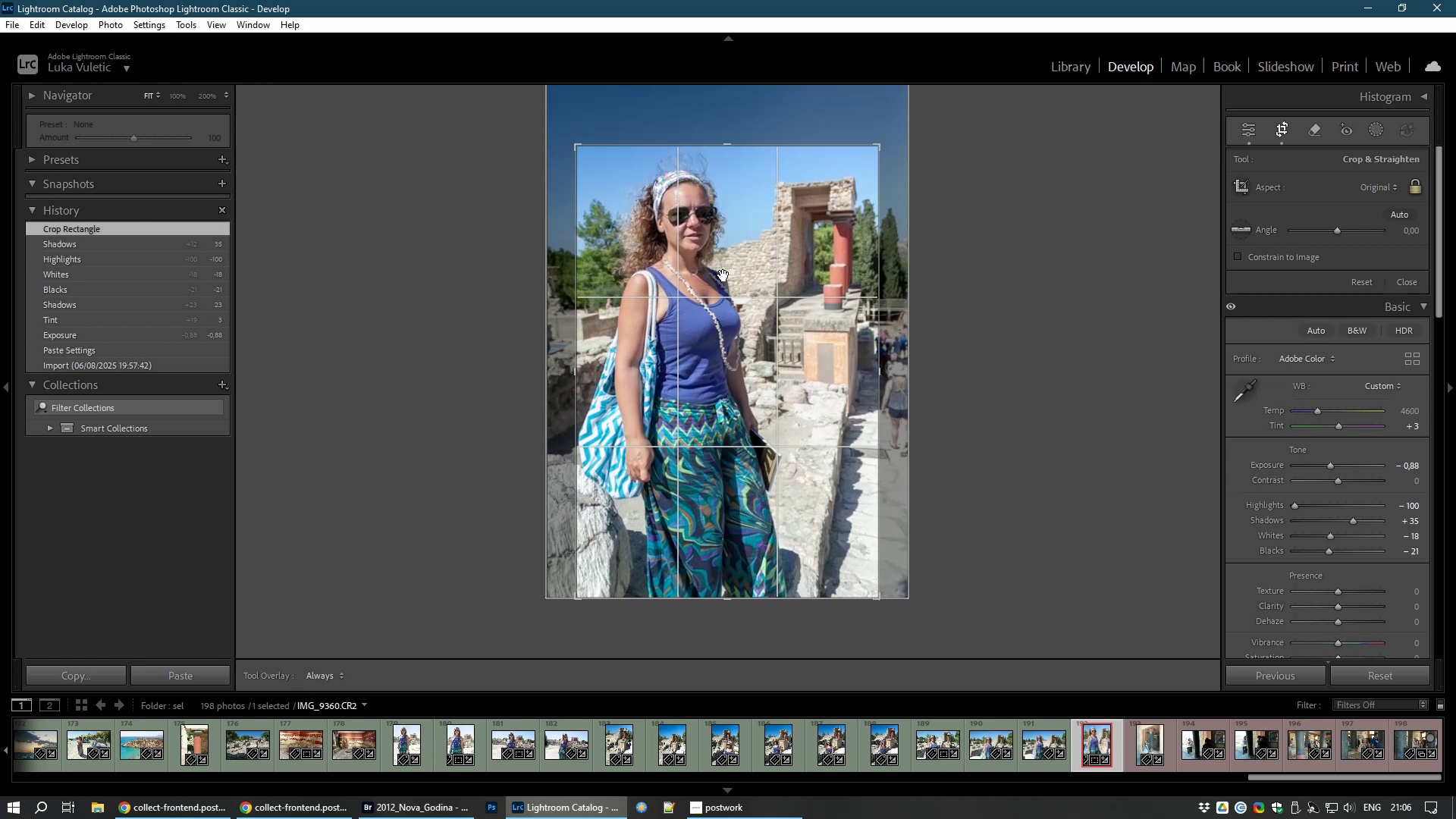 
double_click([723, 275])
 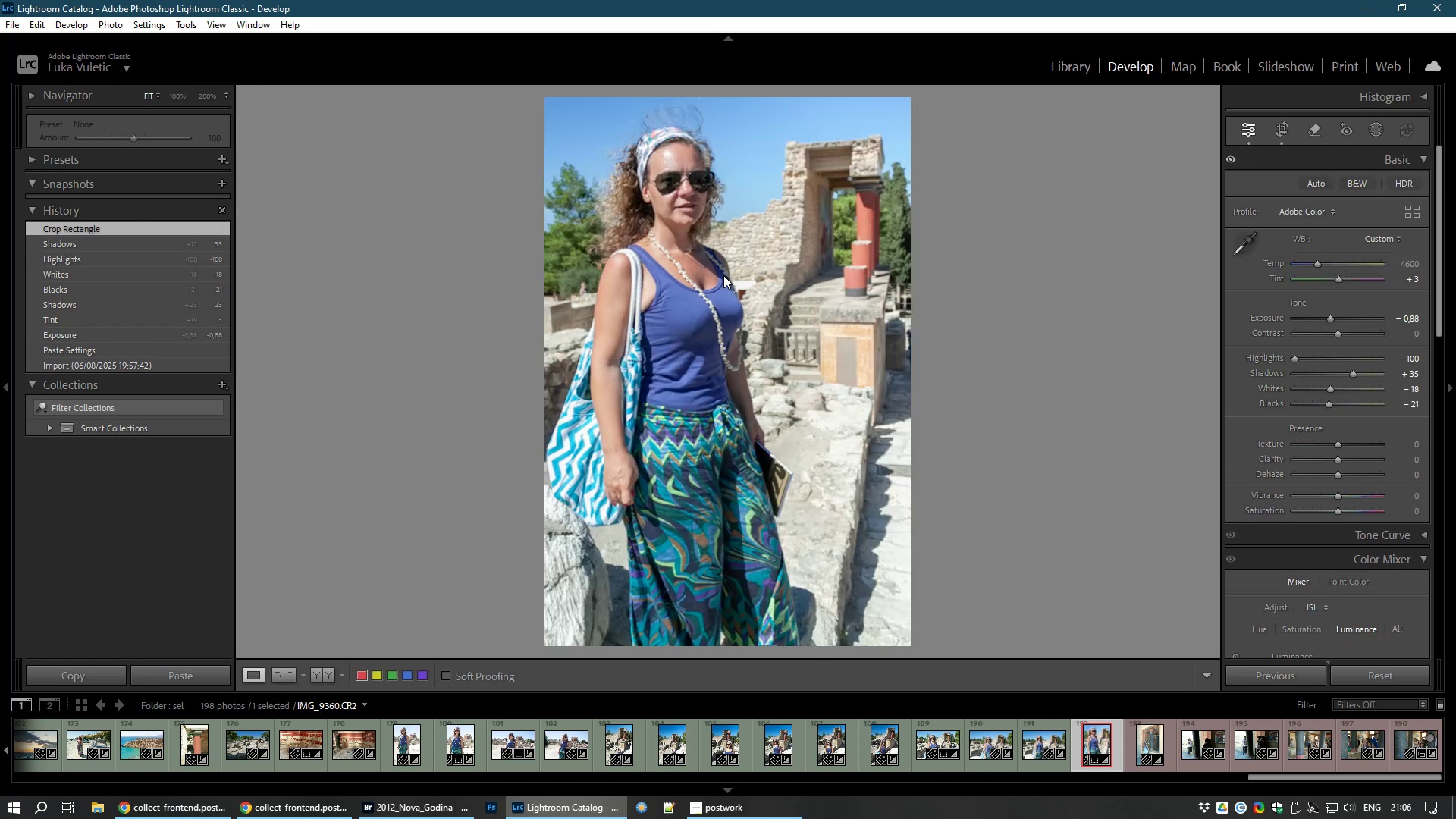 
wait(5.95)
 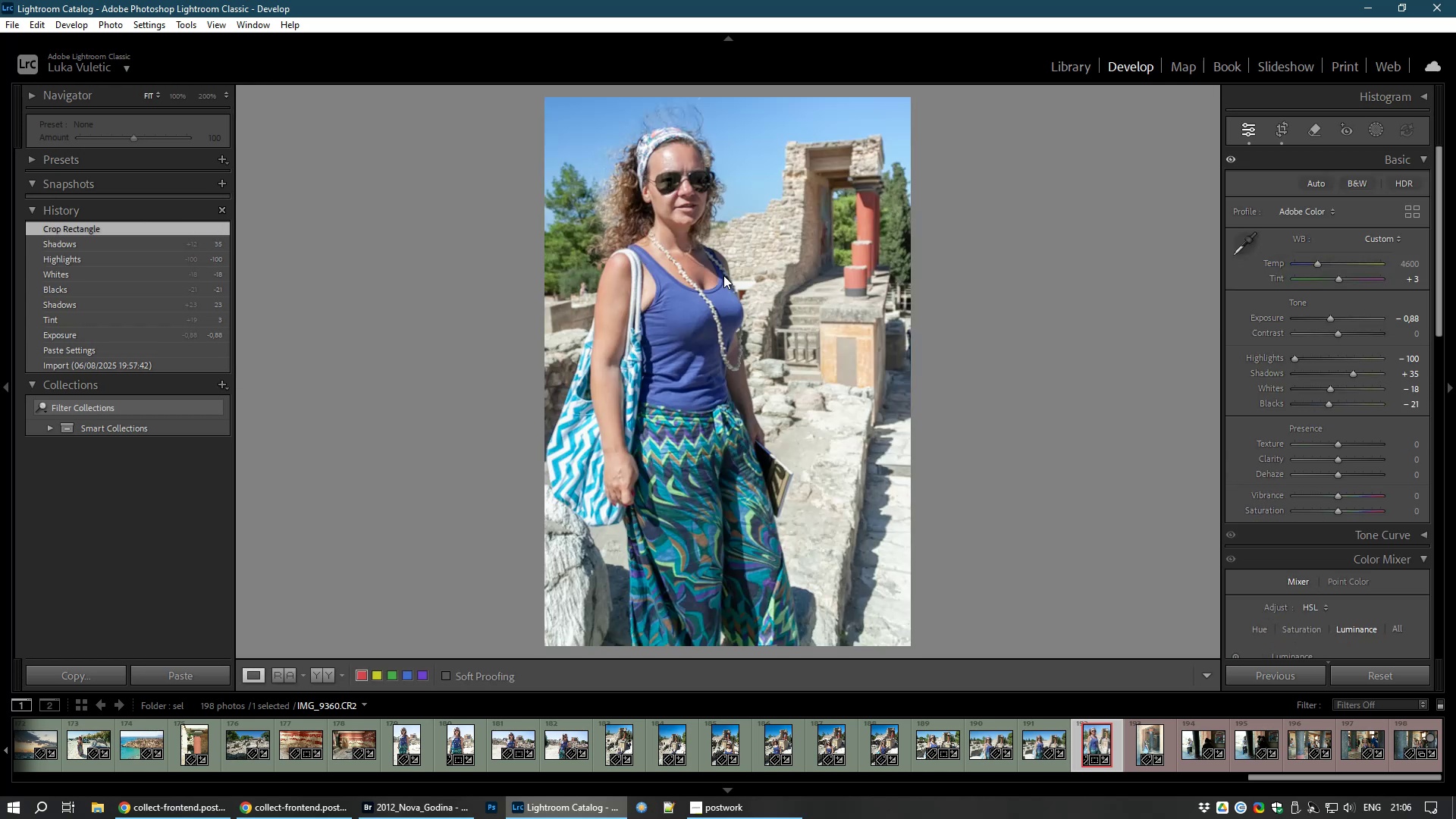 
left_click([1280, 129])
 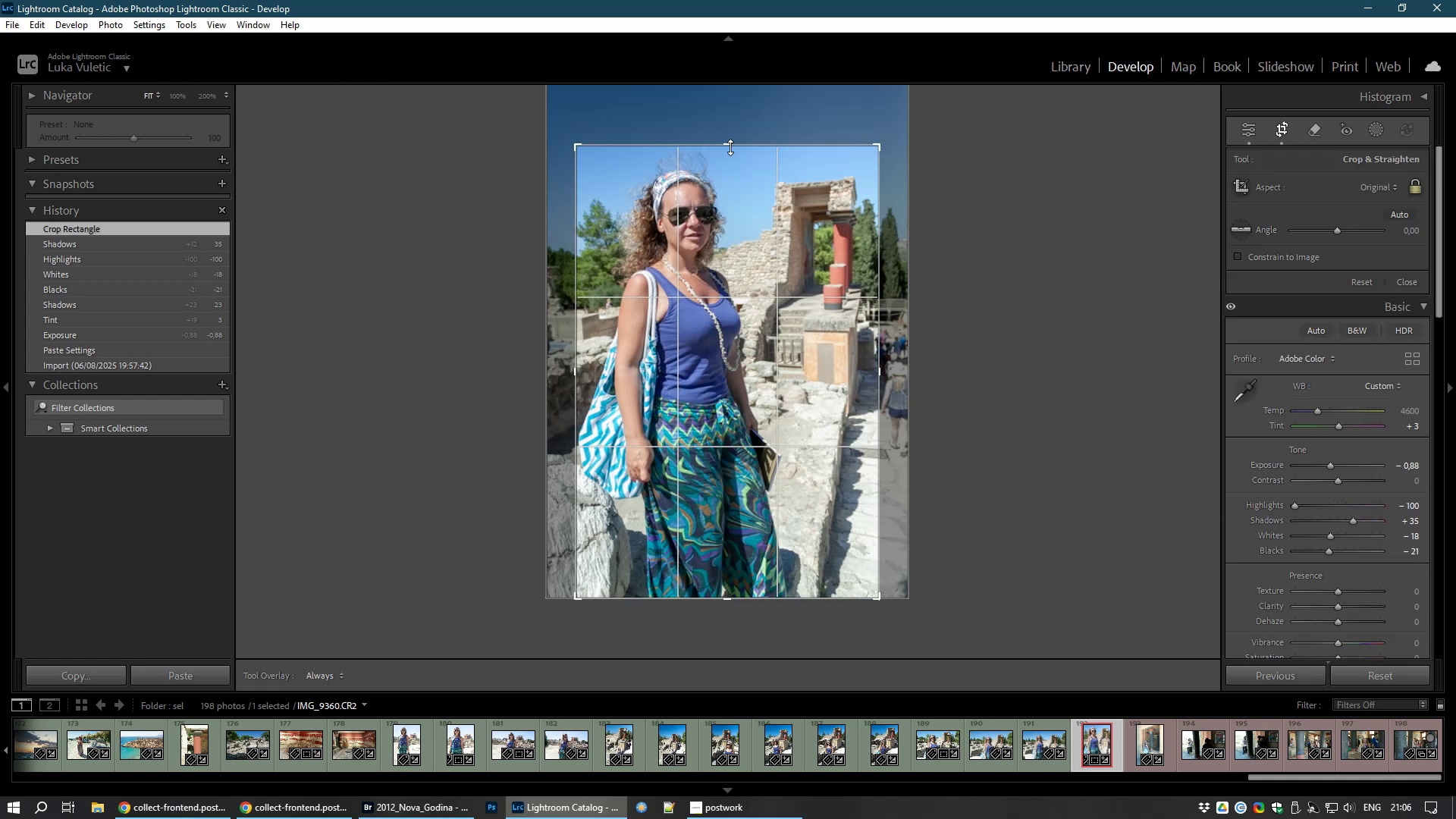 
left_click_drag(start_coordinate=[726, 147], to_coordinate=[726, 140])
 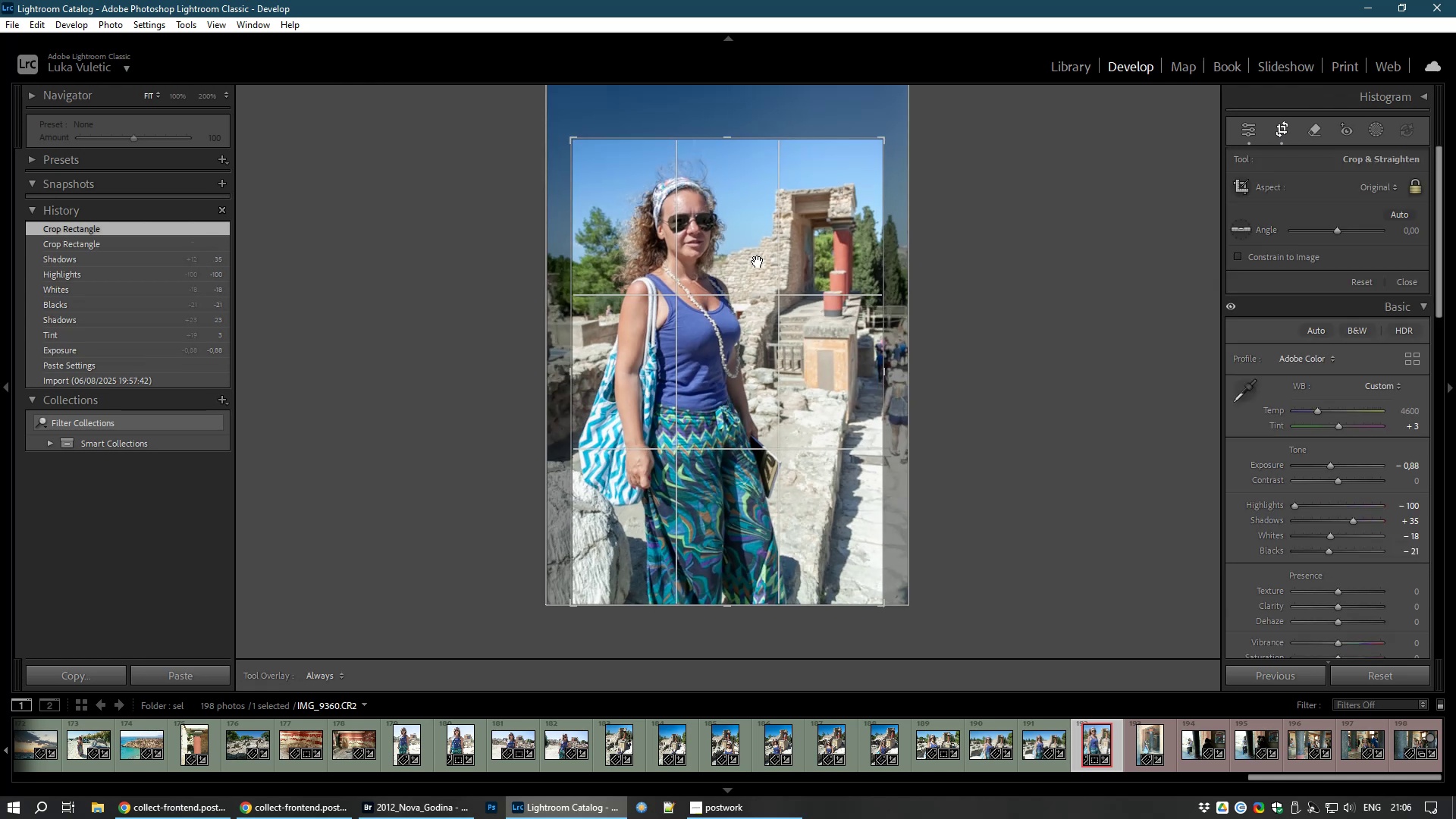 
left_click_drag(start_coordinate=[758, 262], to_coordinate=[767, 261])
 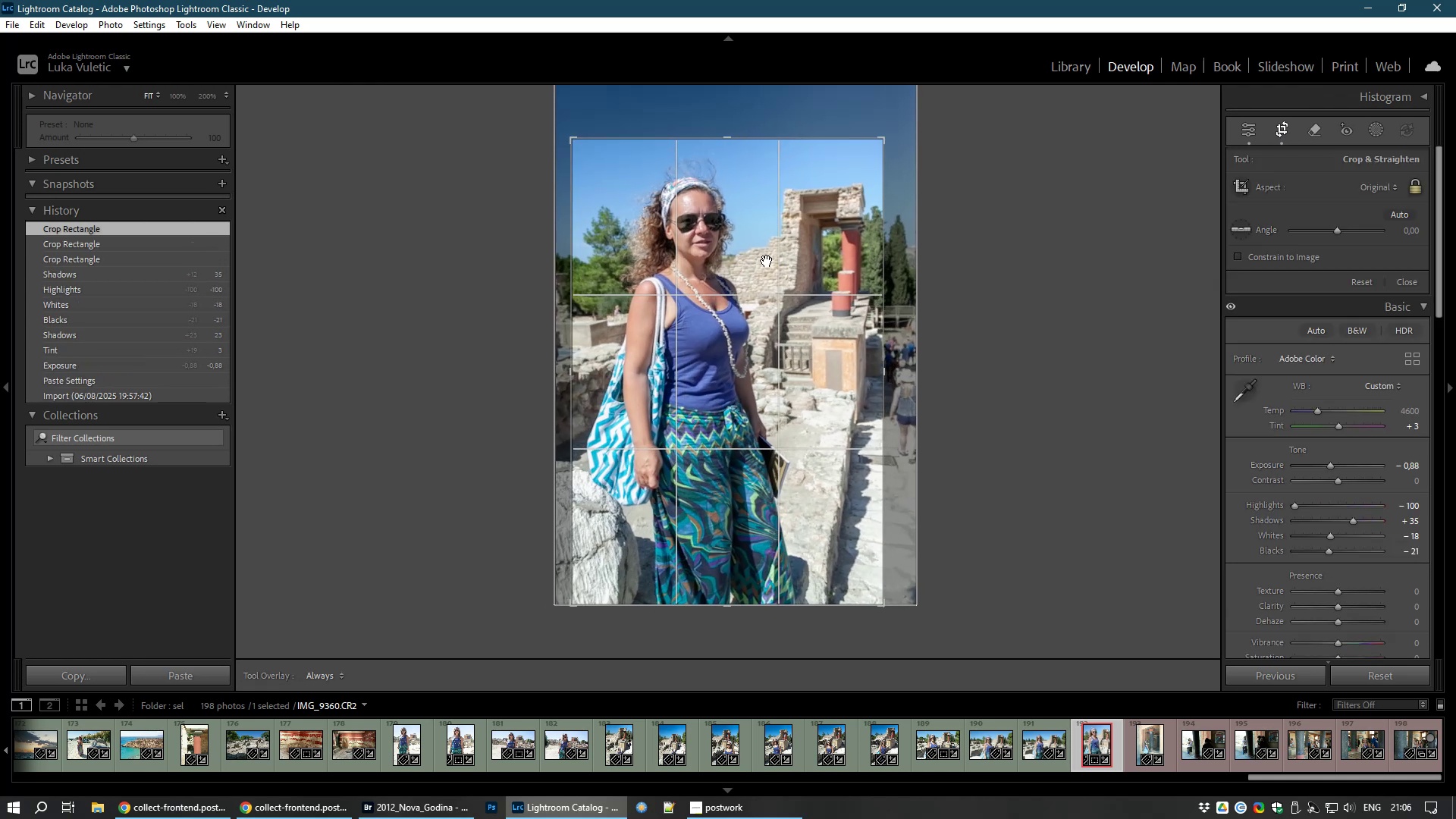 
double_click([767, 261])
 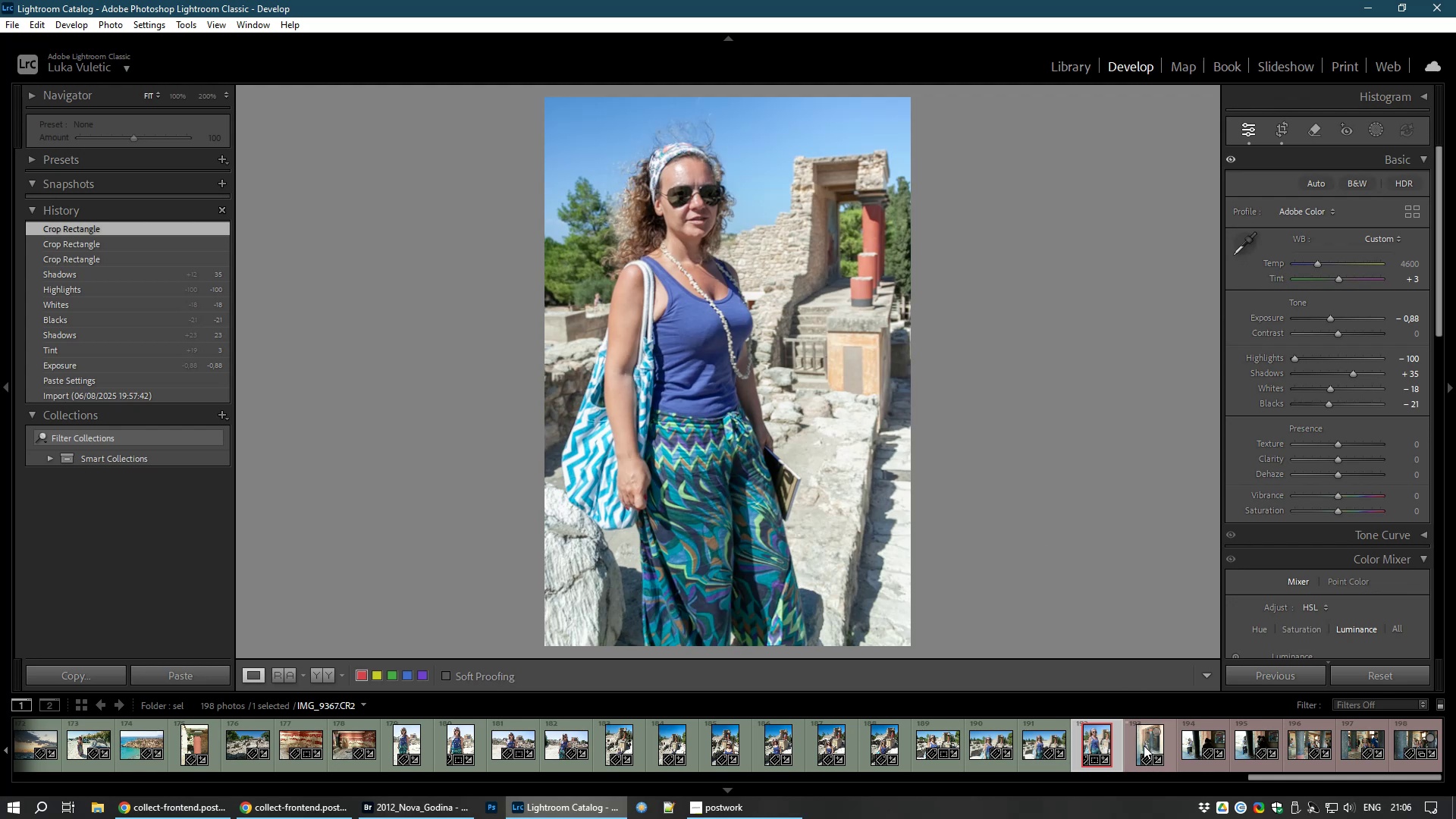 
wait(6.55)
 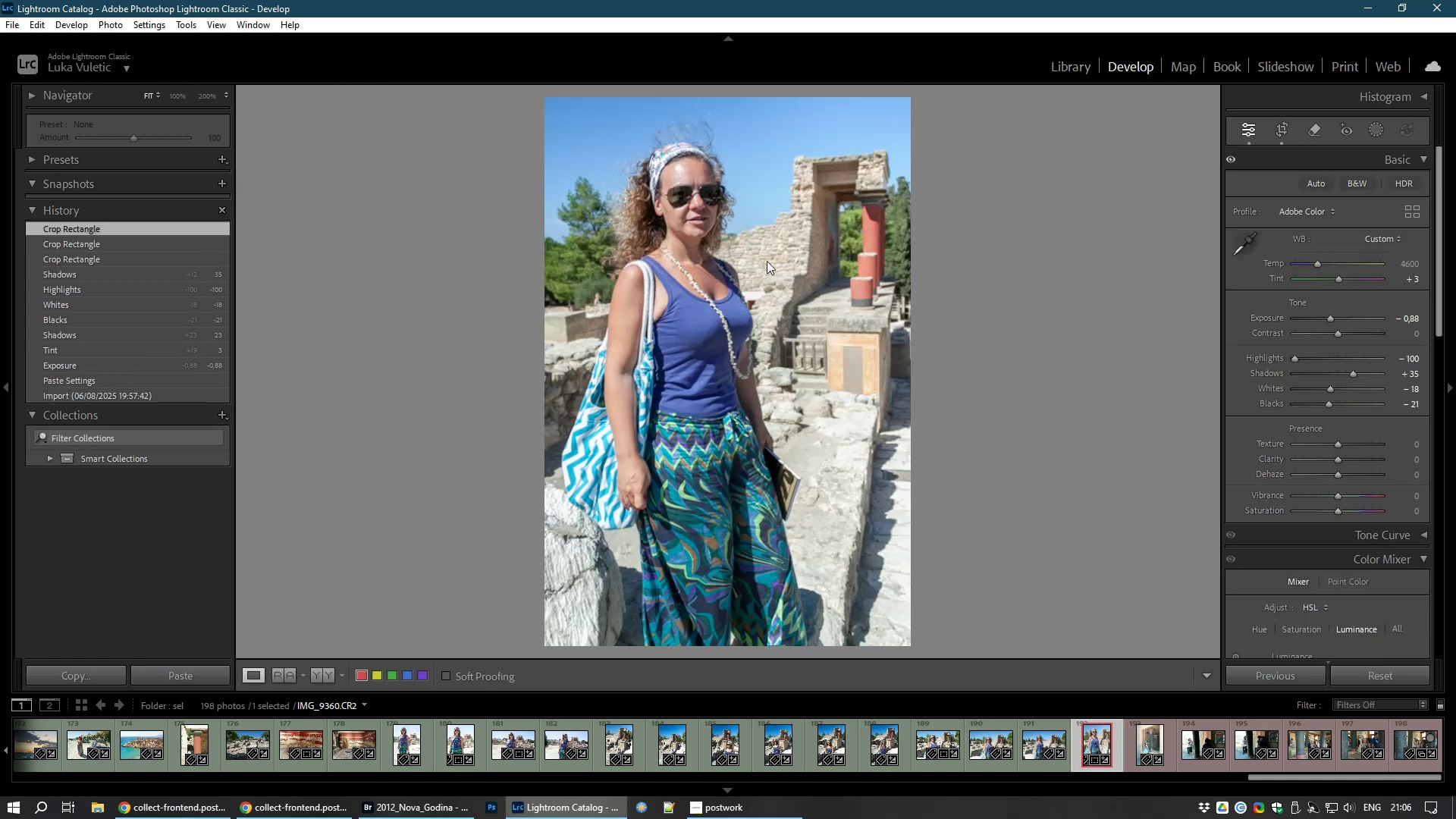 
left_click([1144, 745])
 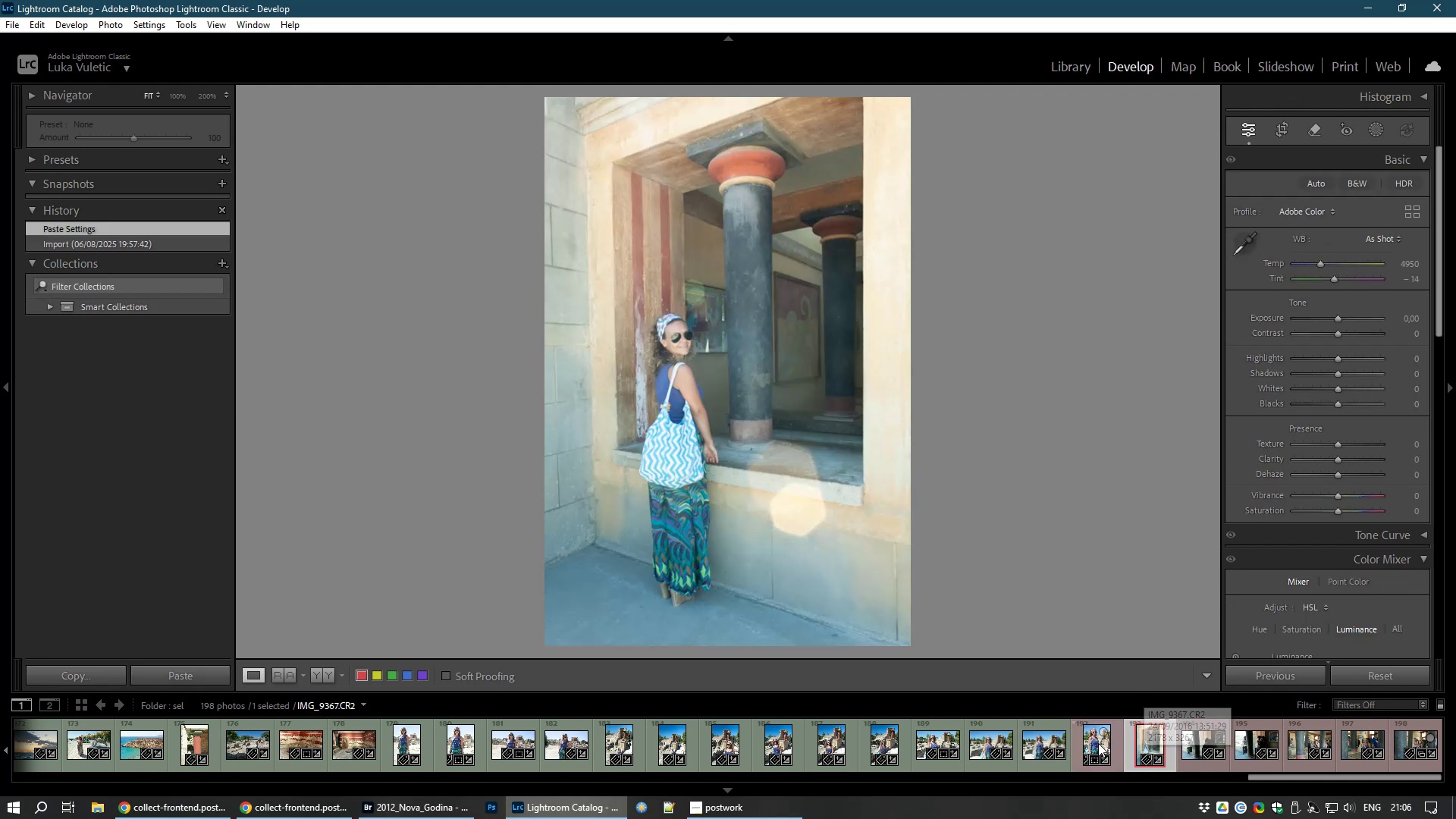 
left_click([1098, 743])
 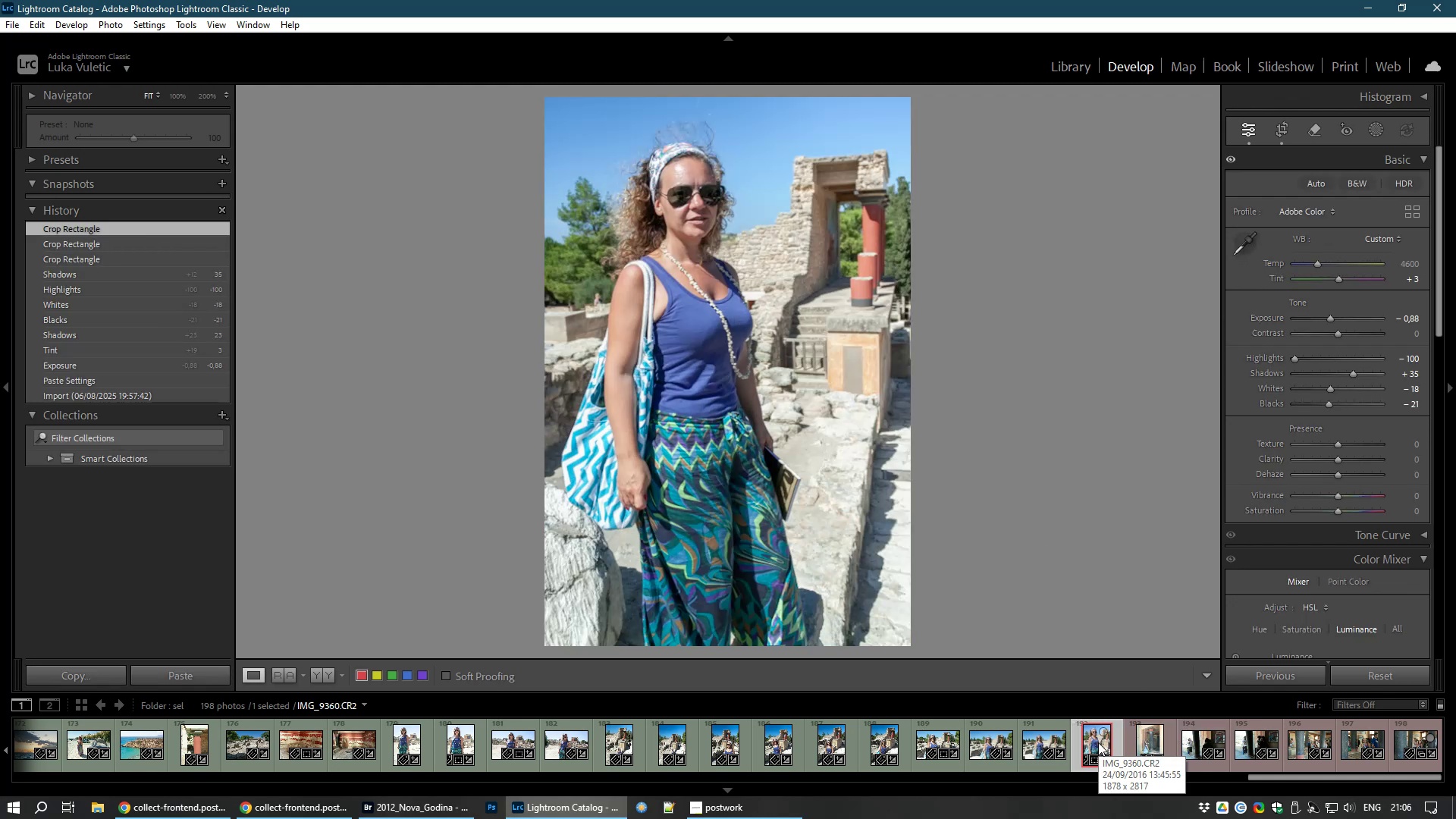 
key(8)
 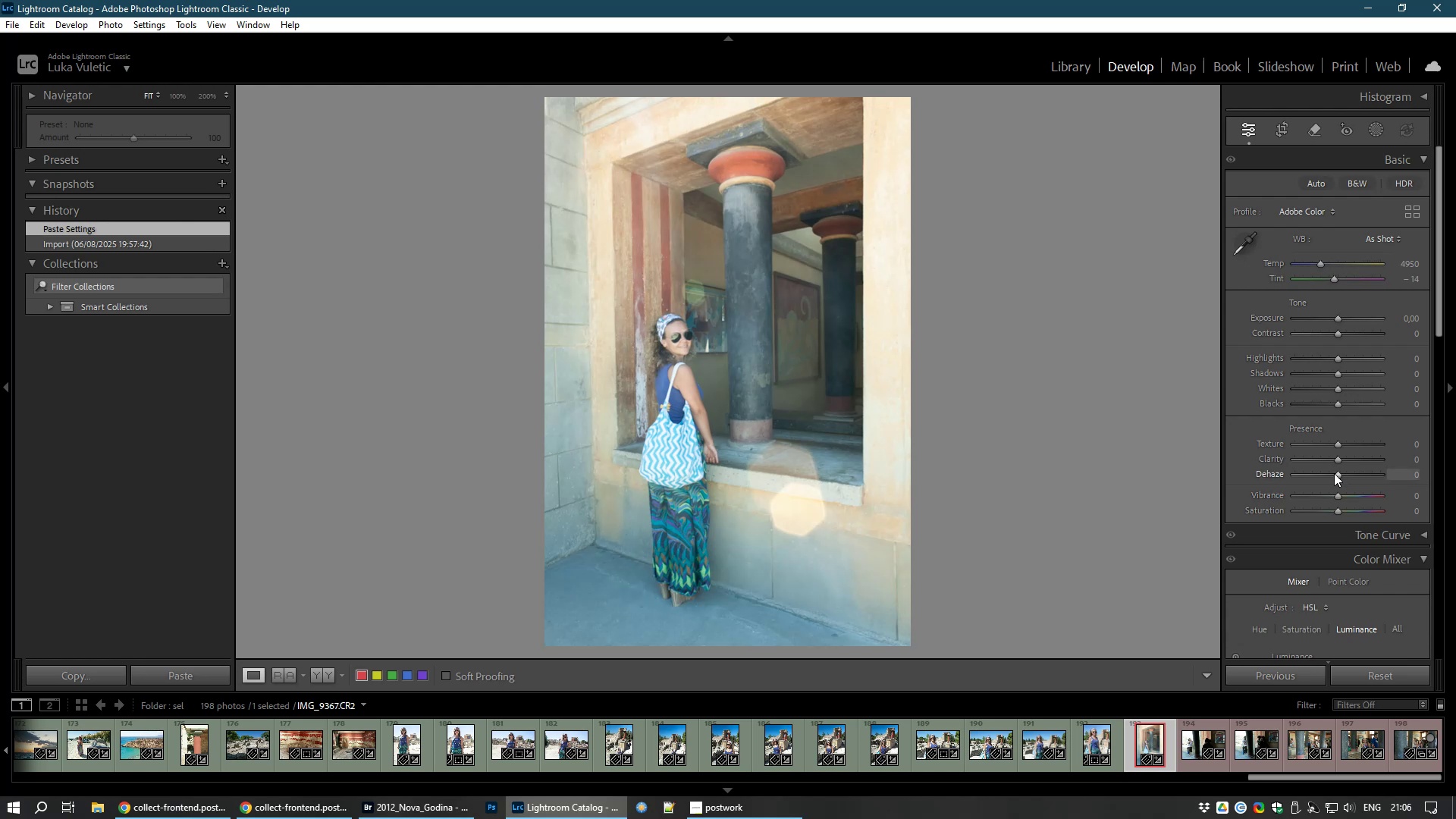 
left_click_drag(start_coordinate=[1336, 475], to_coordinate=[1351, 475])
 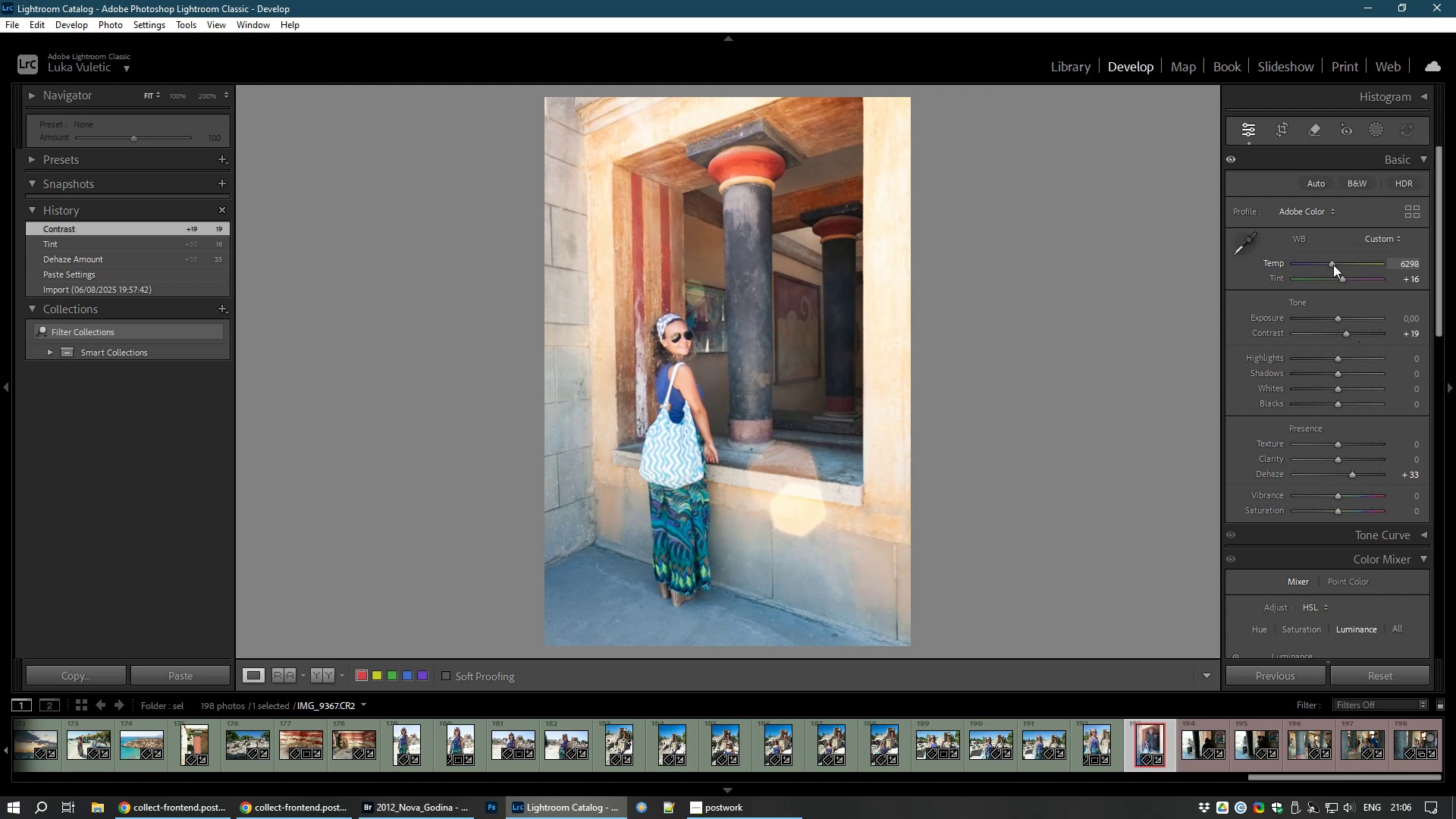 
wait(22.65)
 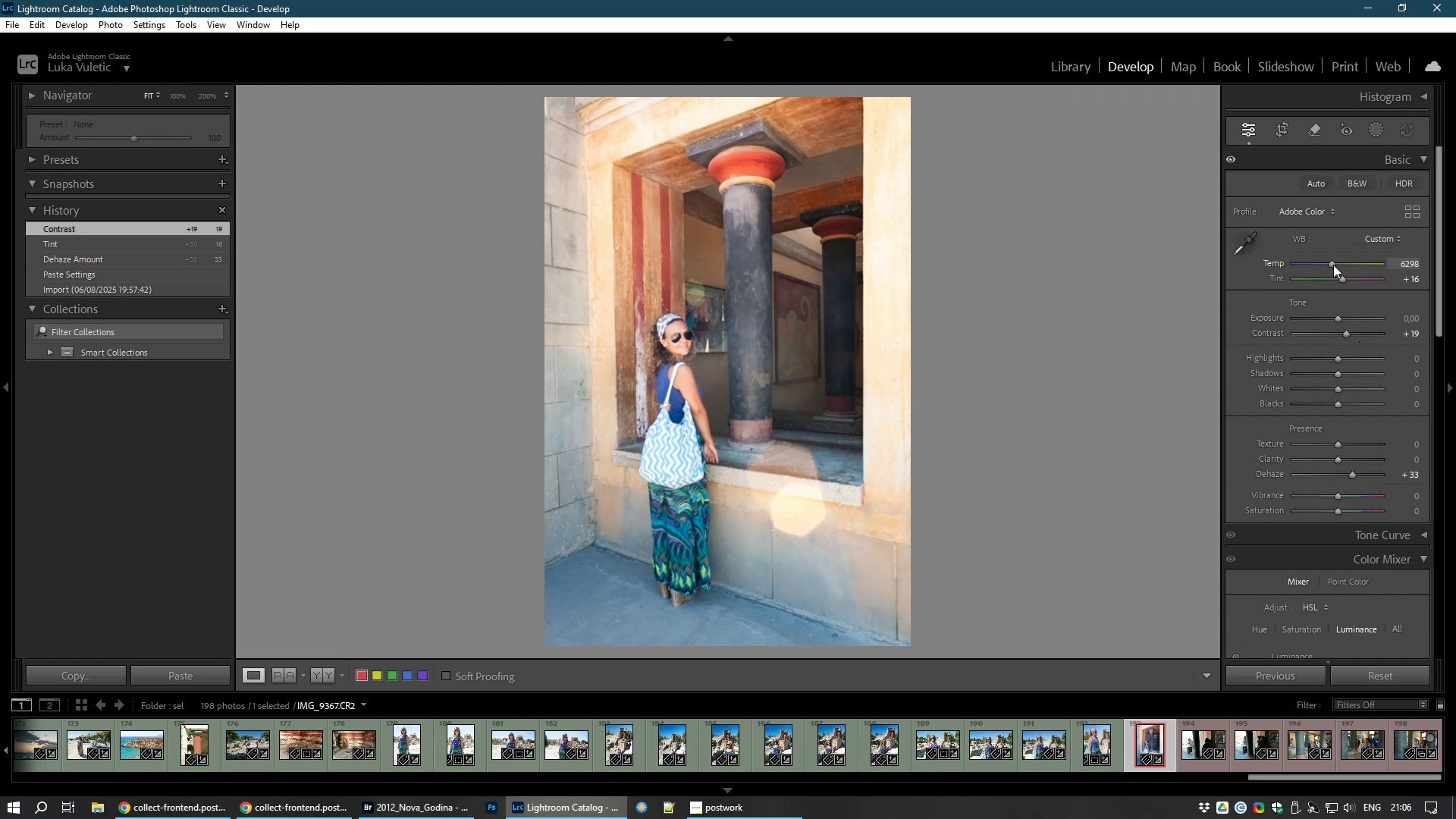 
left_click([1284, 123])
 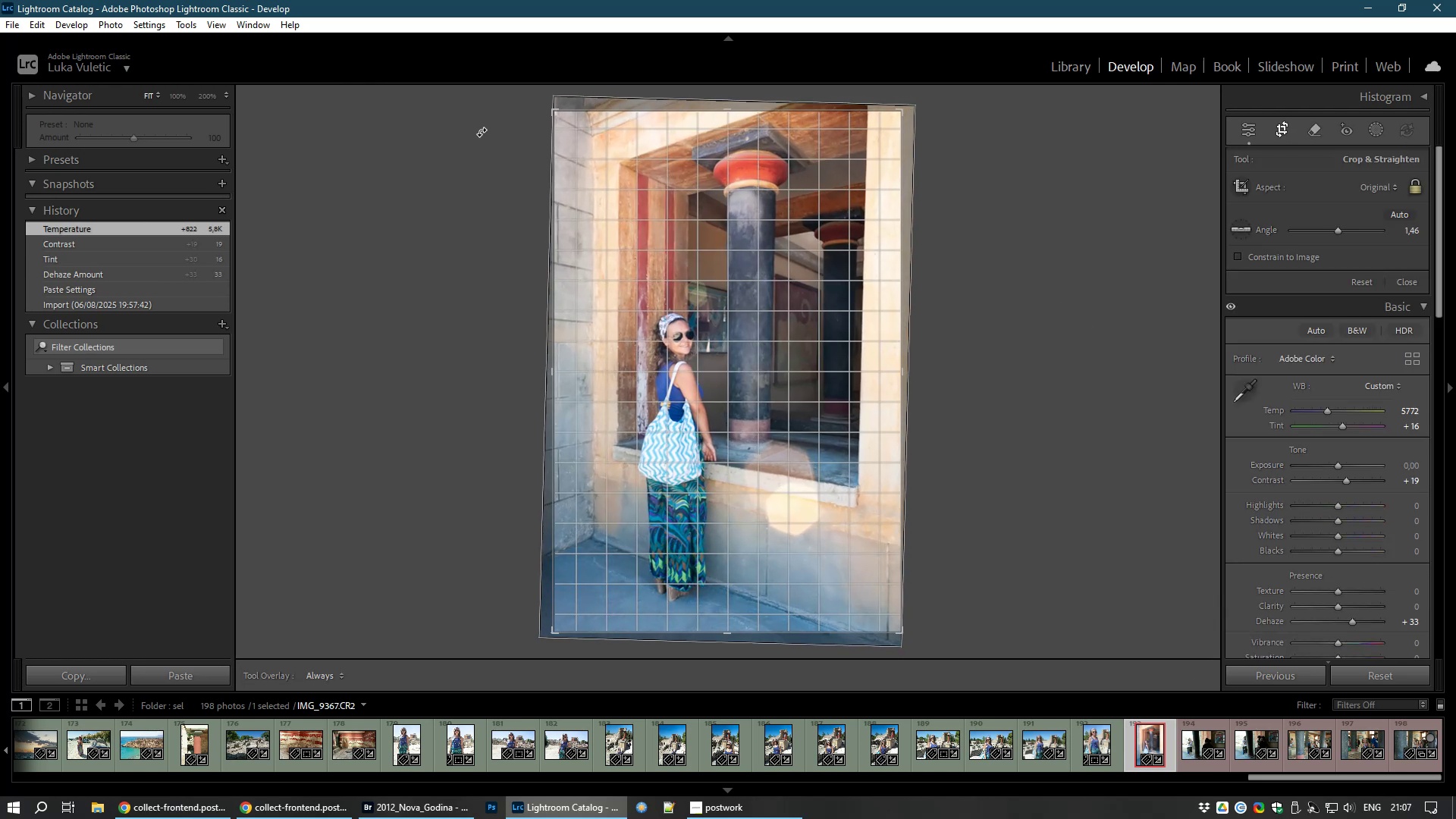 
double_click([717, 248])
 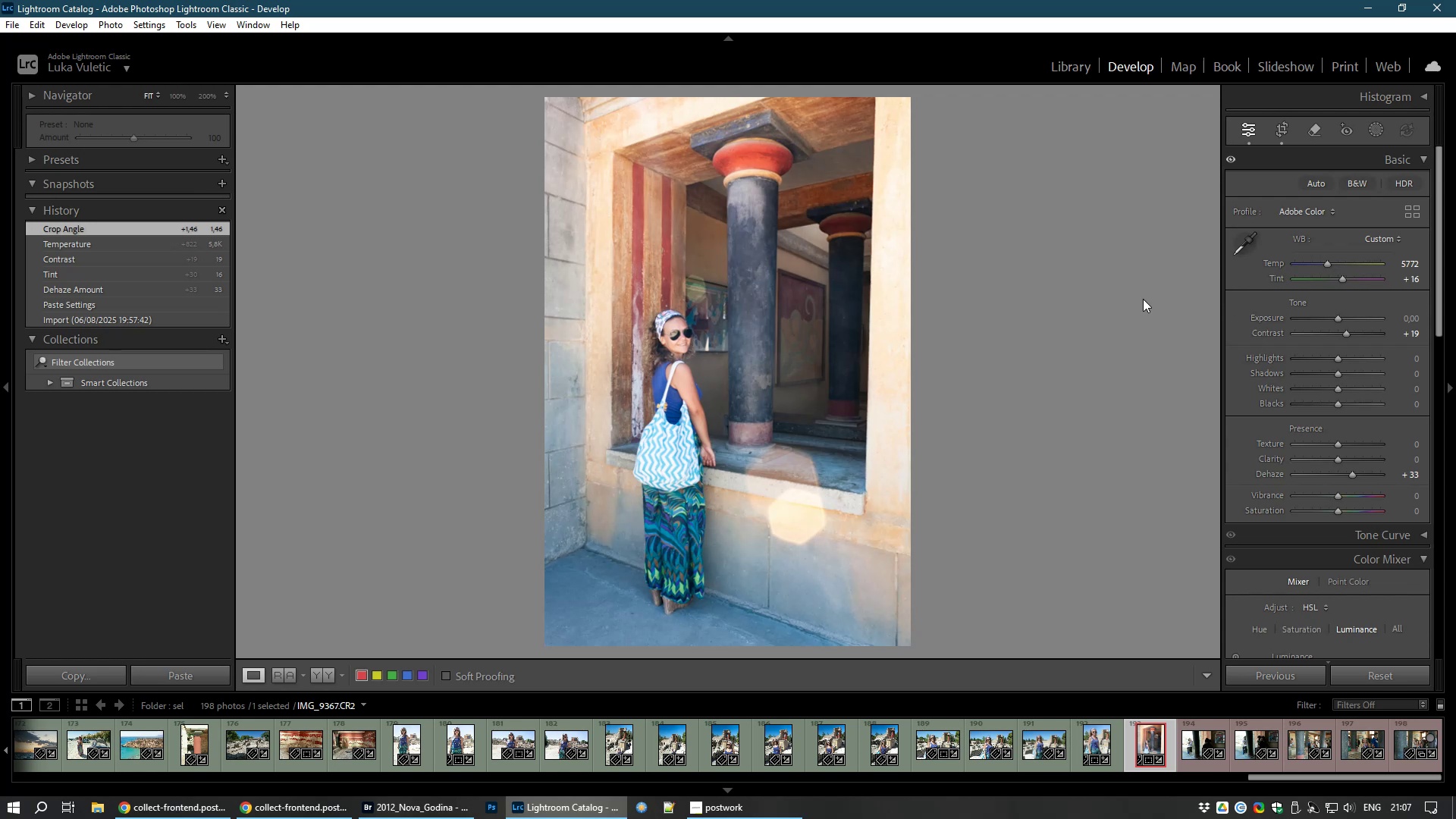 
wait(9.32)
 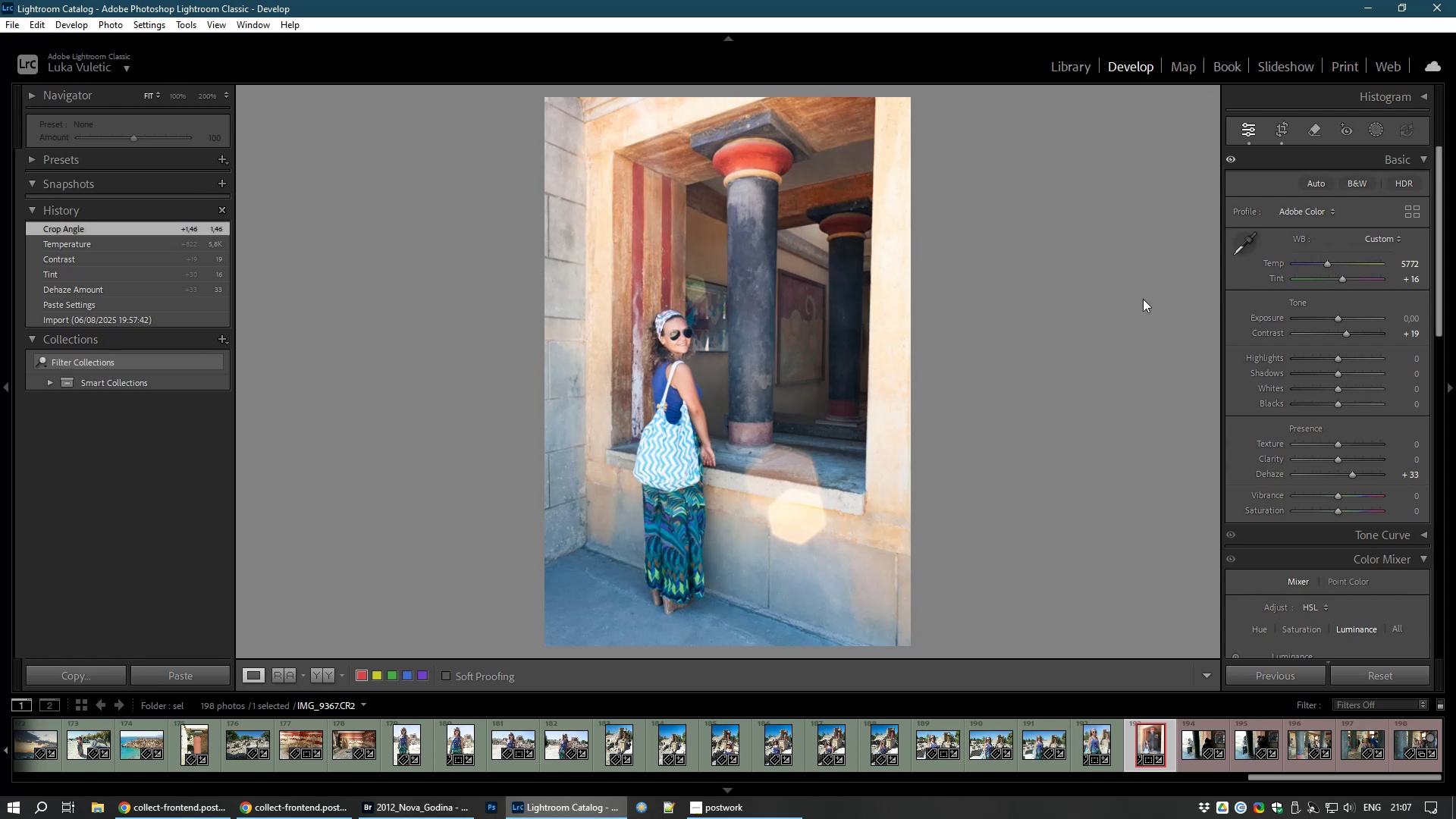 
hold_key(key=8, duration=0.32)
 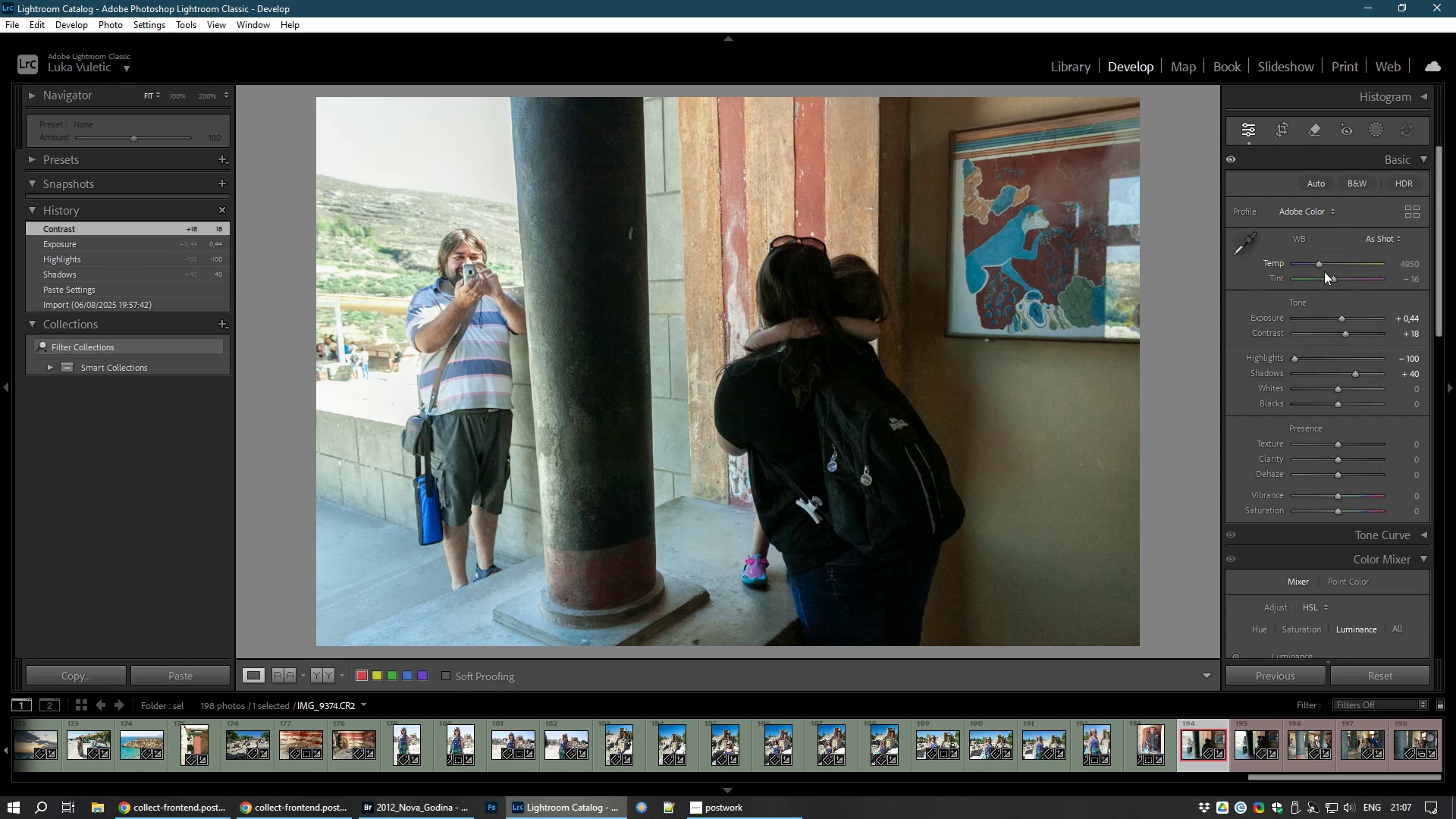 
wait(29.58)
 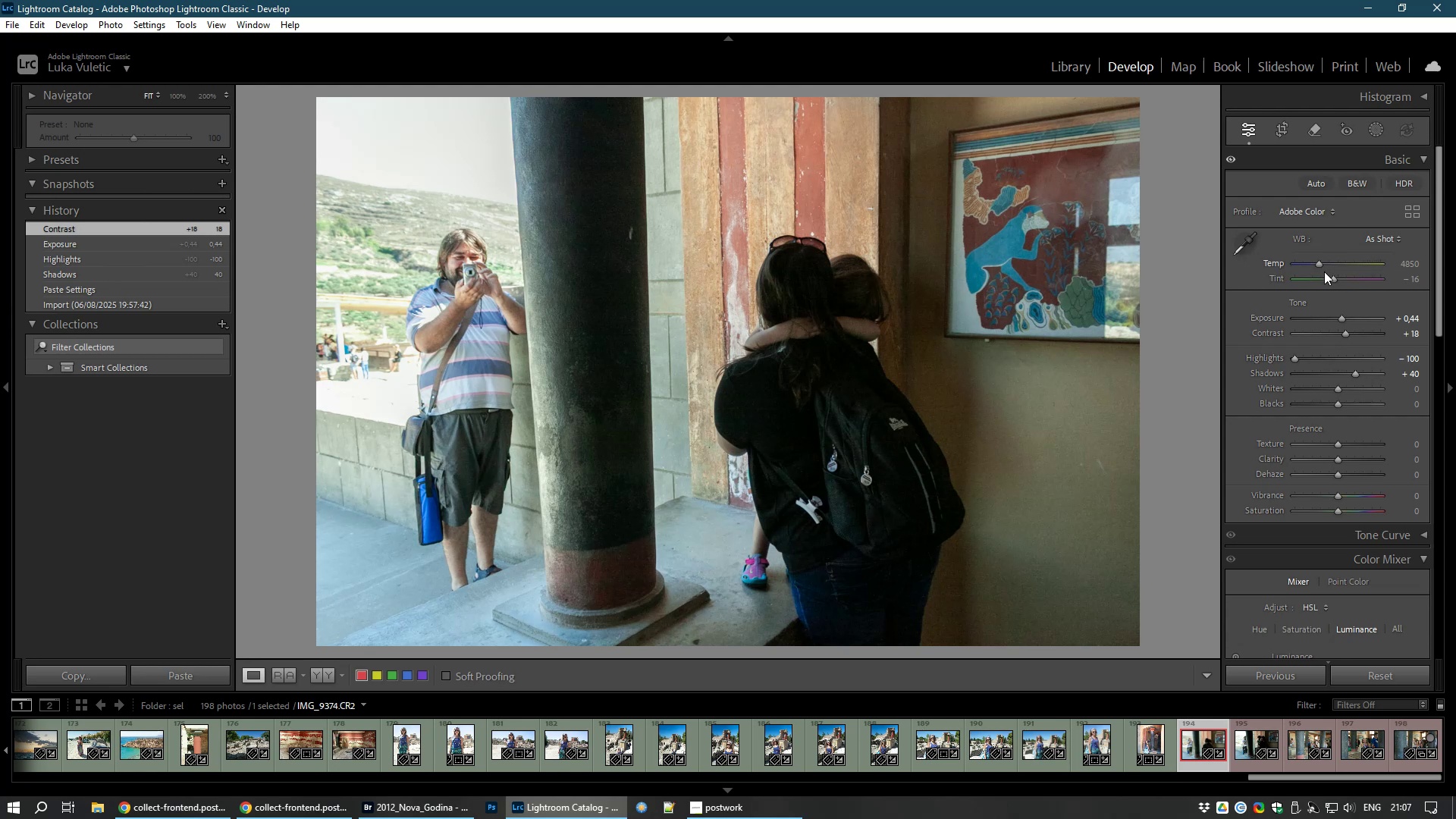 
key(8)
 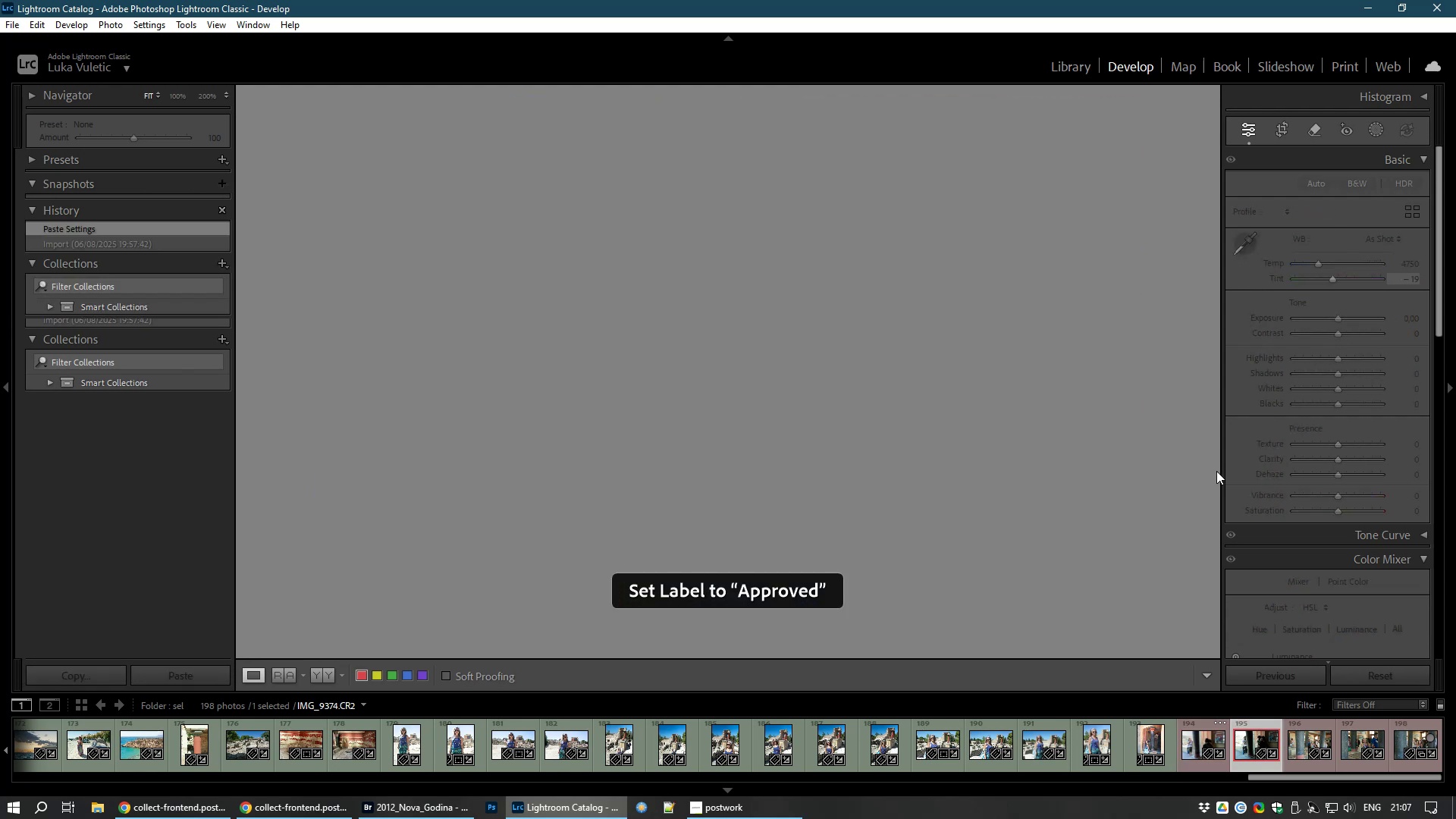 
mouse_move([1099, 571])
 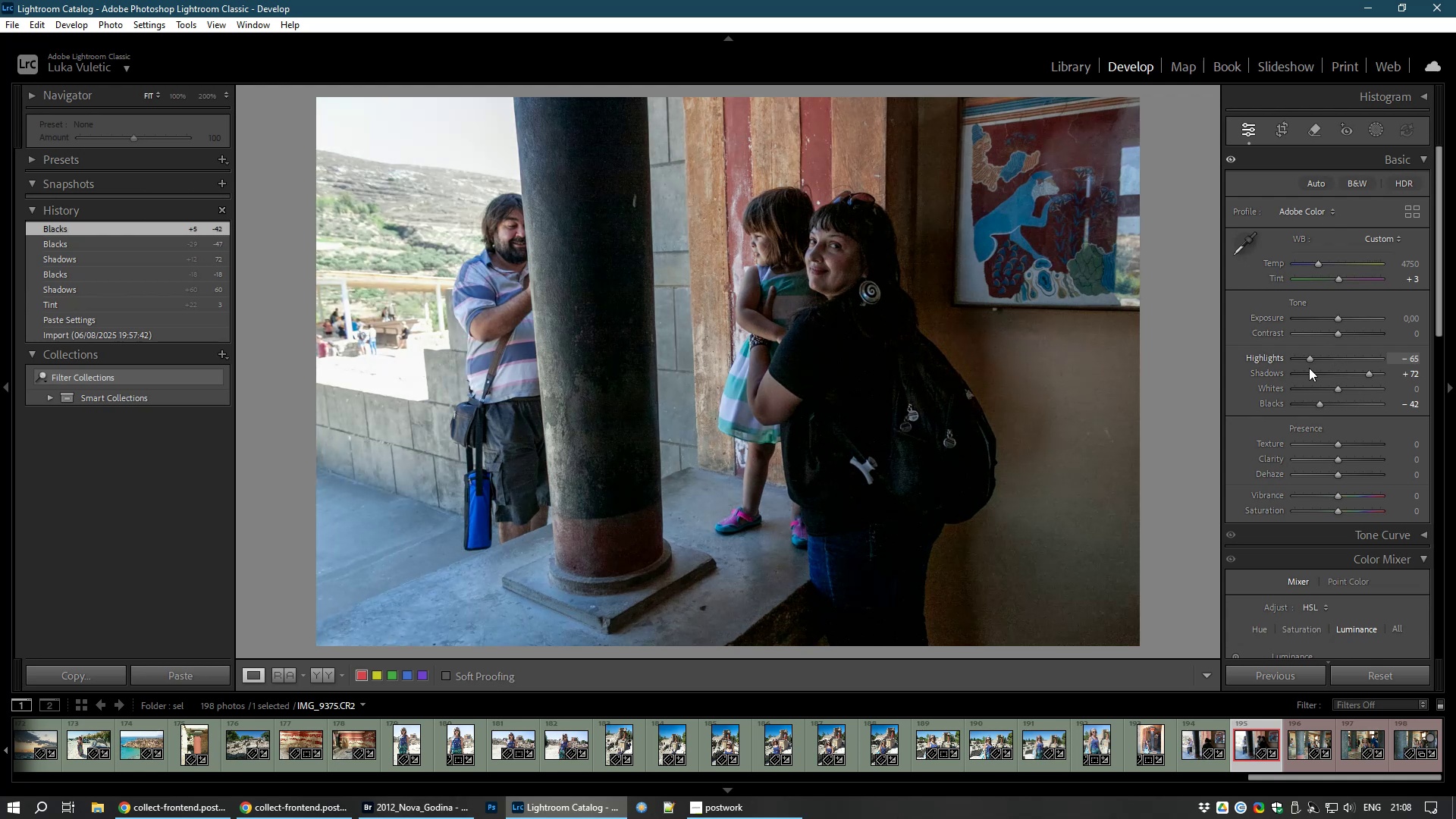 
wait(35.65)
 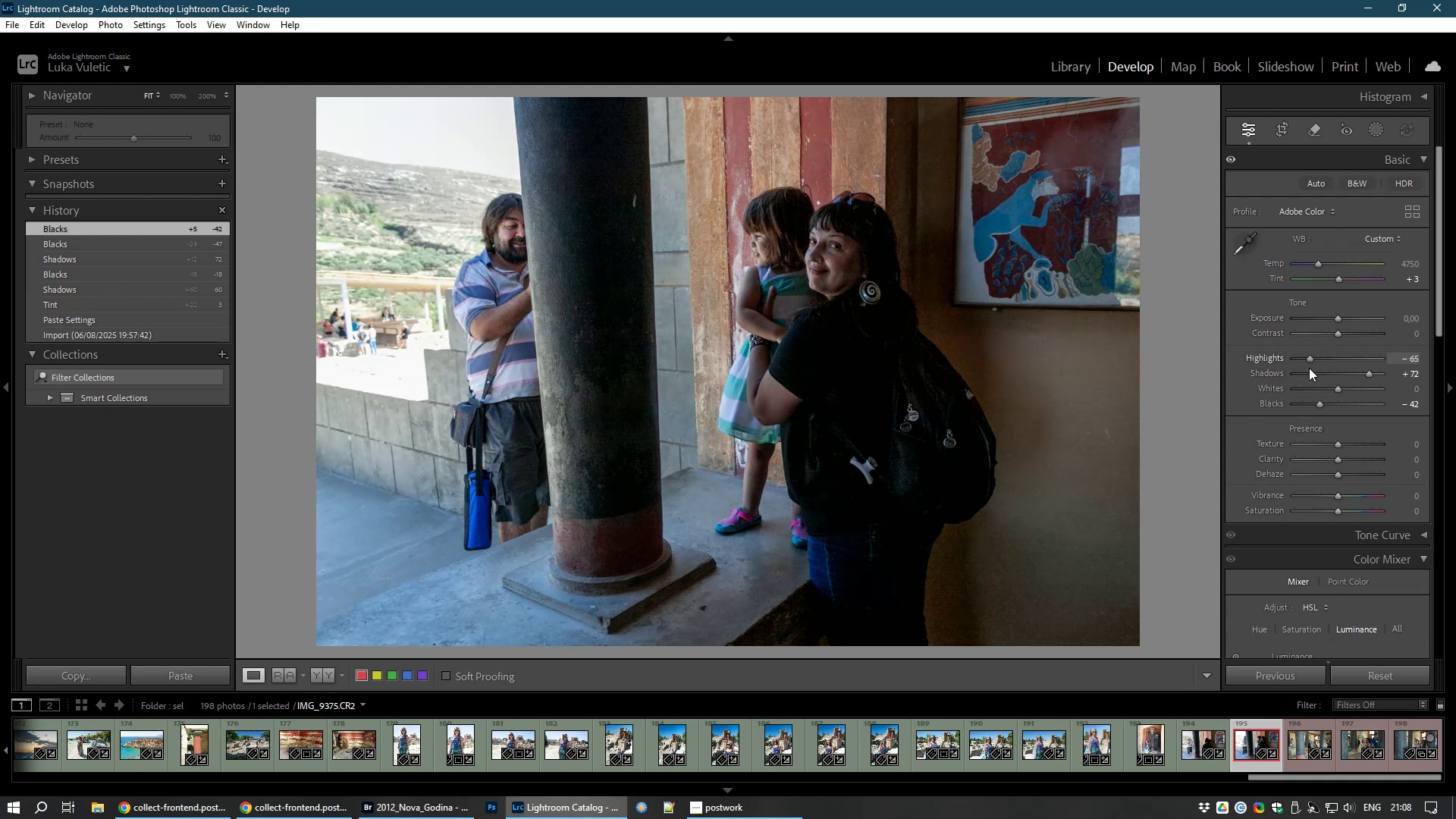 
left_click([1274, 128])
 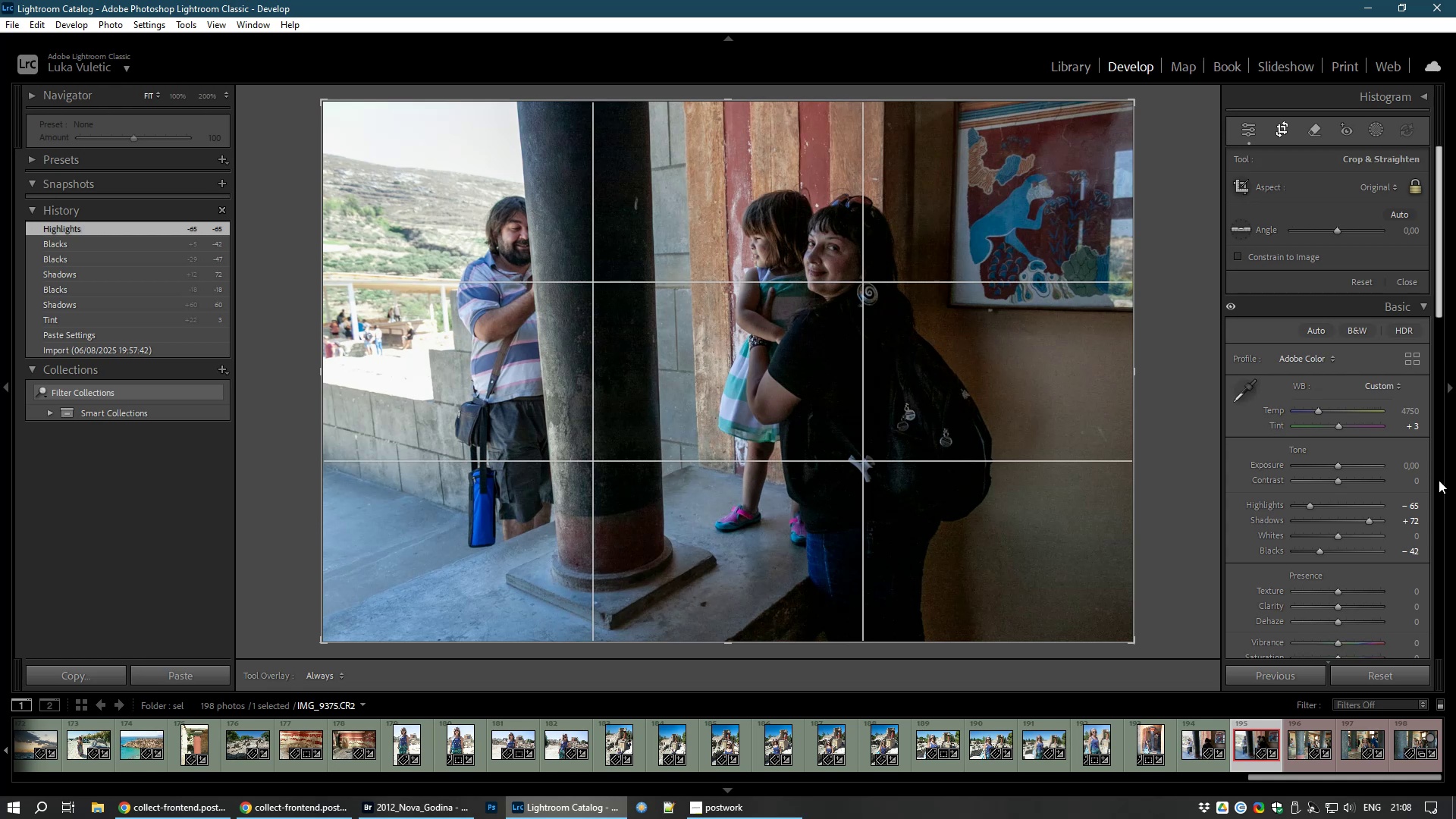 
hold_key(key=Escape, duration=0.3)
 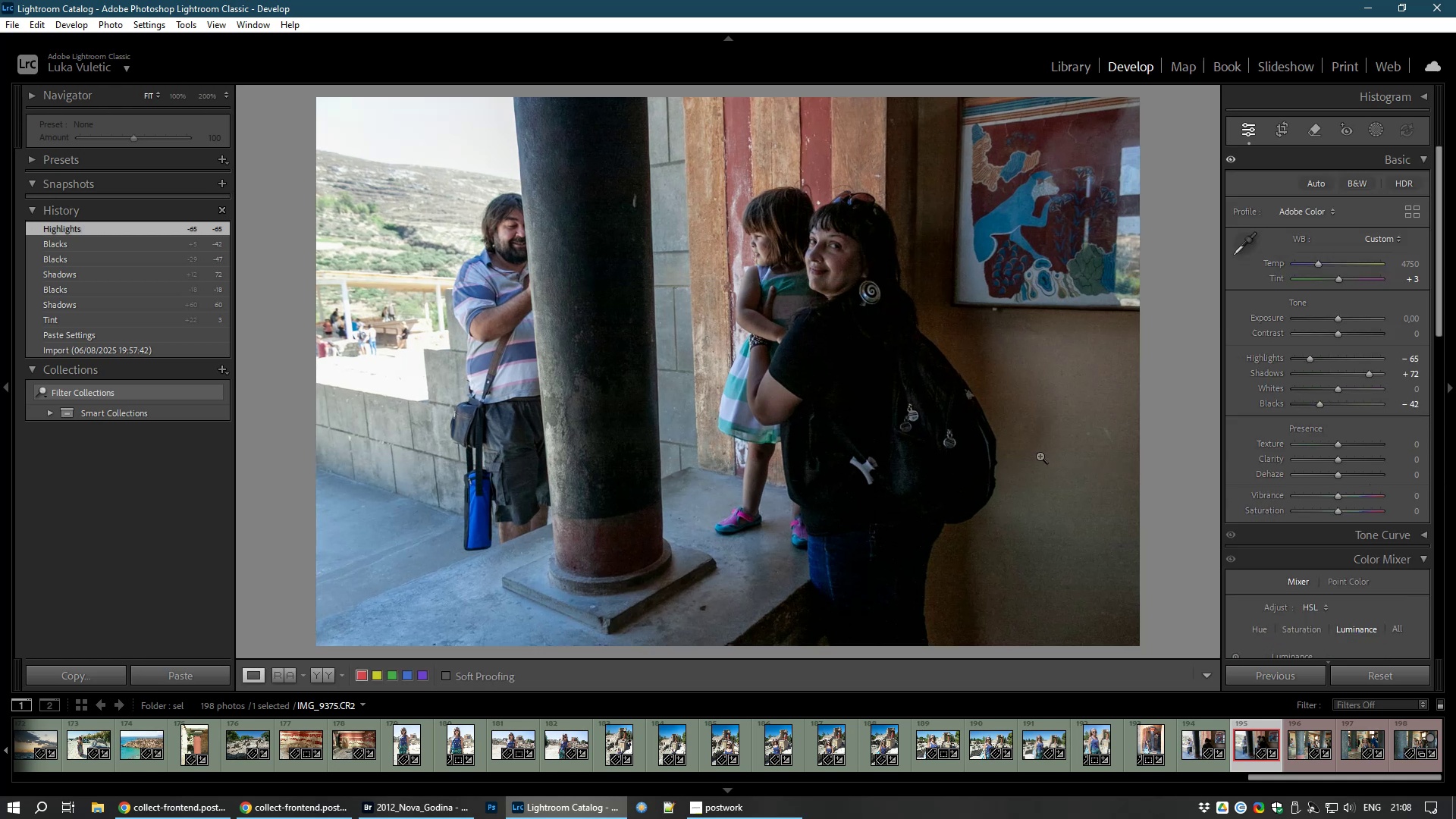 
key(8)
 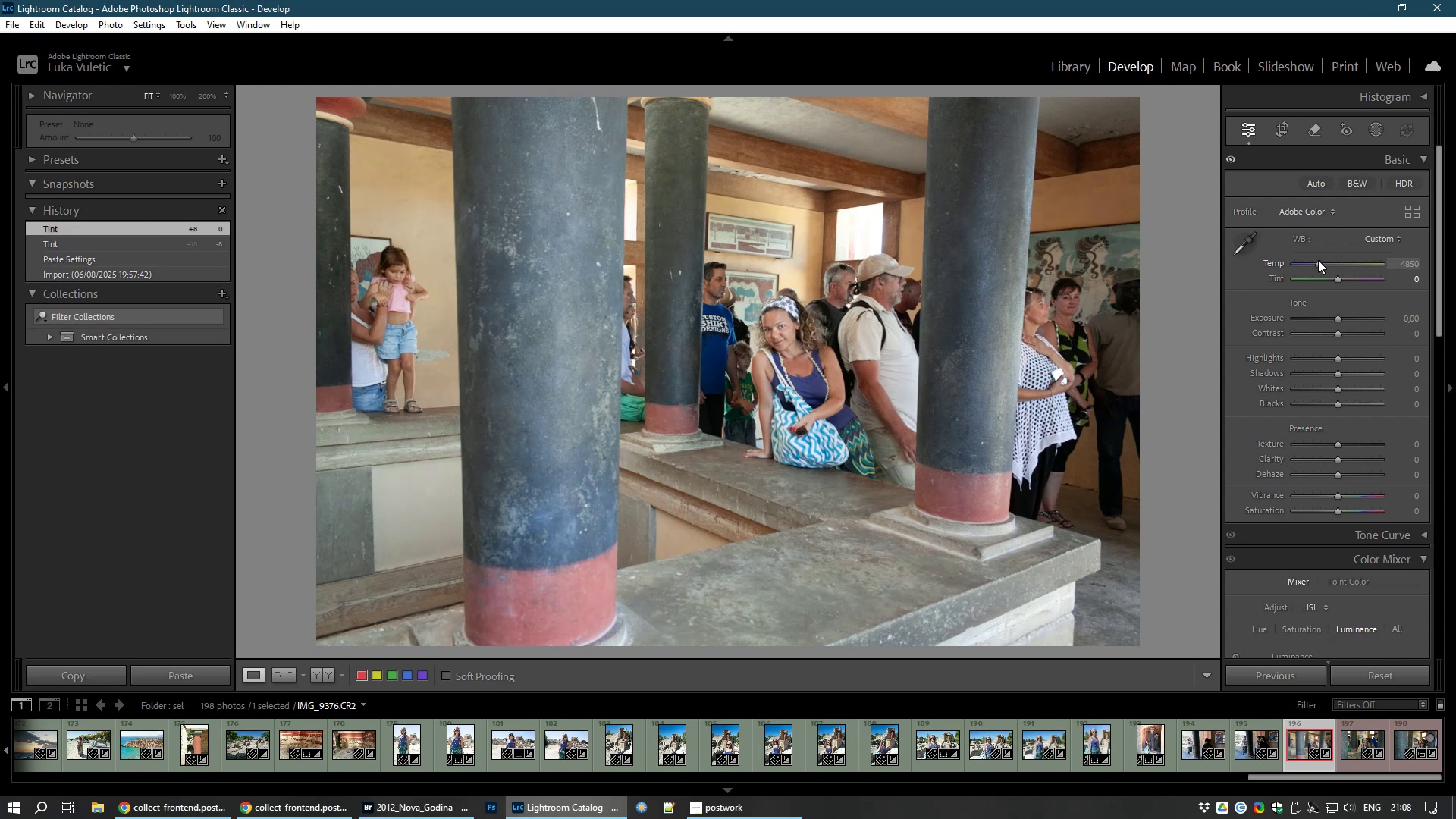 
wait(18.5)
 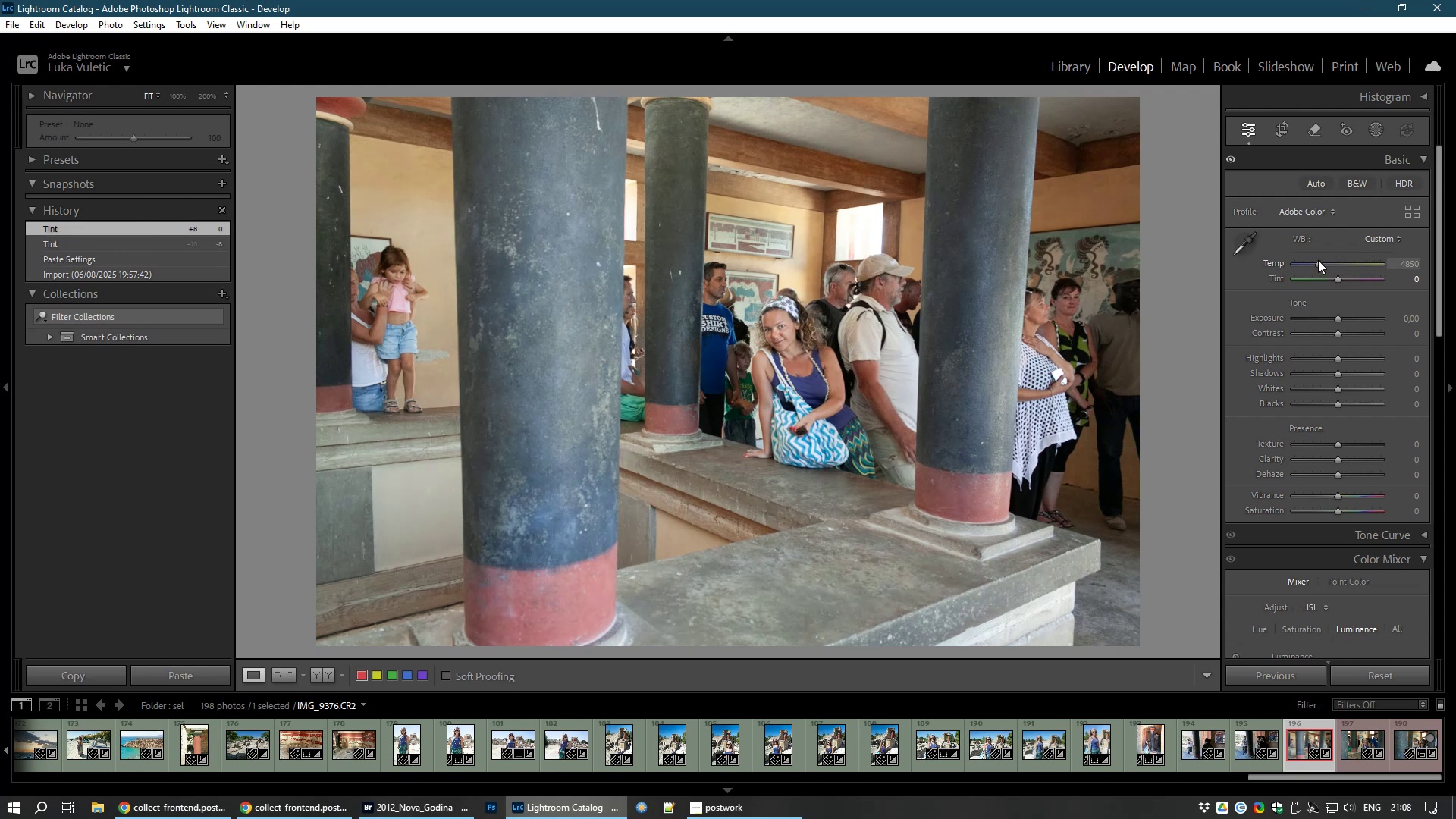 
key(8)
 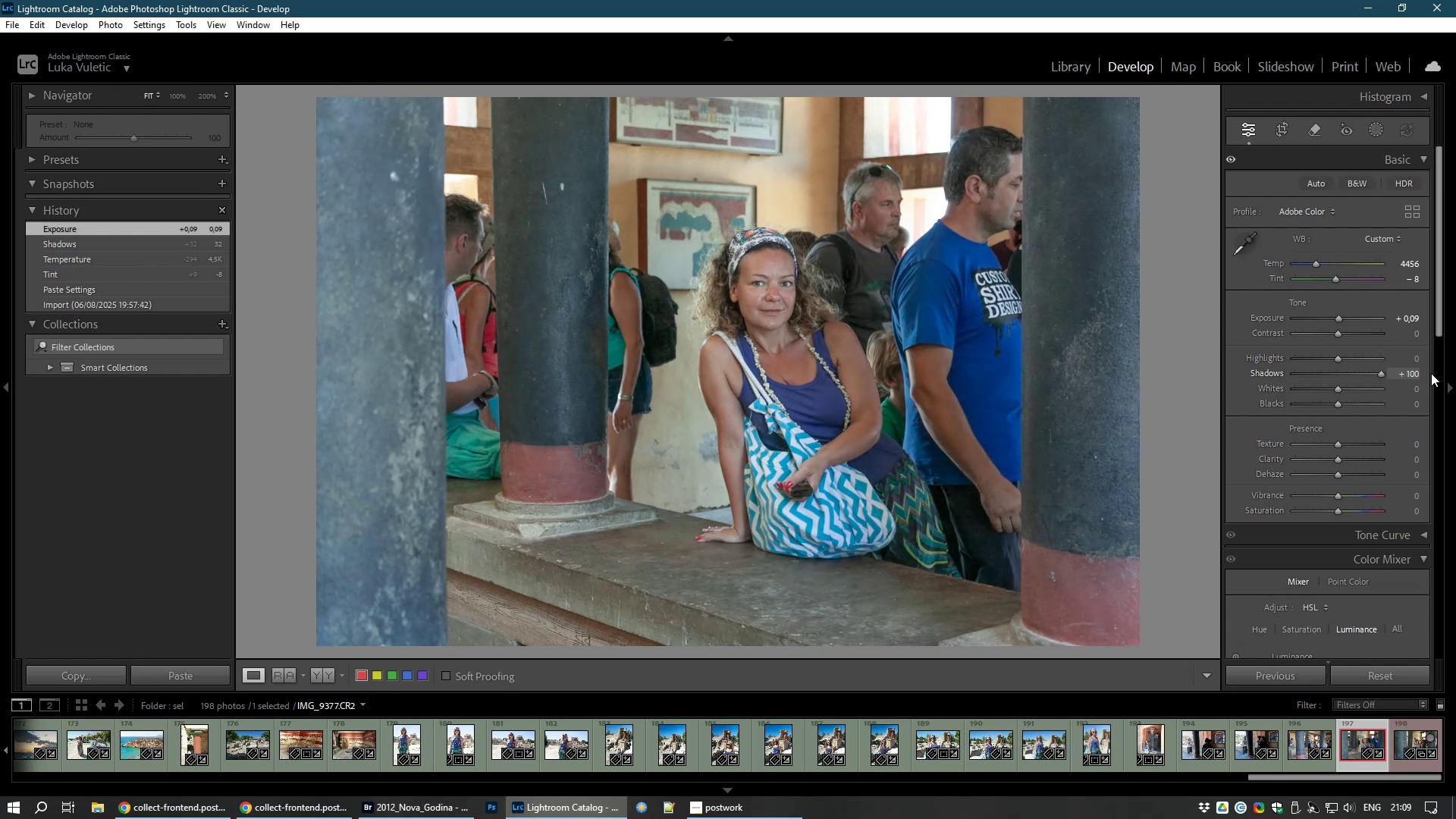 
wait(36.14)
 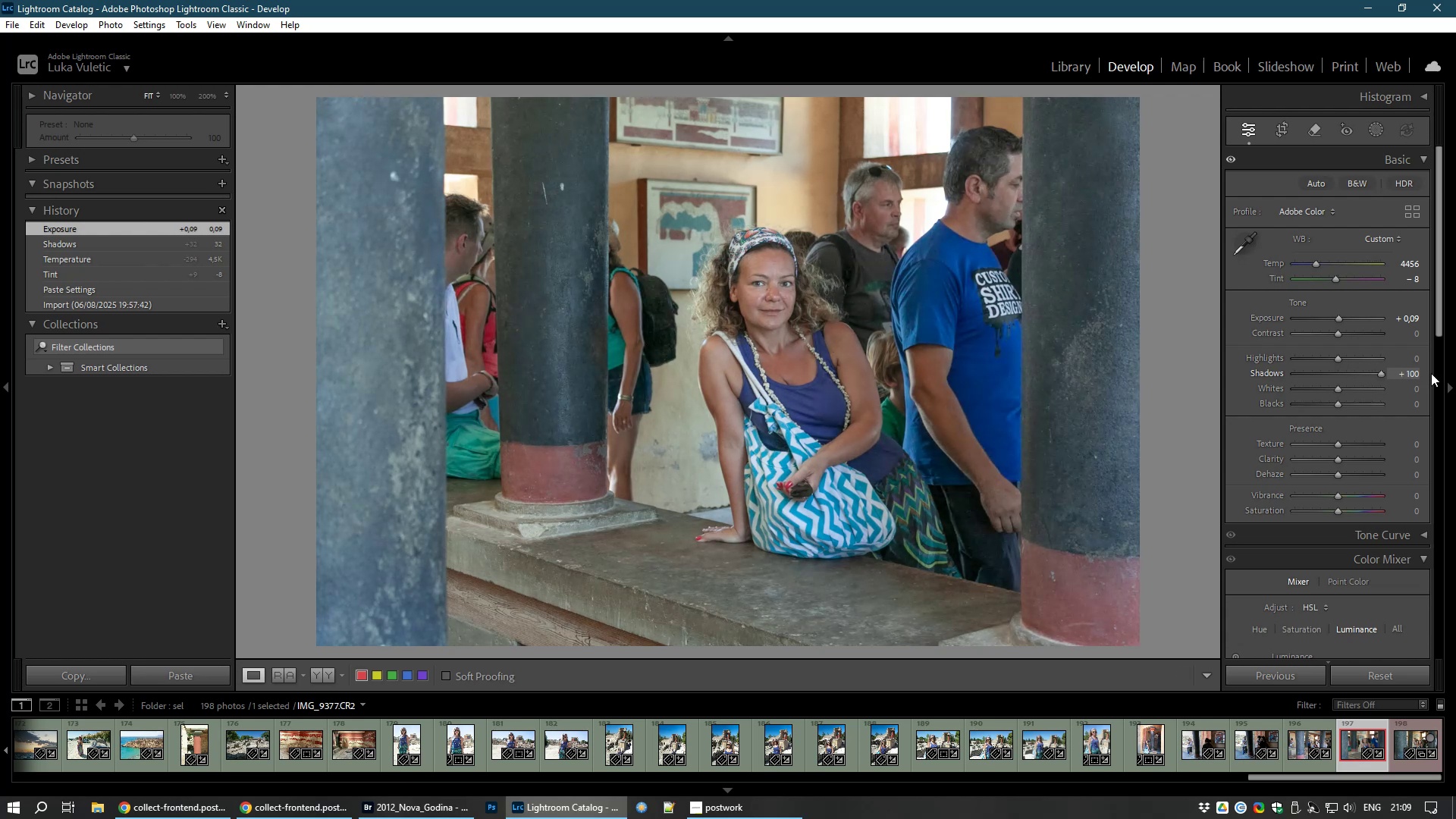 
hold_key(key=8, duration=0.46)
 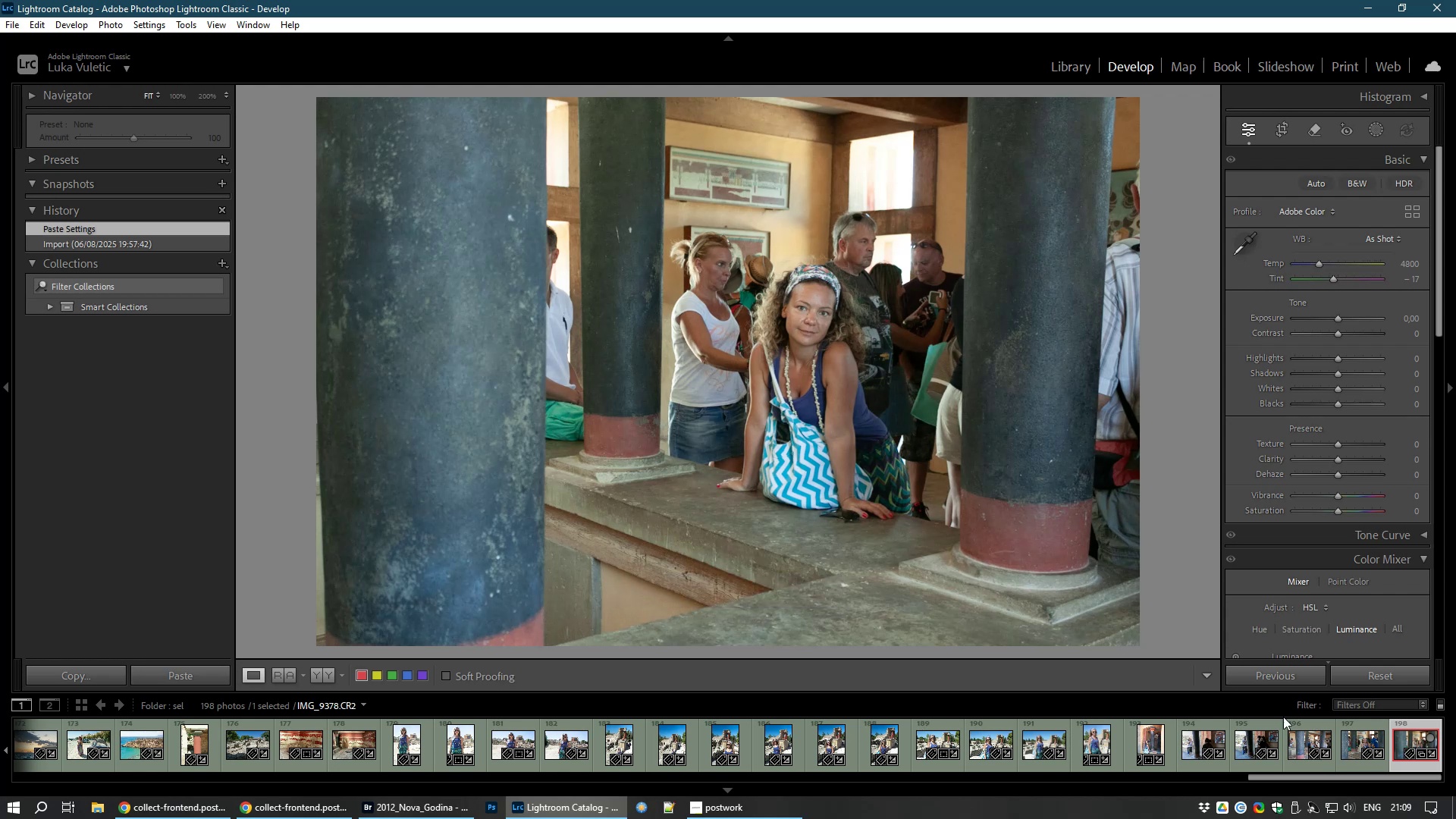 
wait(5.01)
 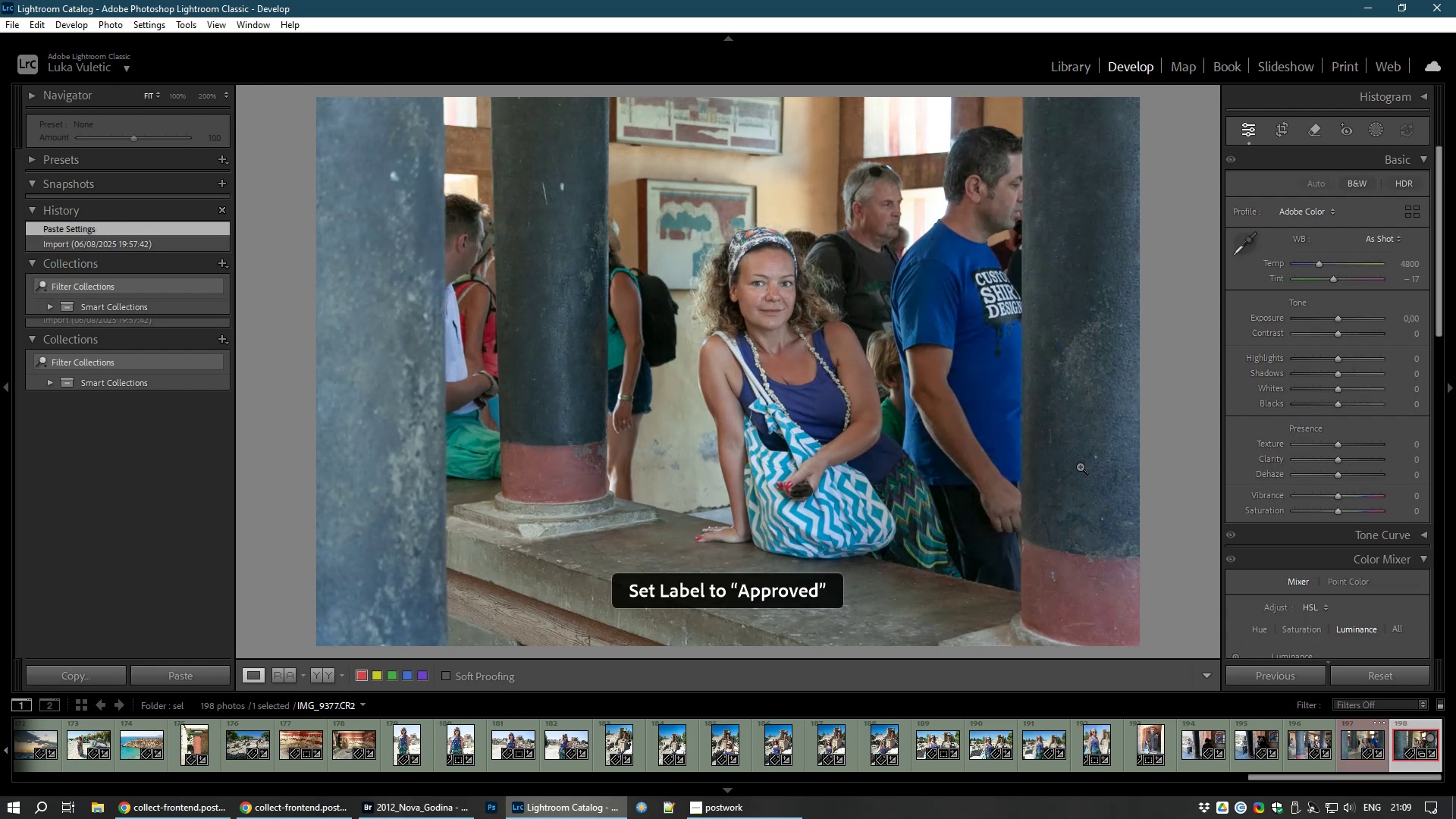 
left_click([1351, 738])
 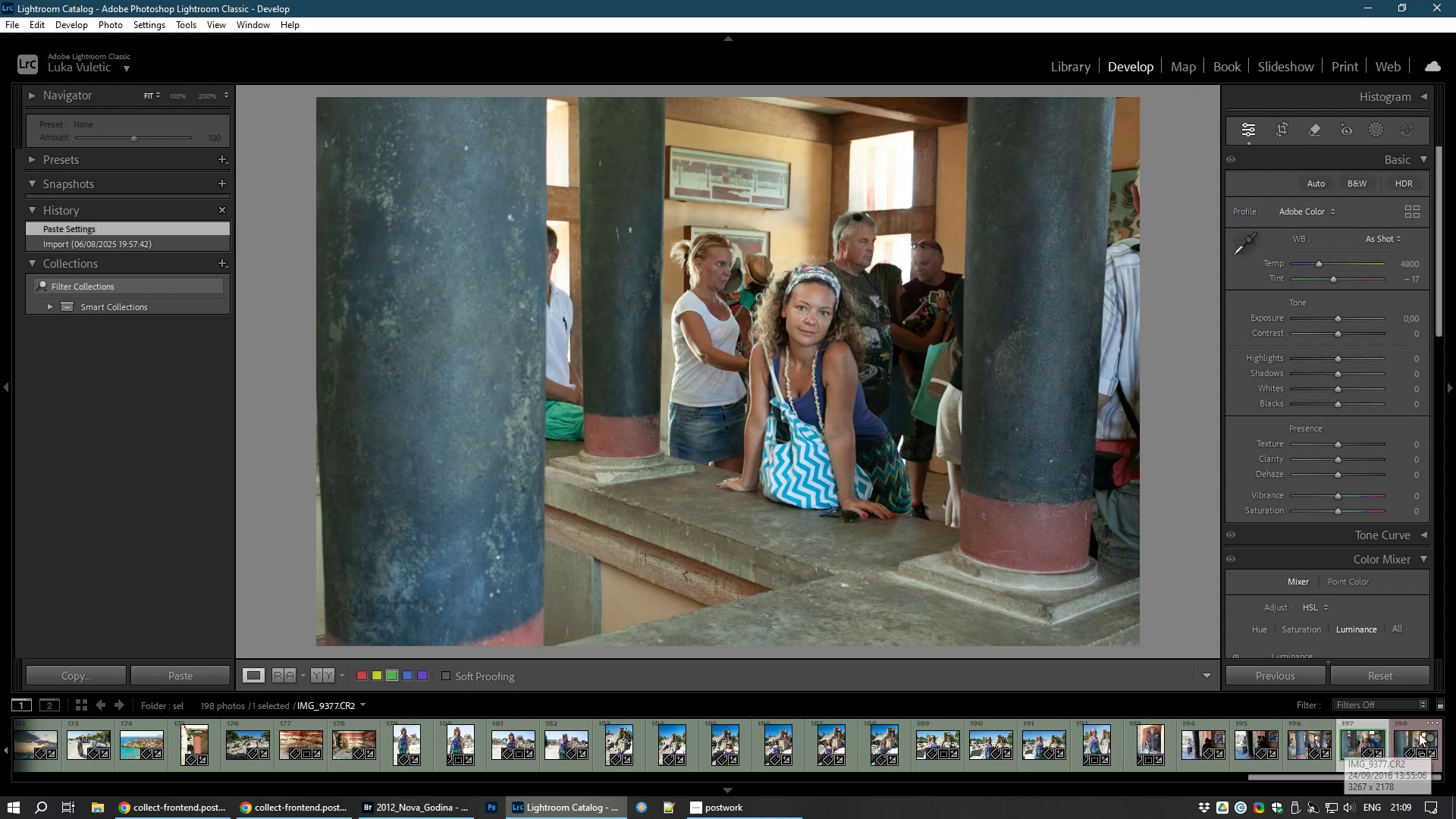 
hold_key(key=ControlLeft, duration=1.06)
left_click([1404, 740])
 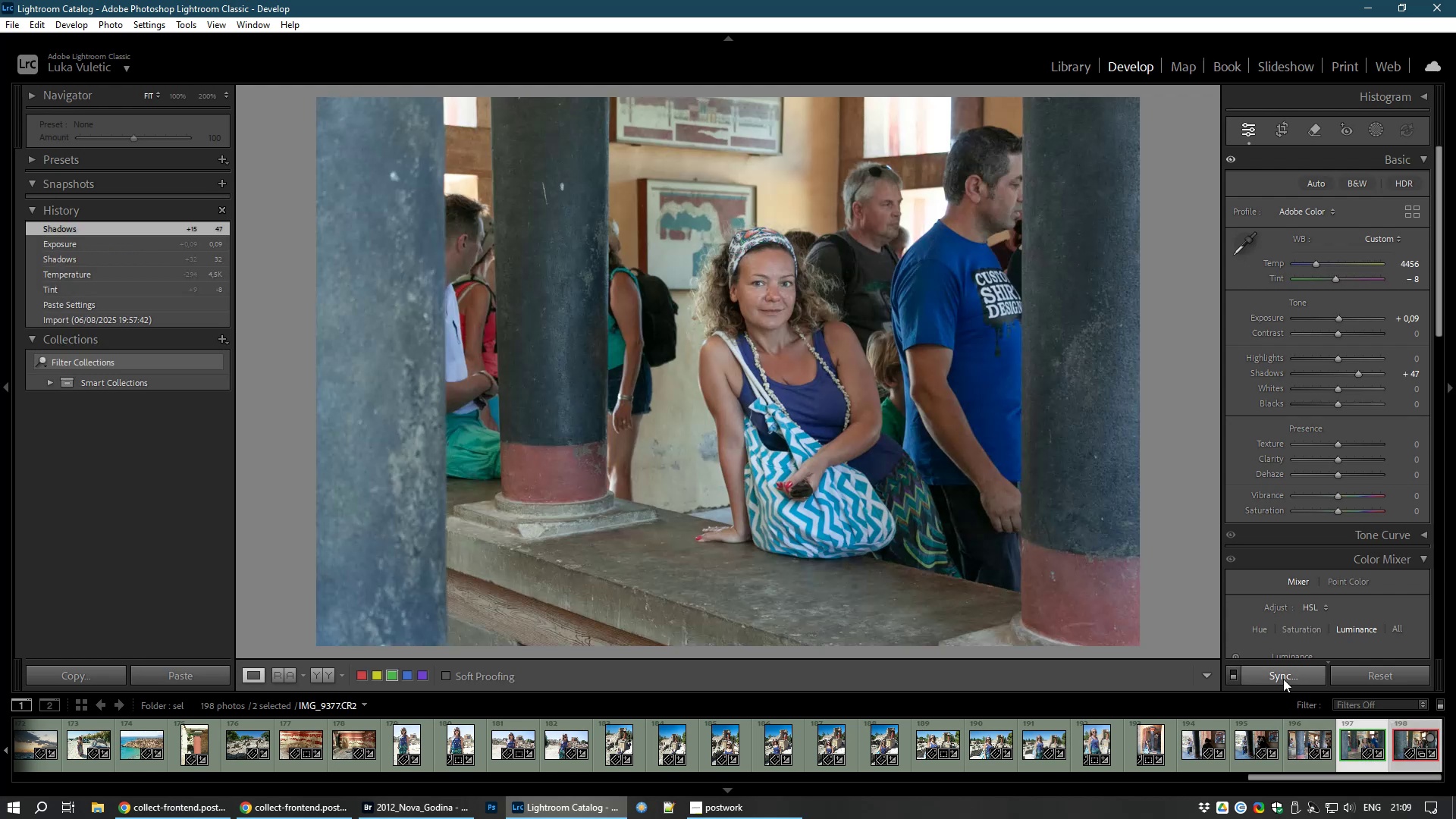 
left_click([1282, 680])
 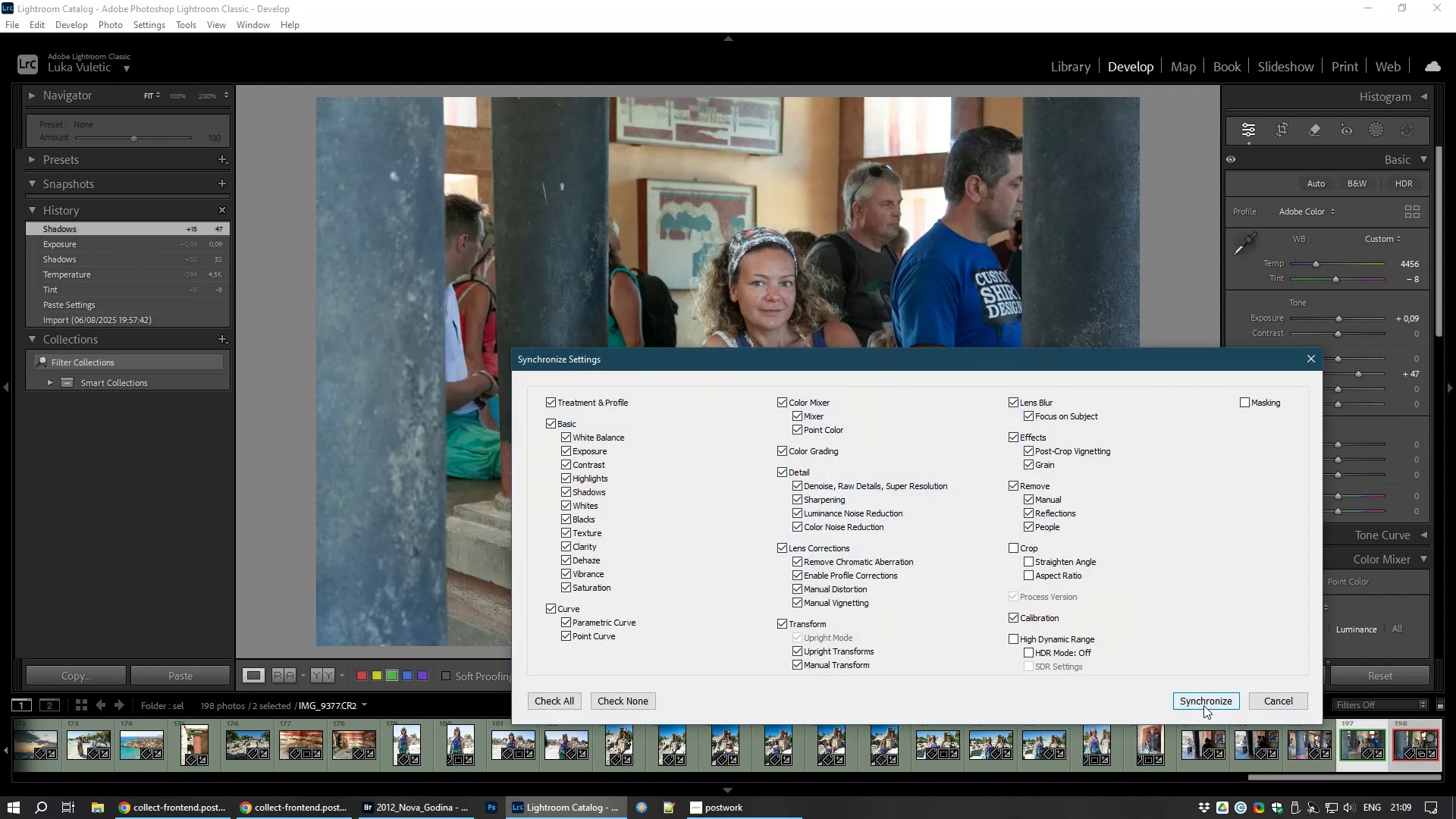 
left_click([1205, 700])
 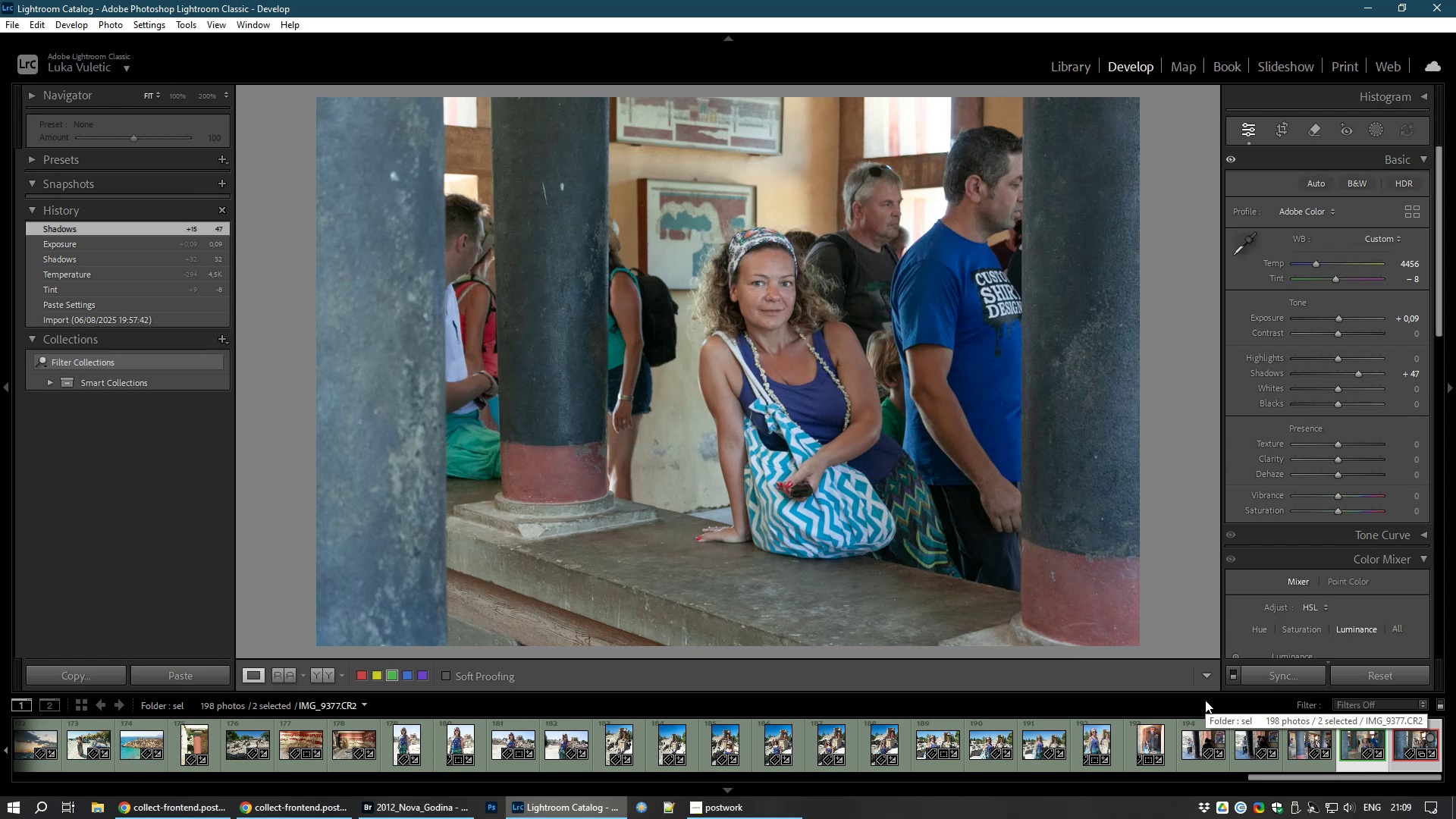 
key(Control+D)
 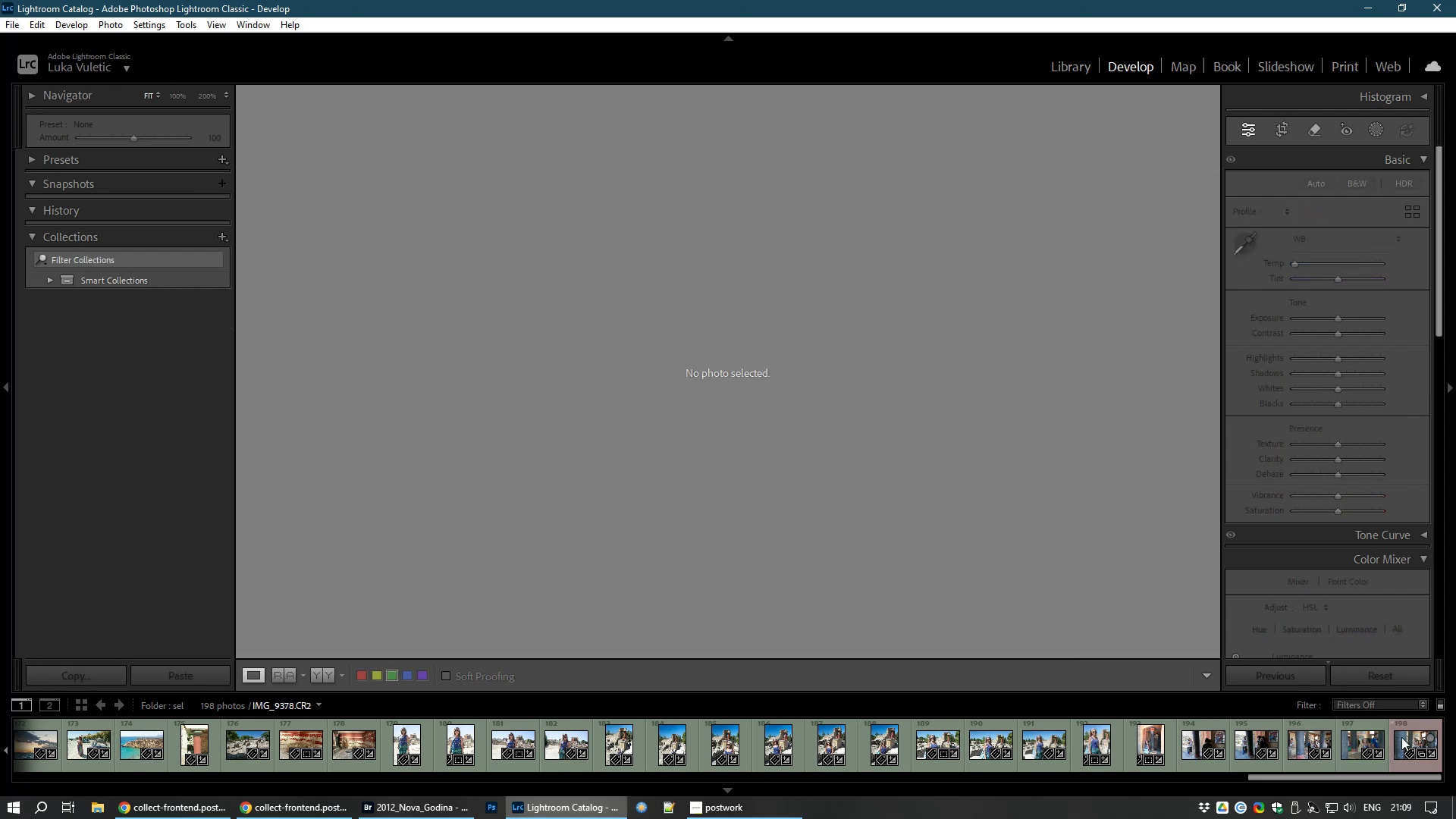 
left_click([1401, 737])
 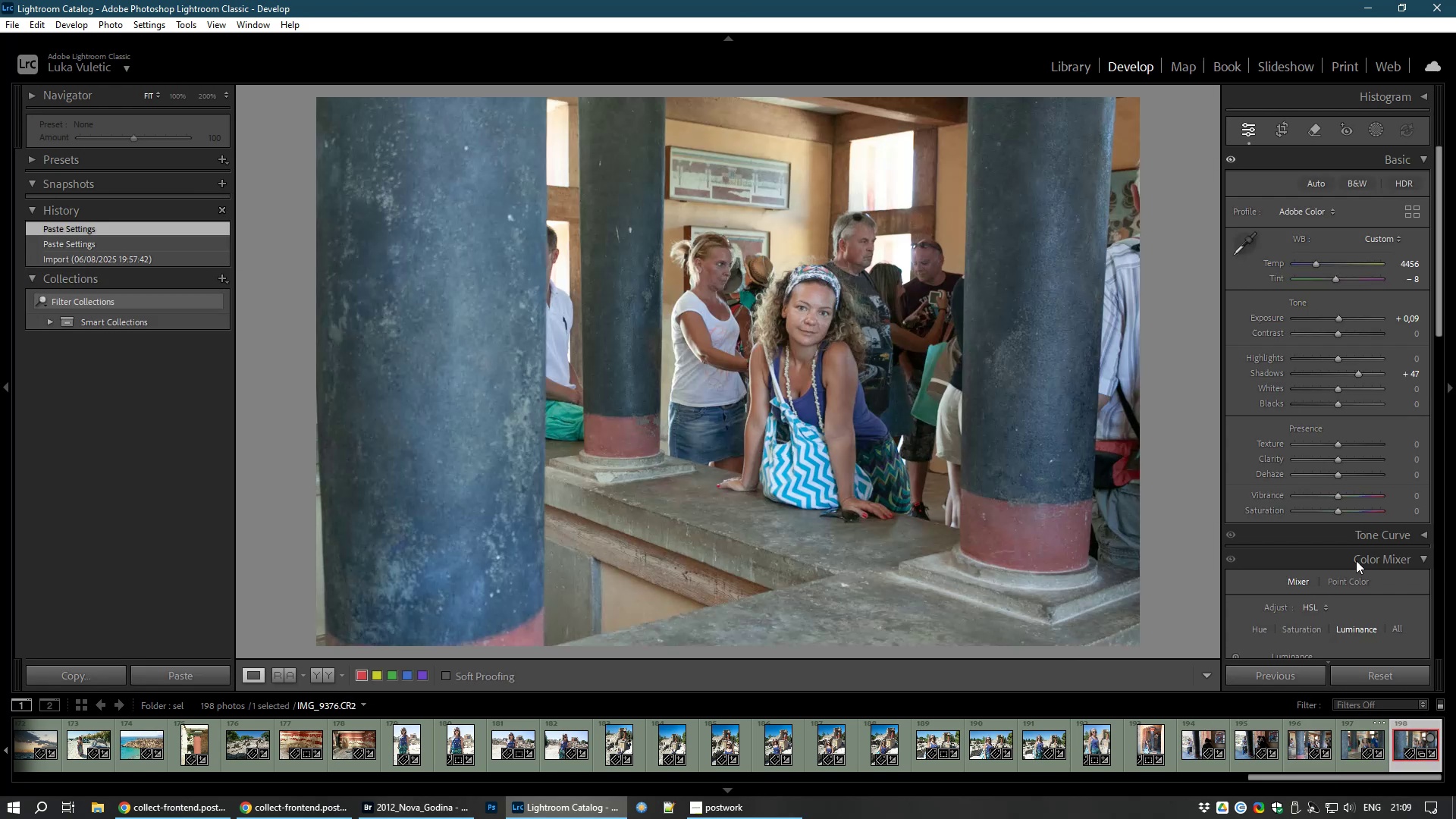 
wait(6.61)
 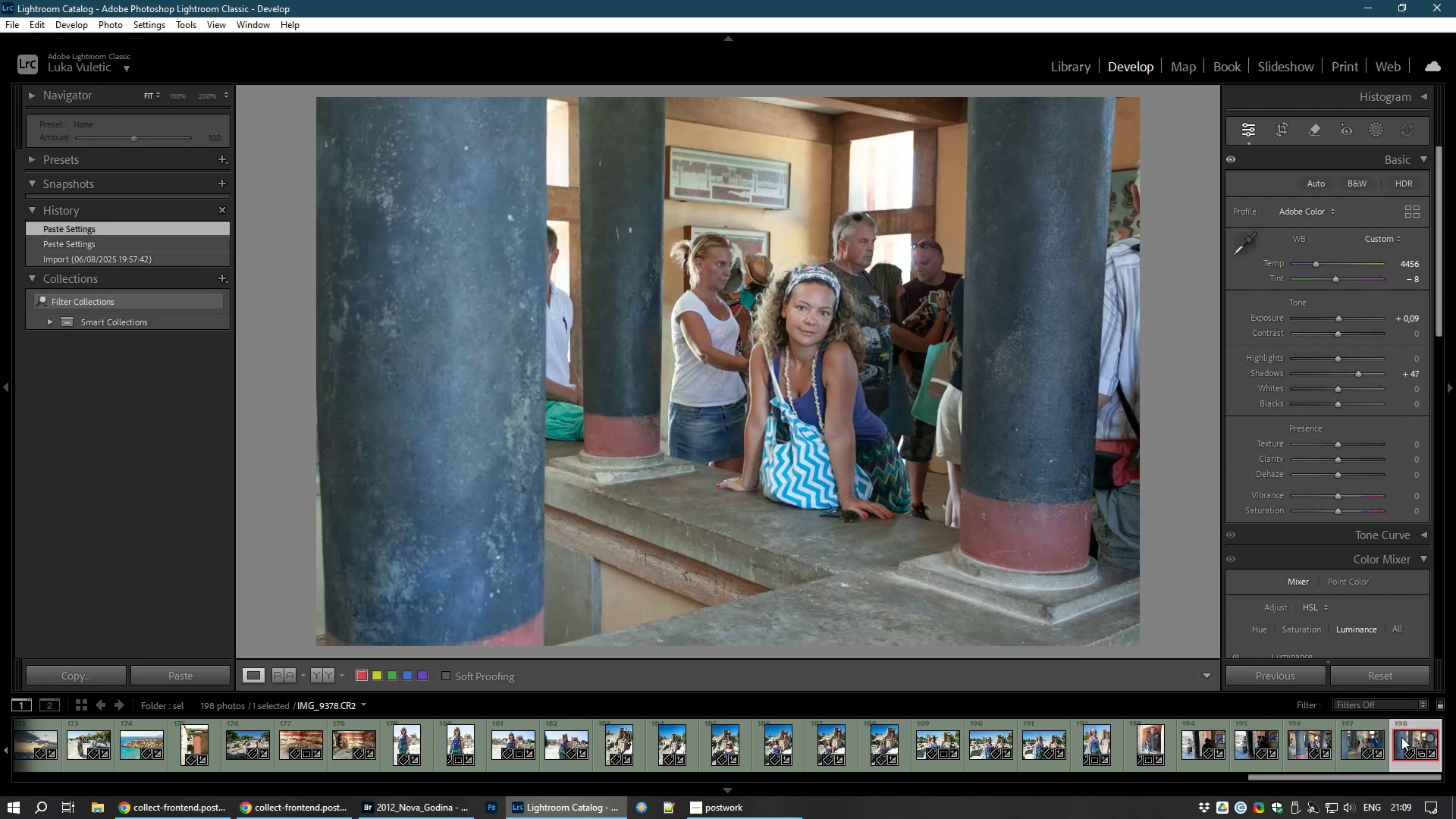 
left_click([1278, 120])
 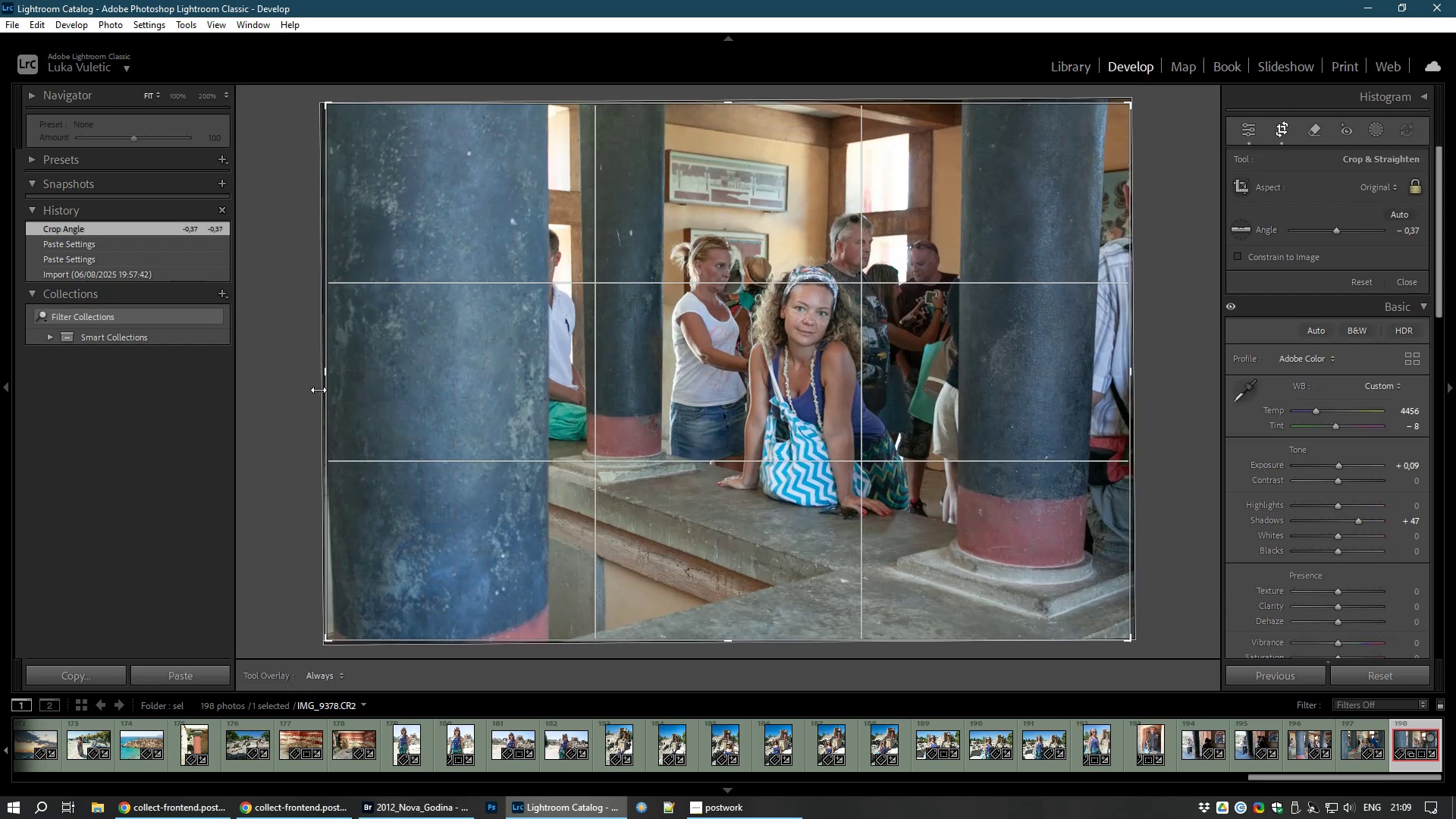 
wait(7.71)
 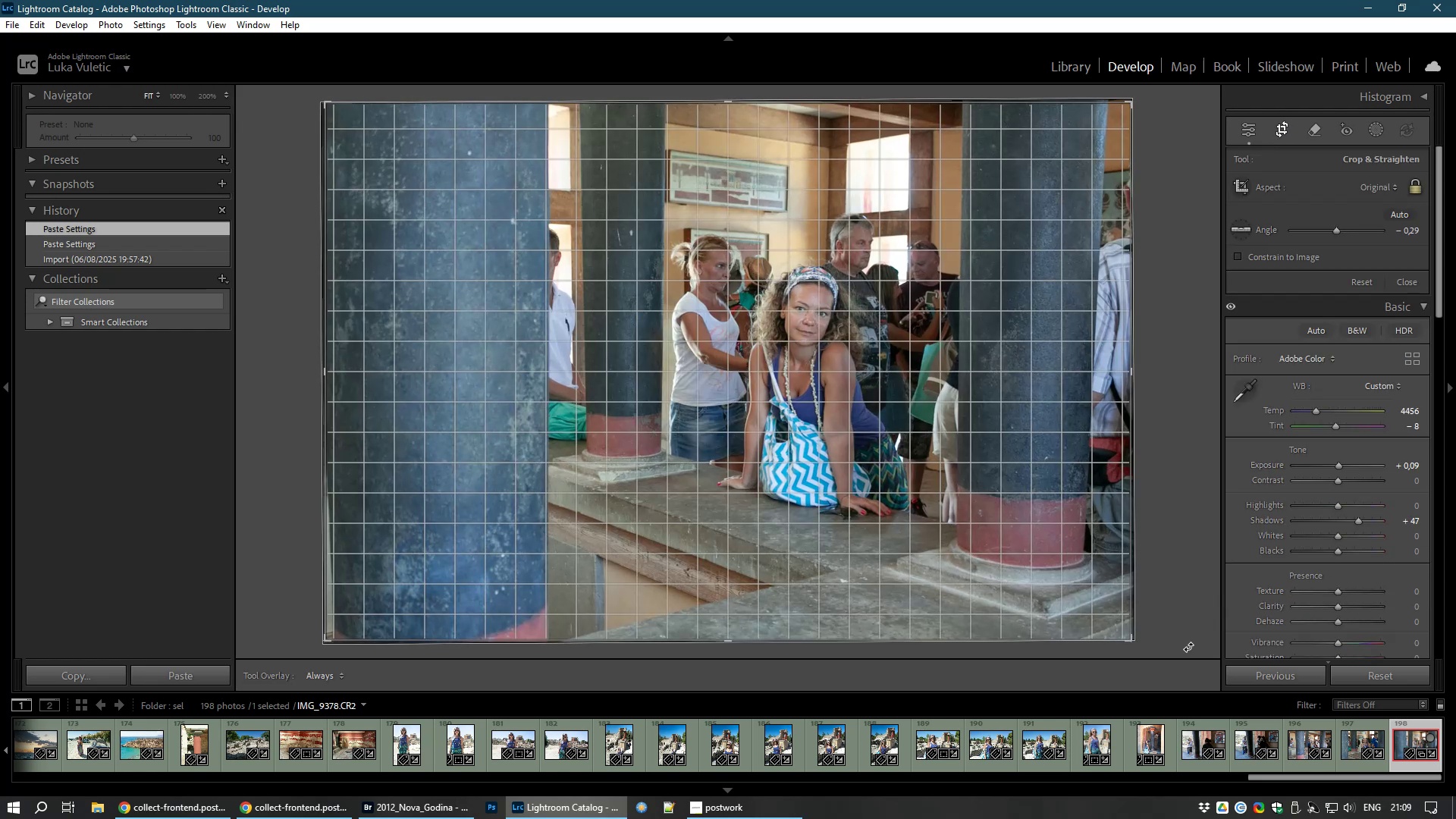 
left_click([1416, 182])
 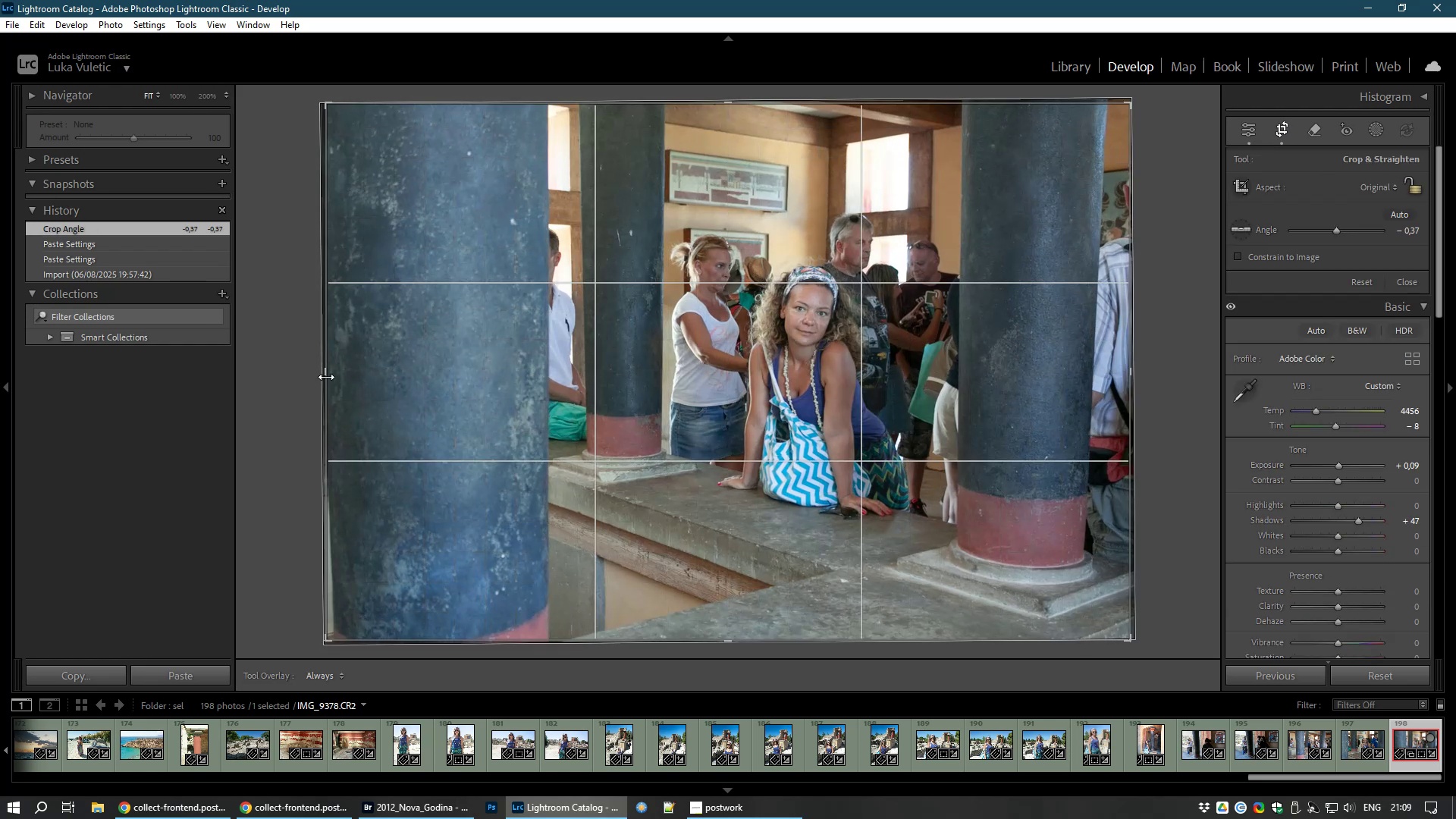 
left_click_drag(start_coordinate=[329, 377], to_coordinate=[456, 391])
 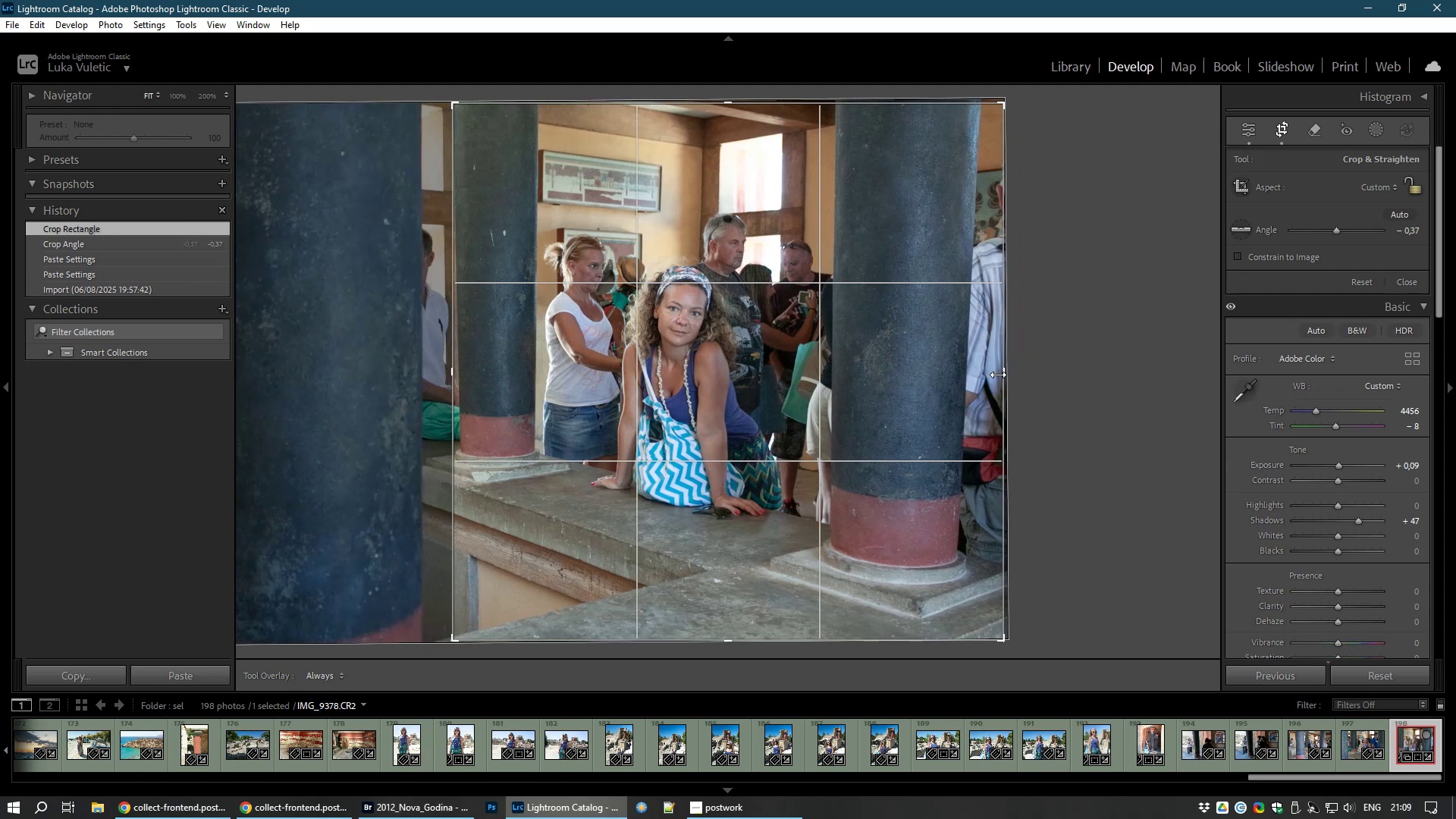 
left_click_drag(start_coordinate=[999, 375], to_coordinate=[974, 378])
 